 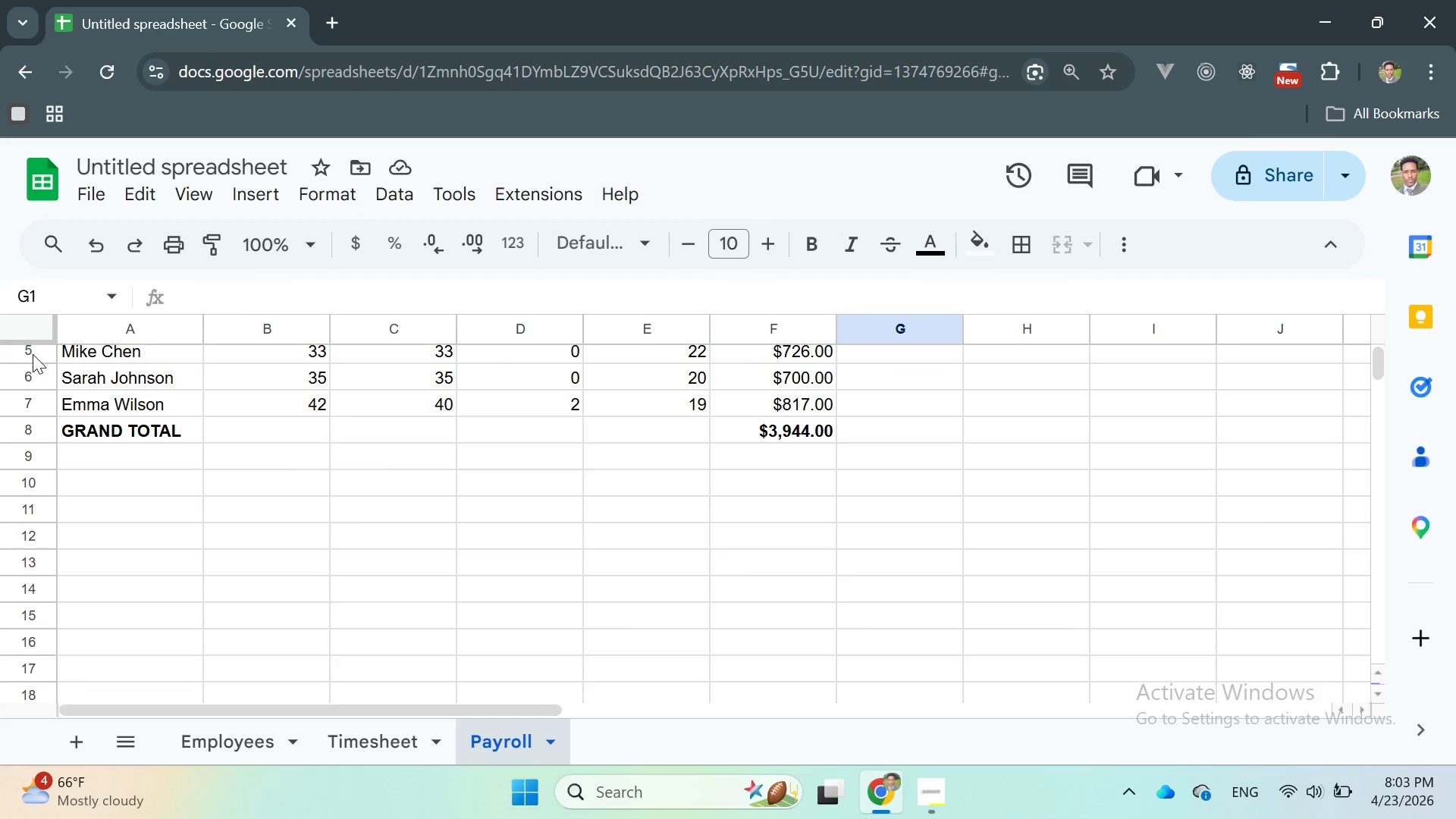 
scroll: coordinate [132, 428], scroll_direction: up, amount: 8.0
 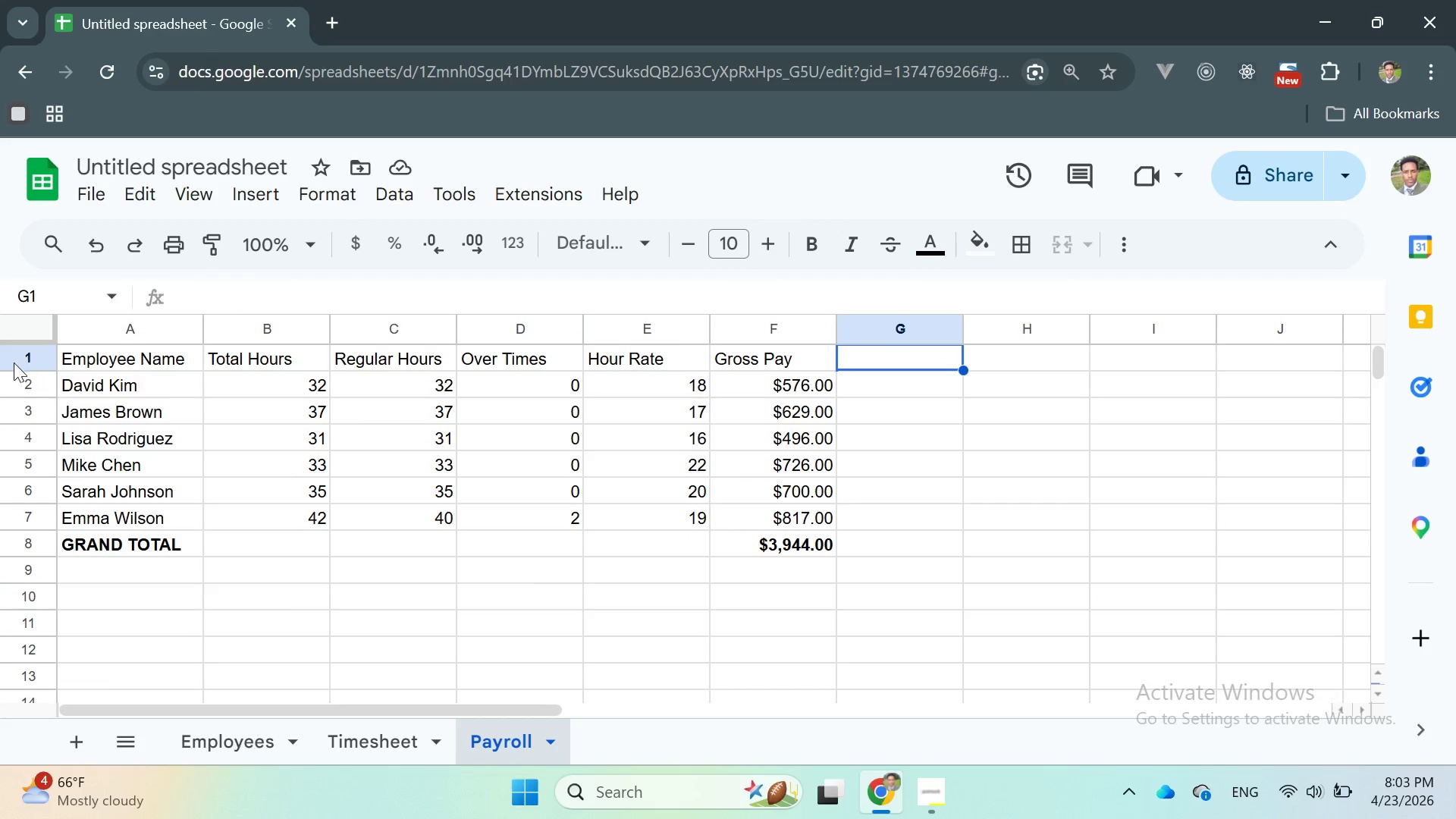 
left_click([14, 362])
 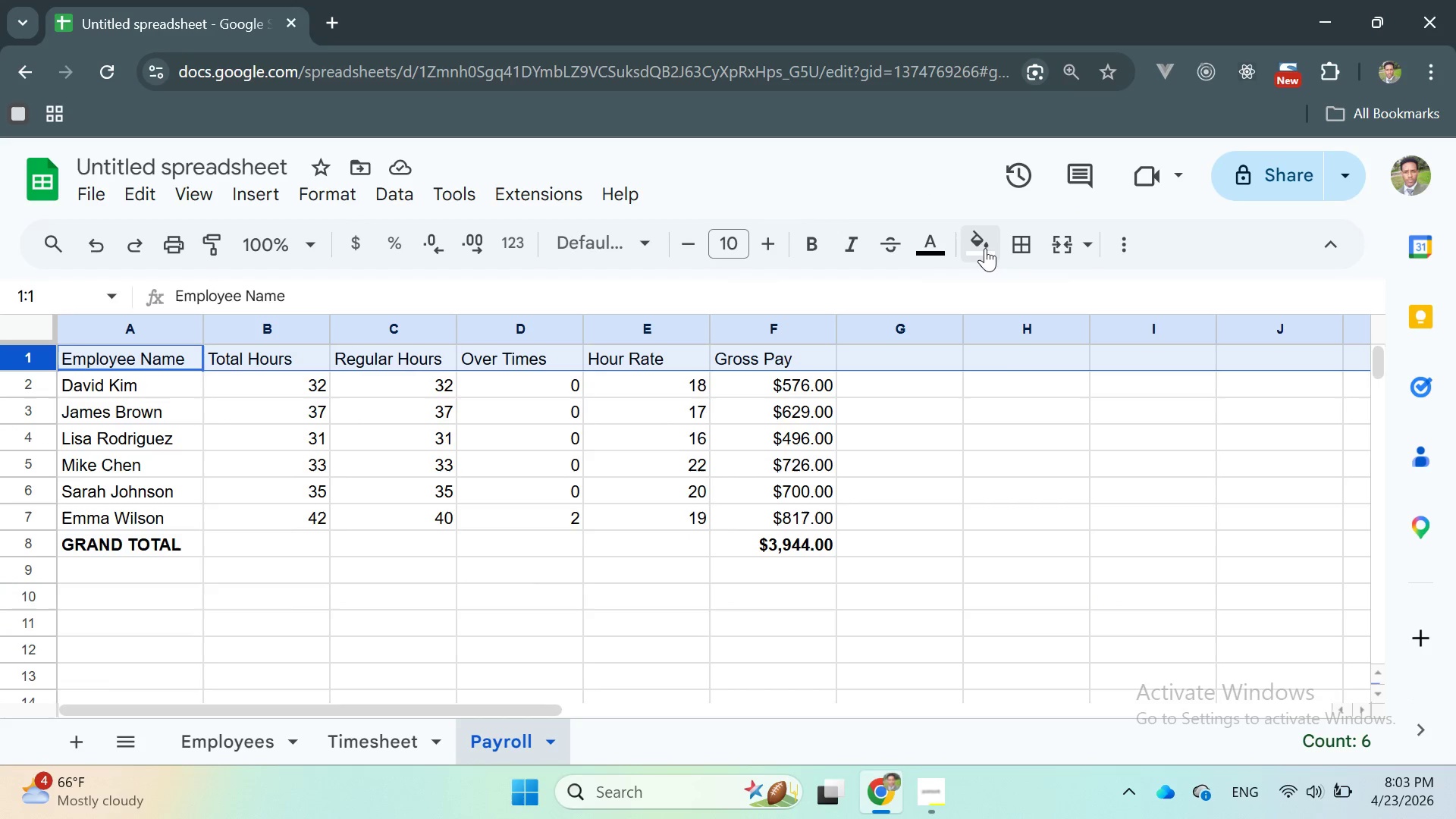 
left_click([994, 259])
 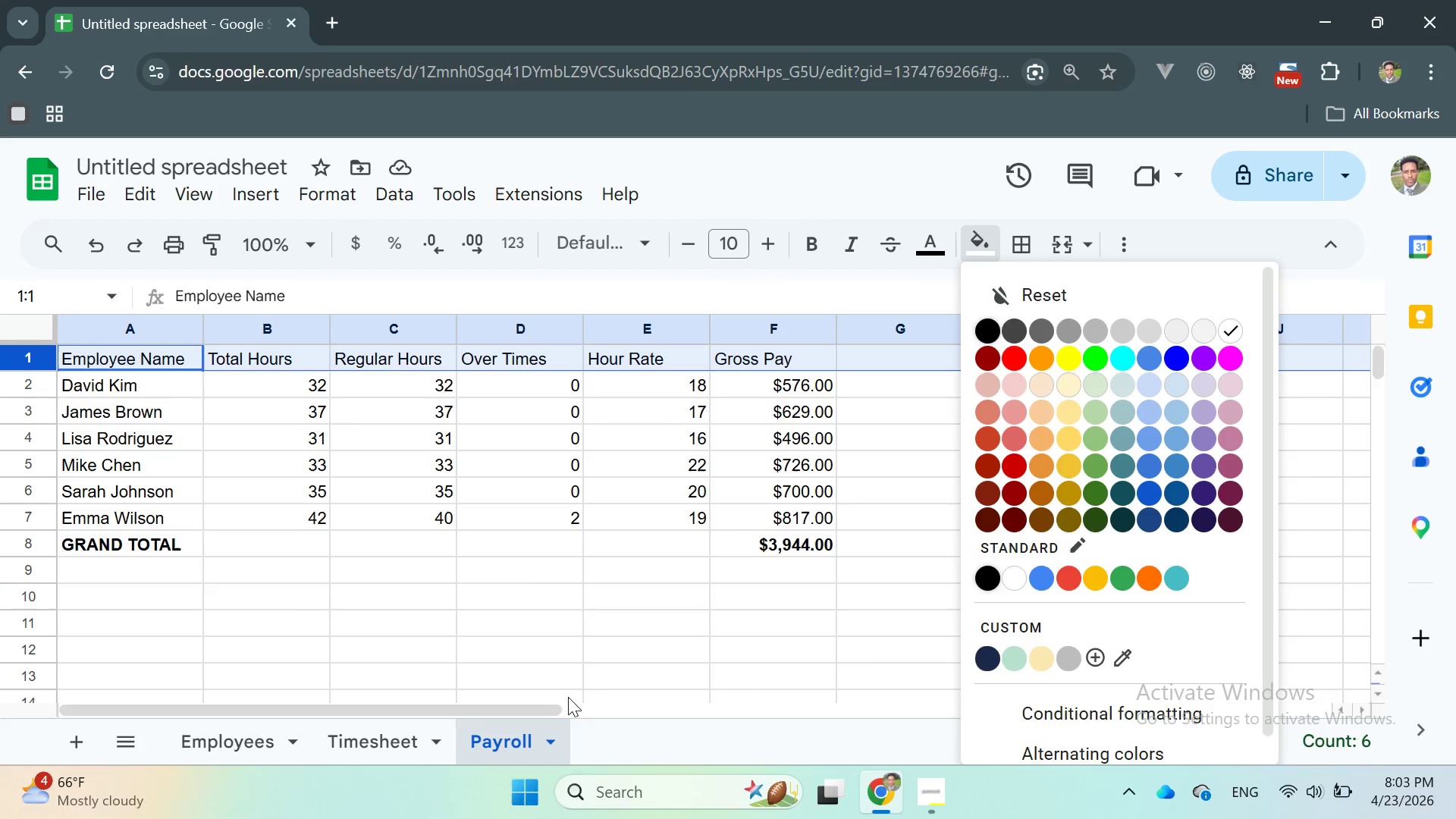 
left_click([372, 733])
 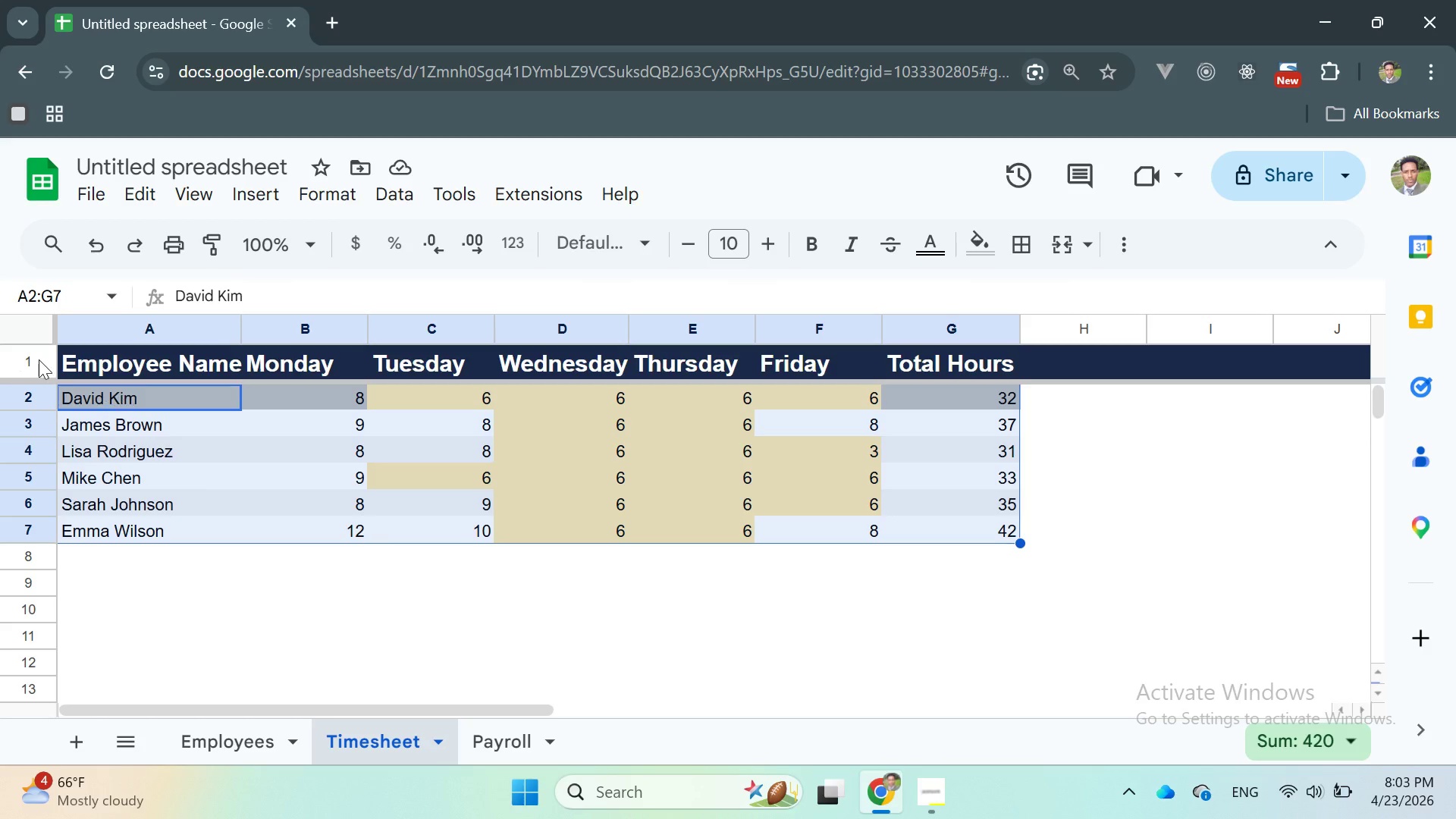 
double_click([27, 357])
 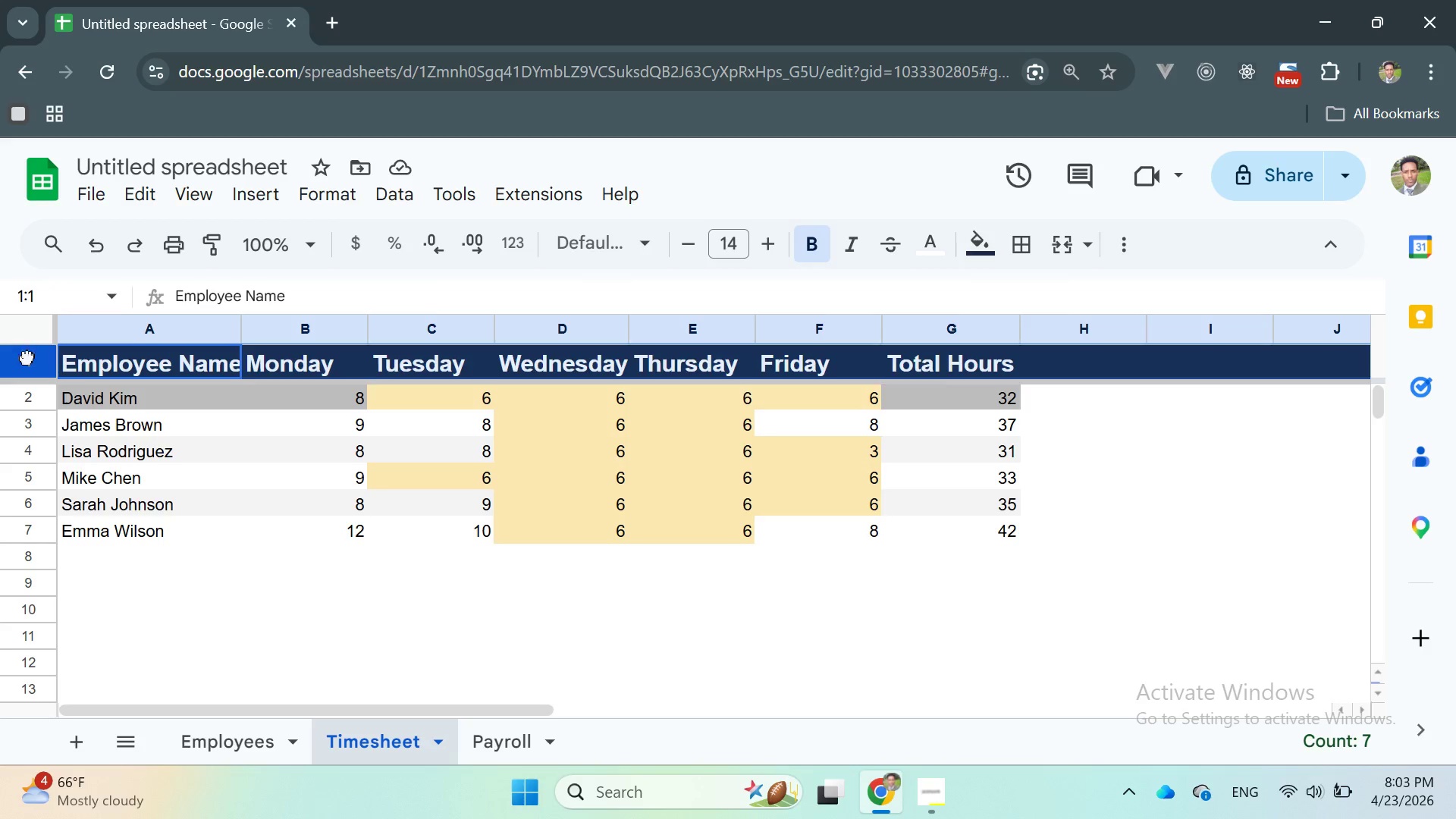 
triple_click([27, 357])
 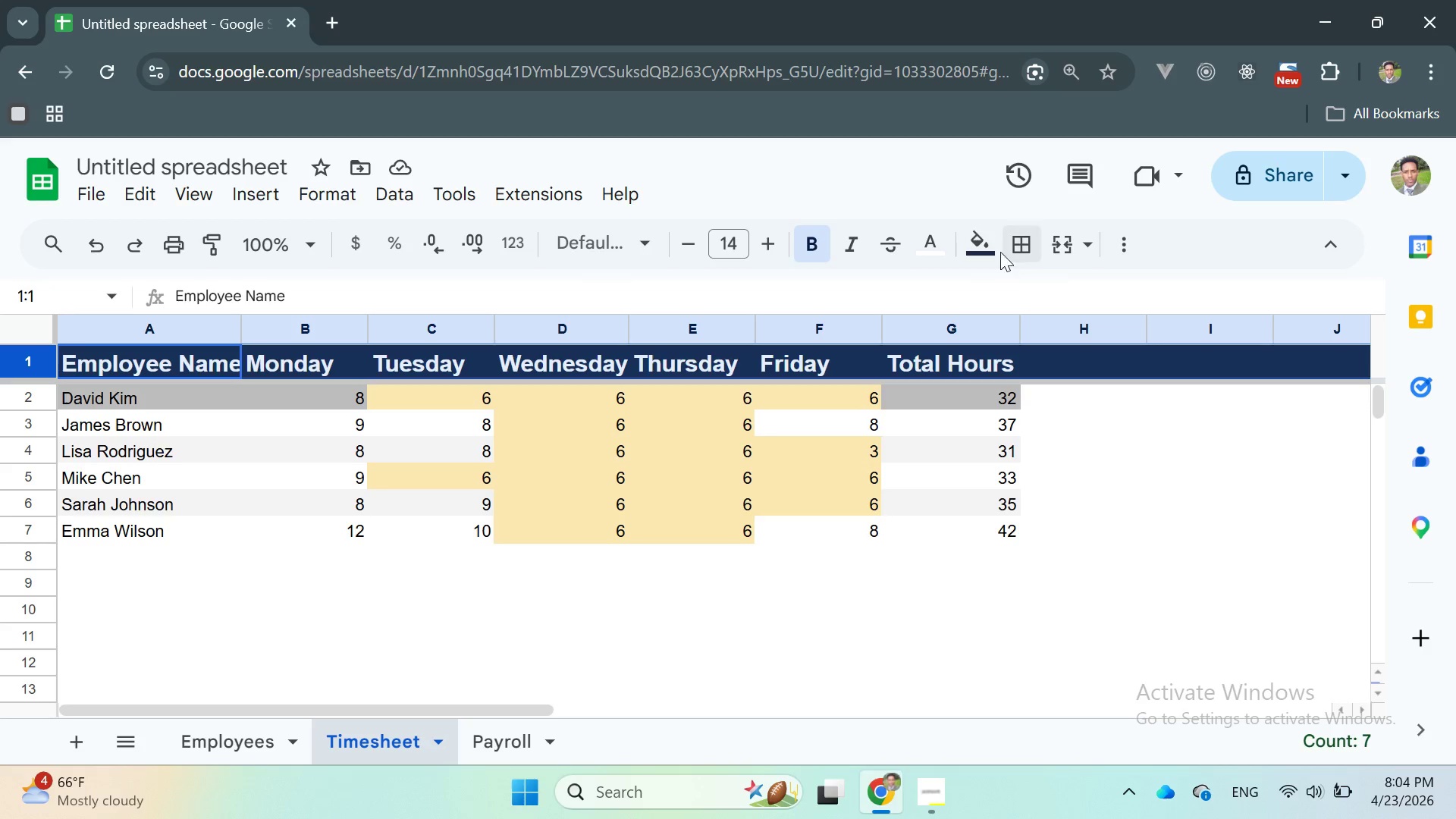 
left_click([997, 248])
 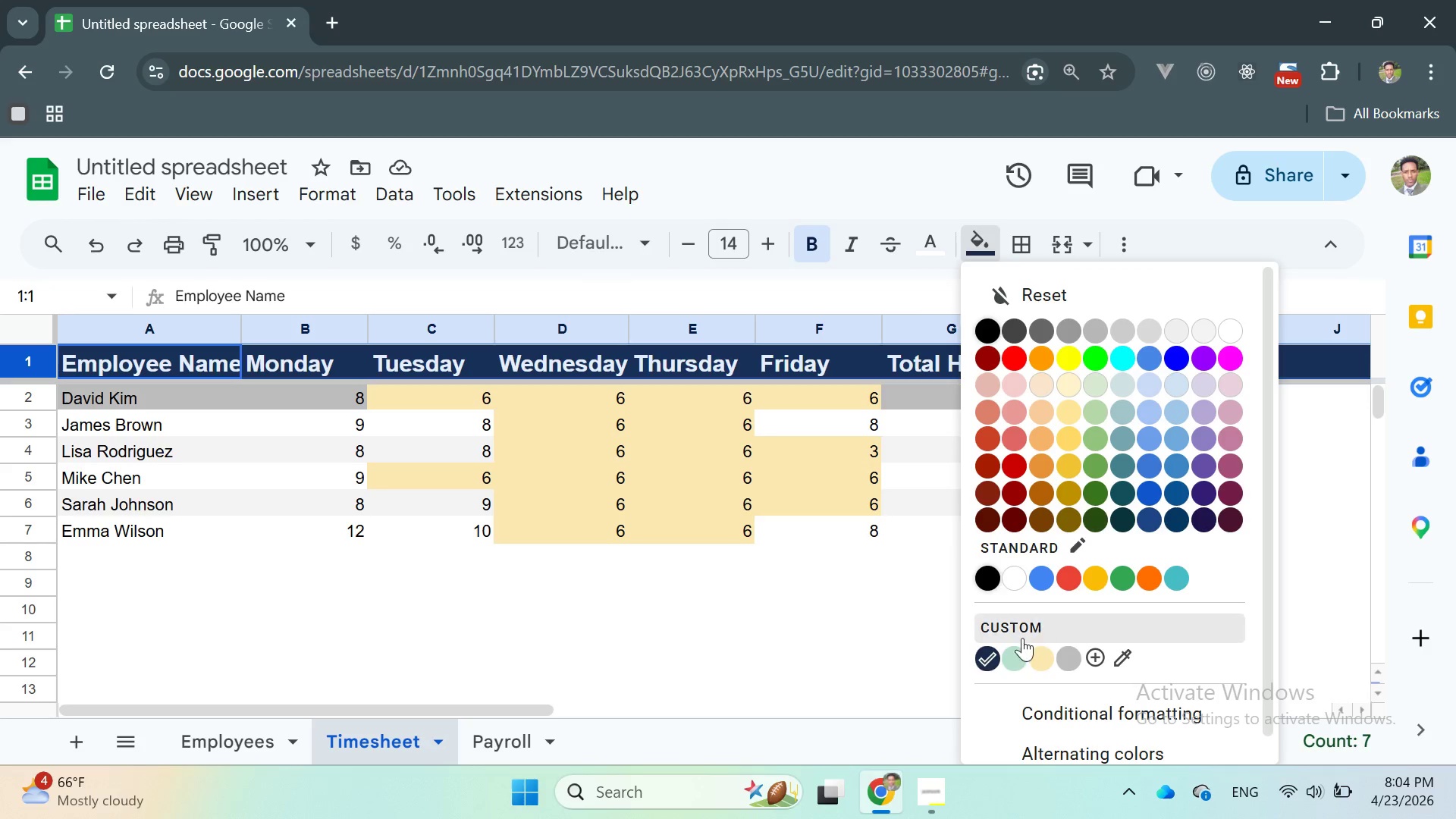 
left_click([1011, 631])
 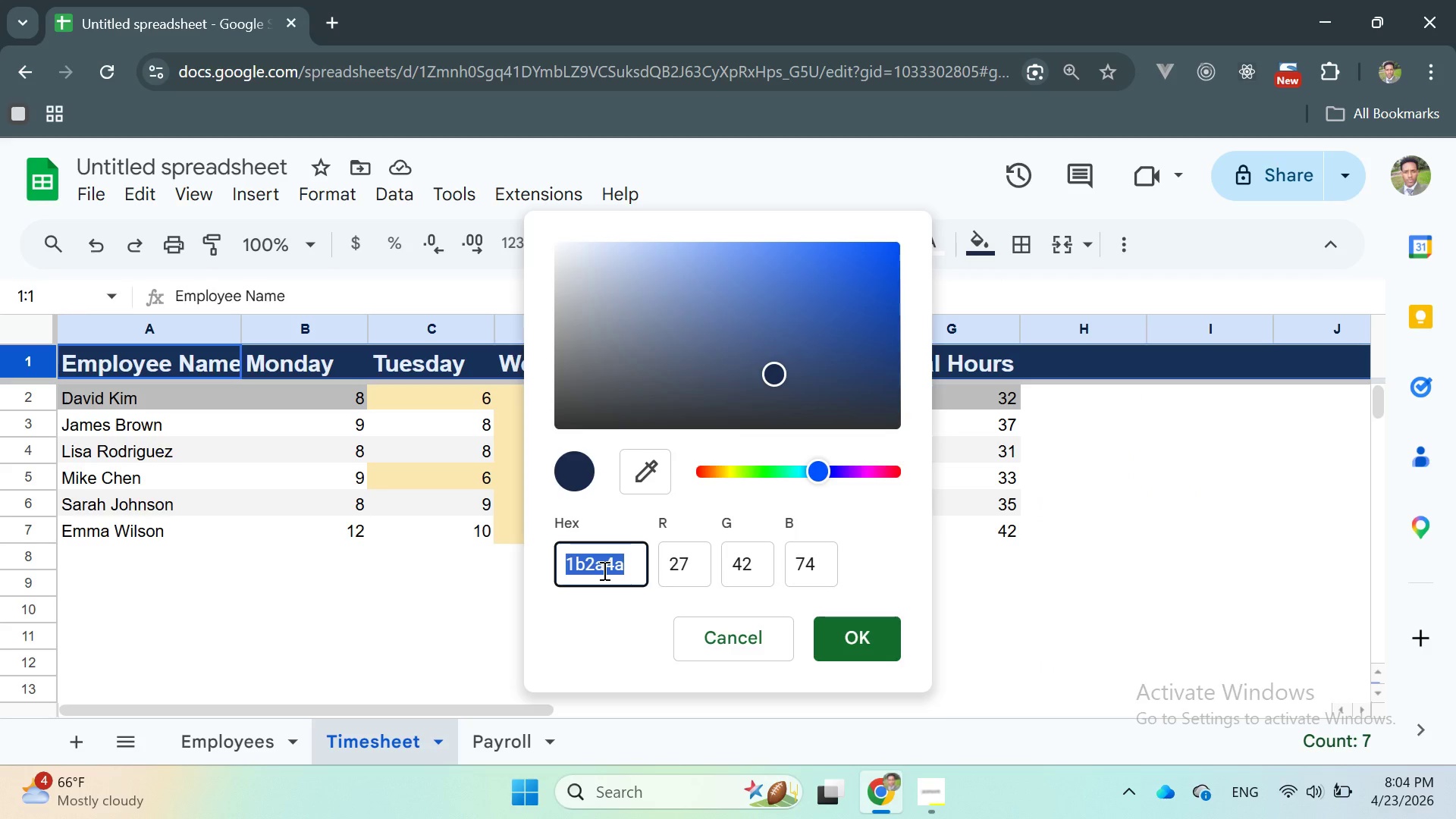 
double_click([603, 570])
 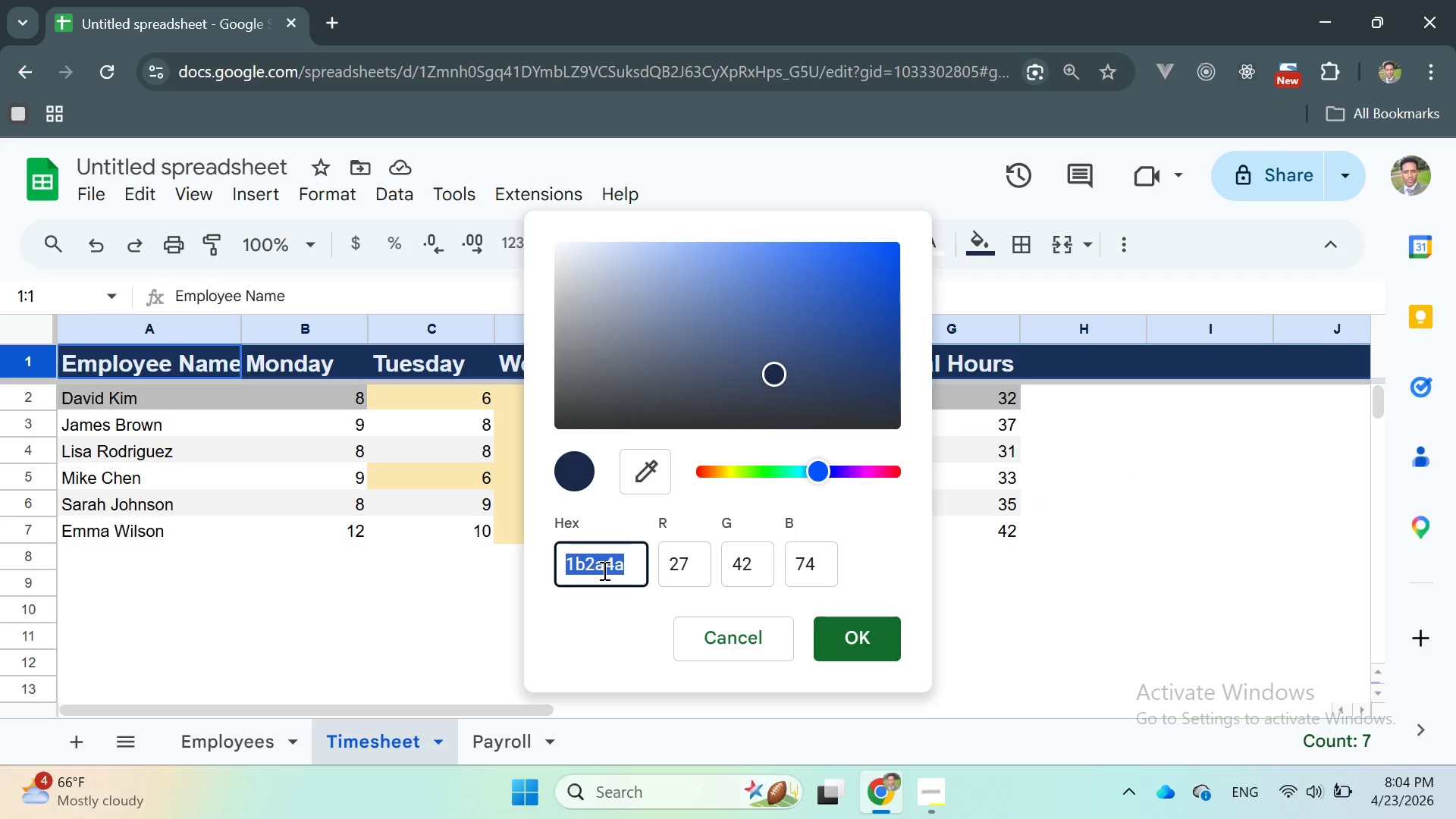 
hold_key(key=ControlLeft, duration=9.91)
 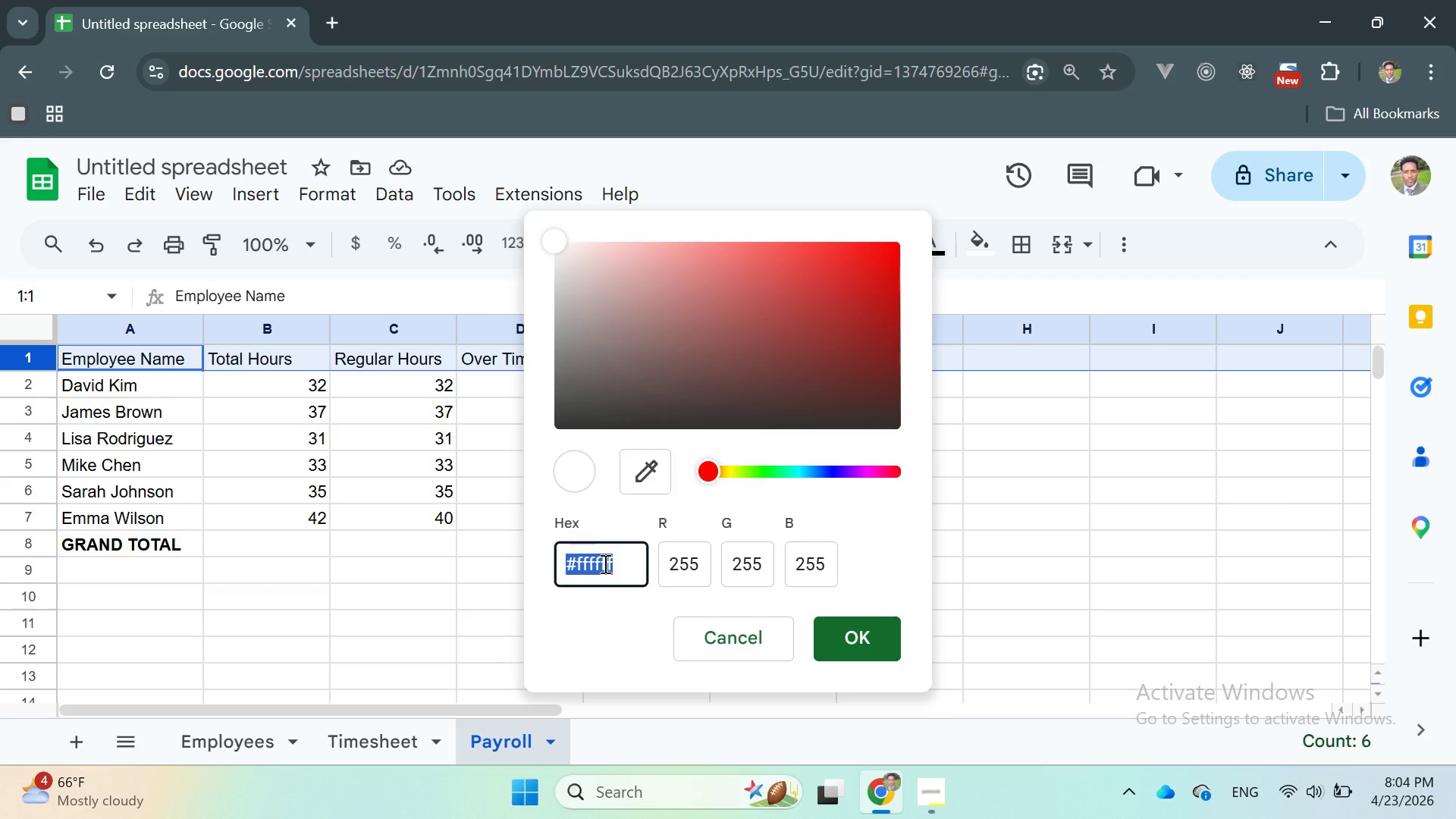 
key(C)
 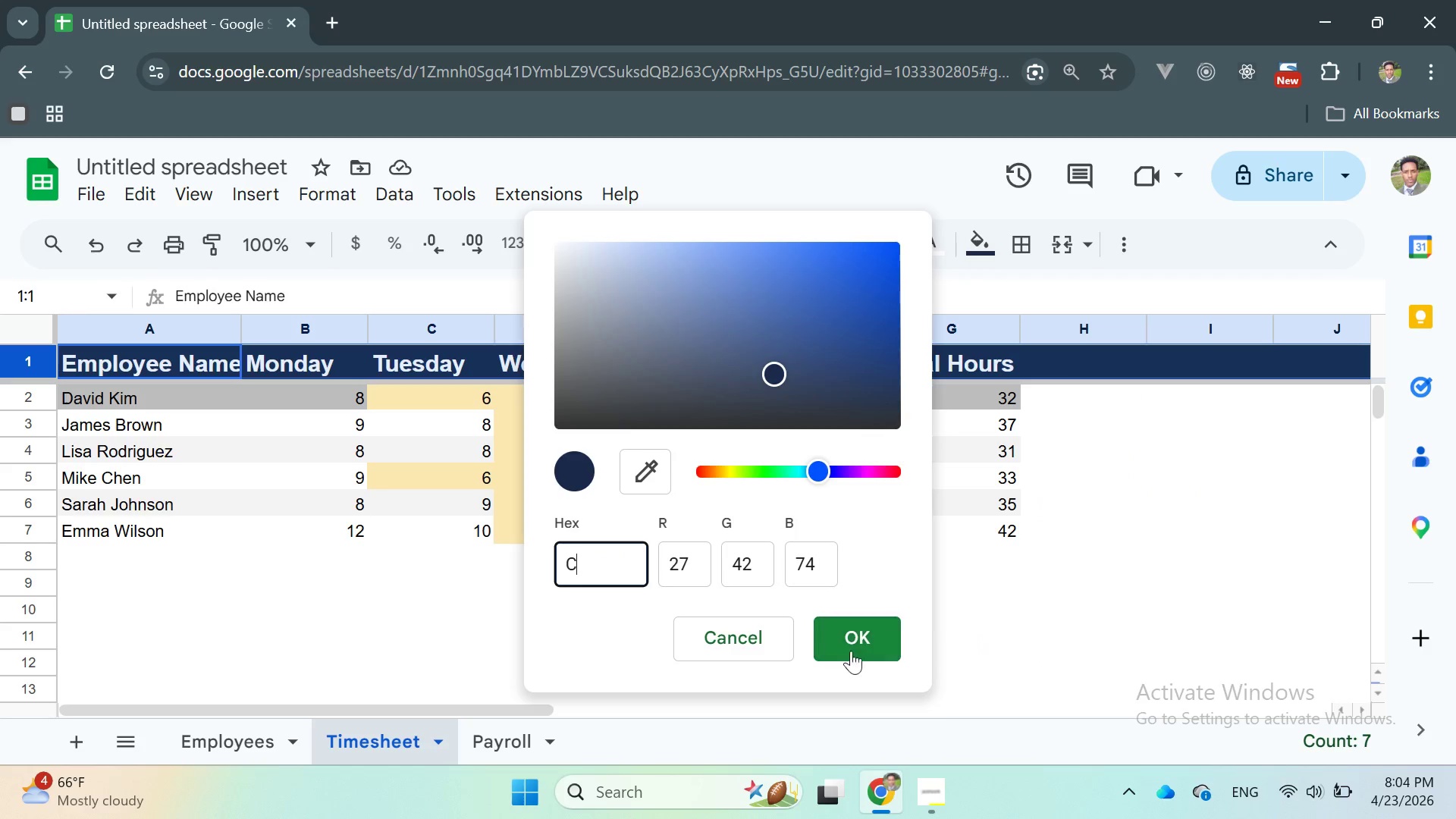 
left_click([733, 646])
 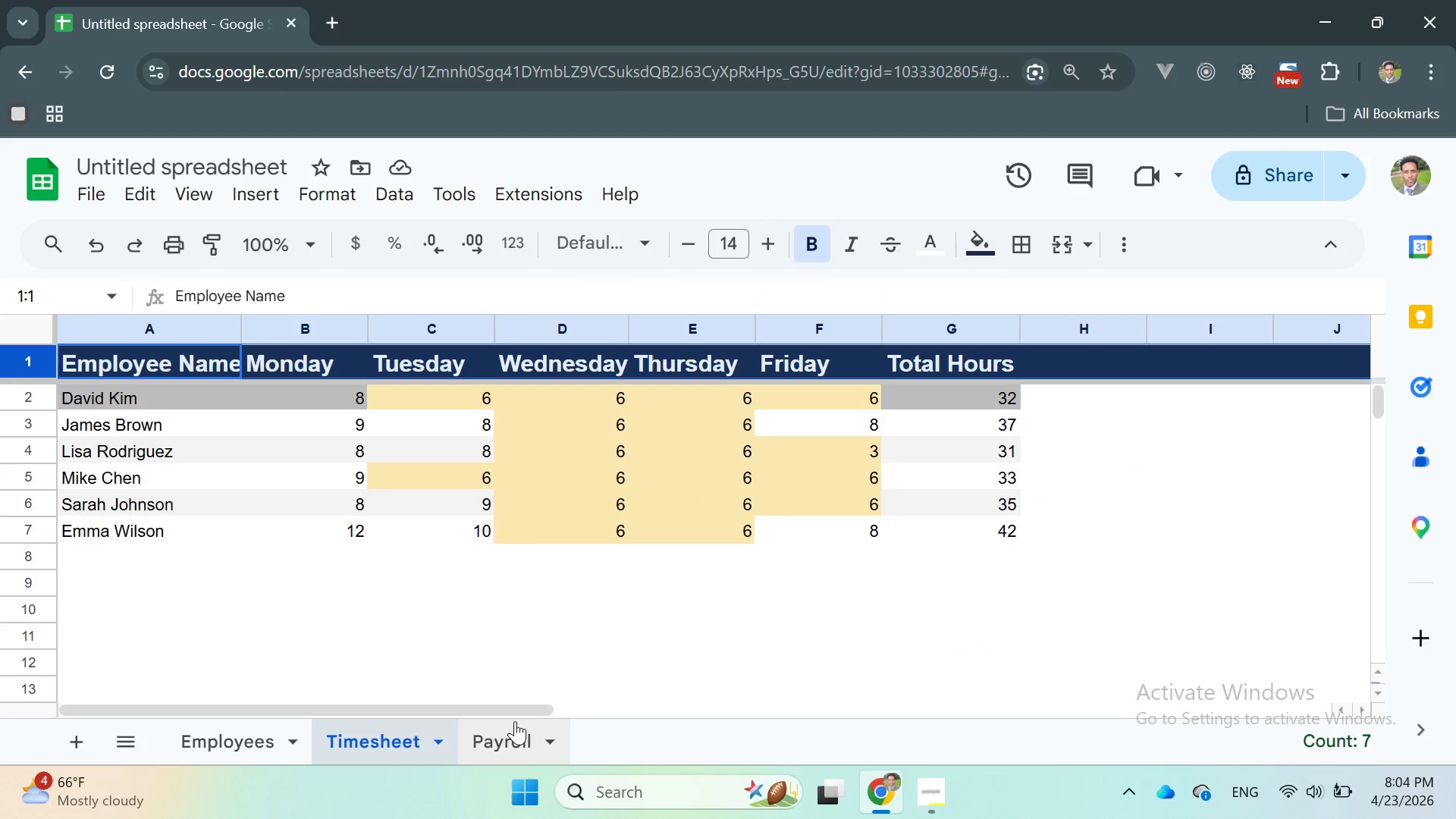 
left_click([506, 736])
 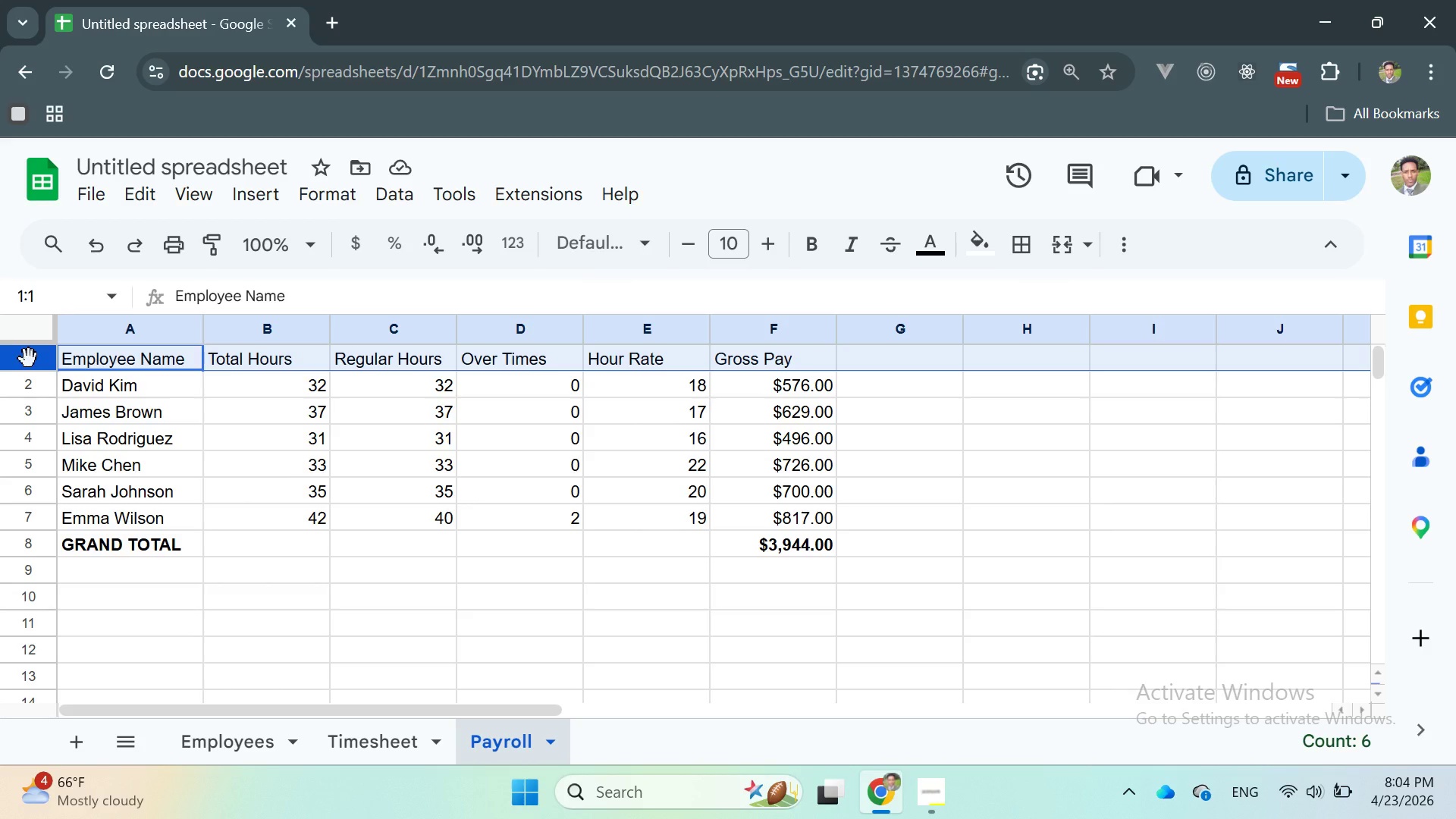 
double_click([29, 359])
 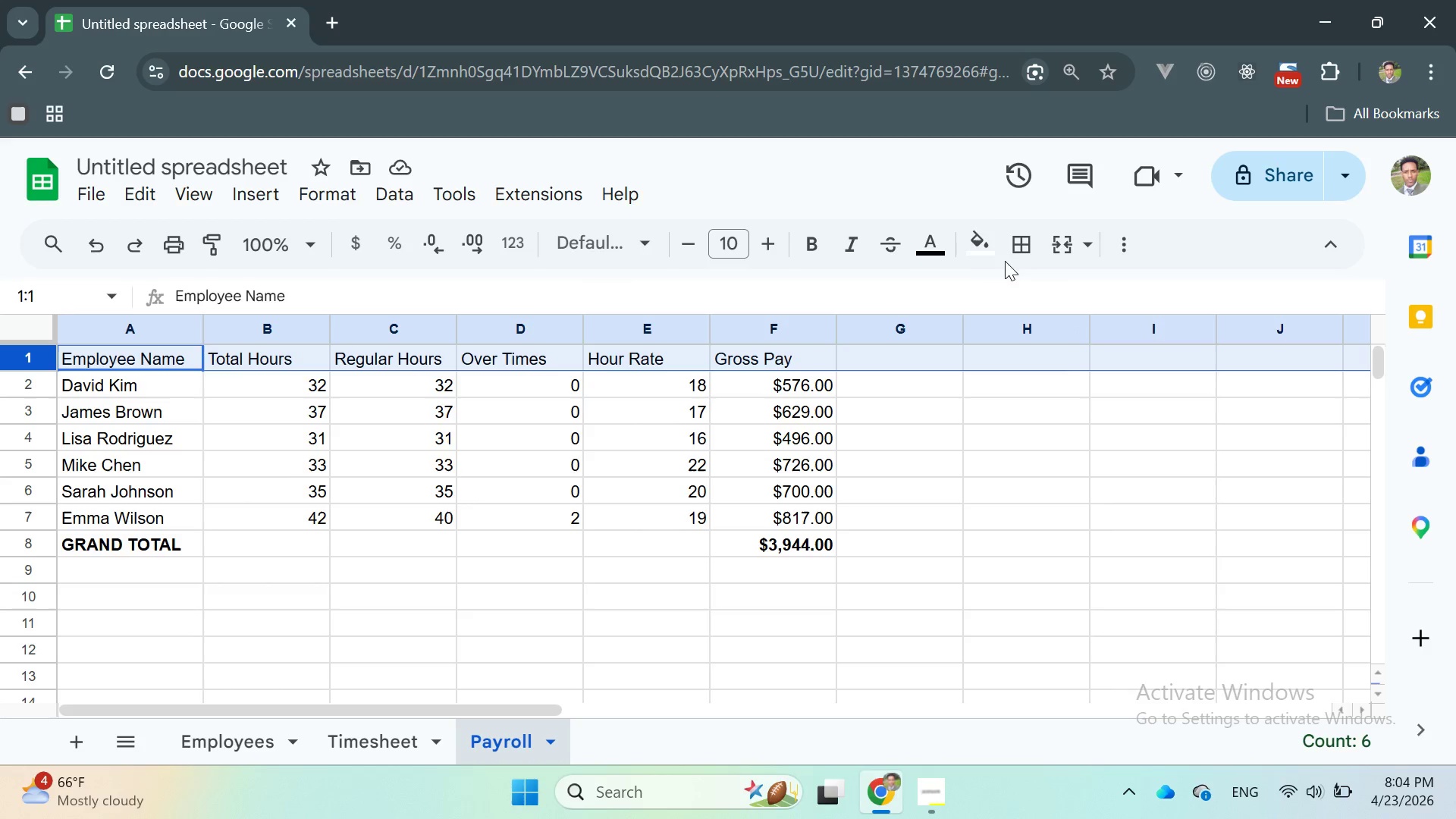 
left_click([985, 252])
 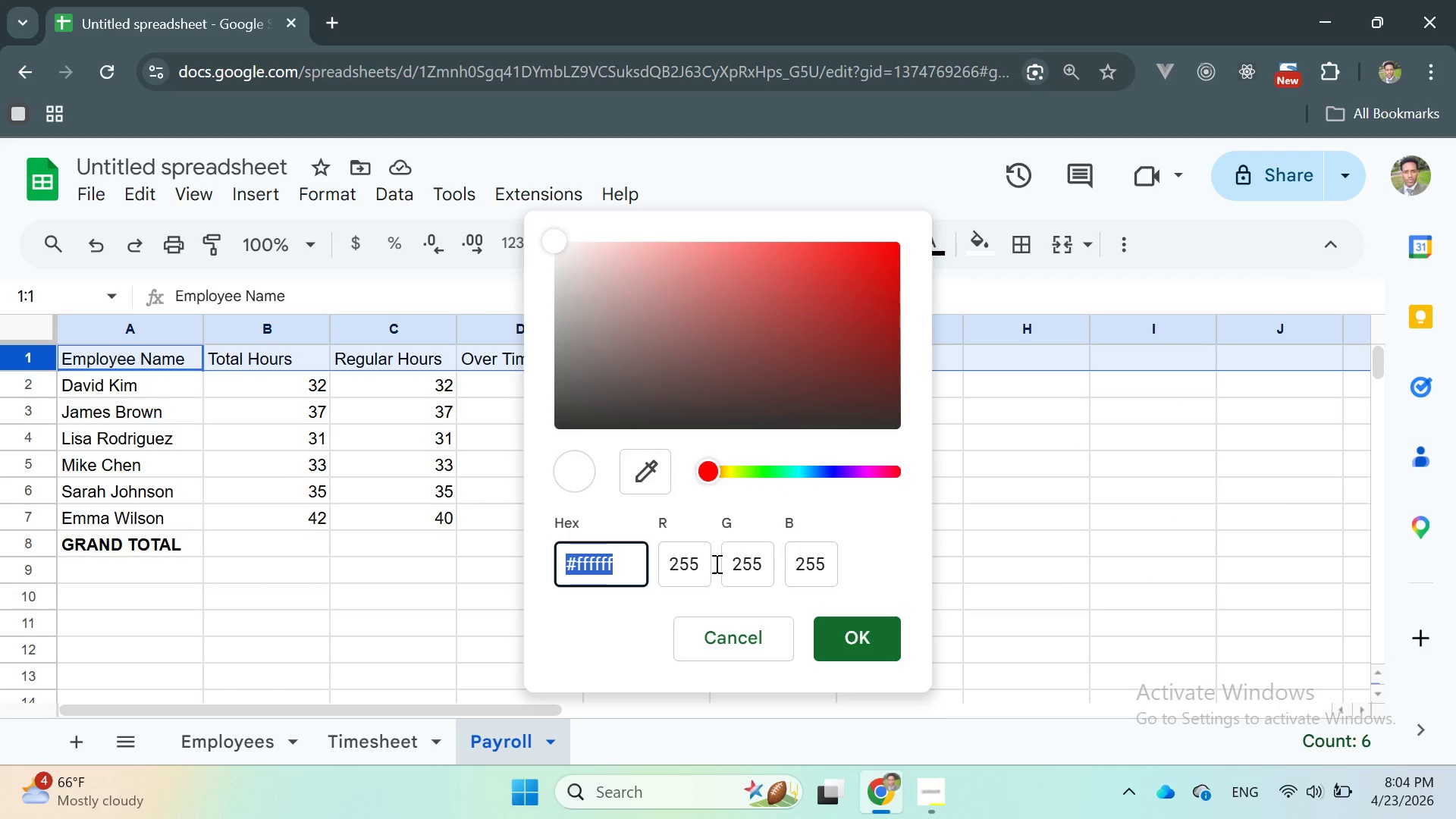 
left_click([604, 563])
 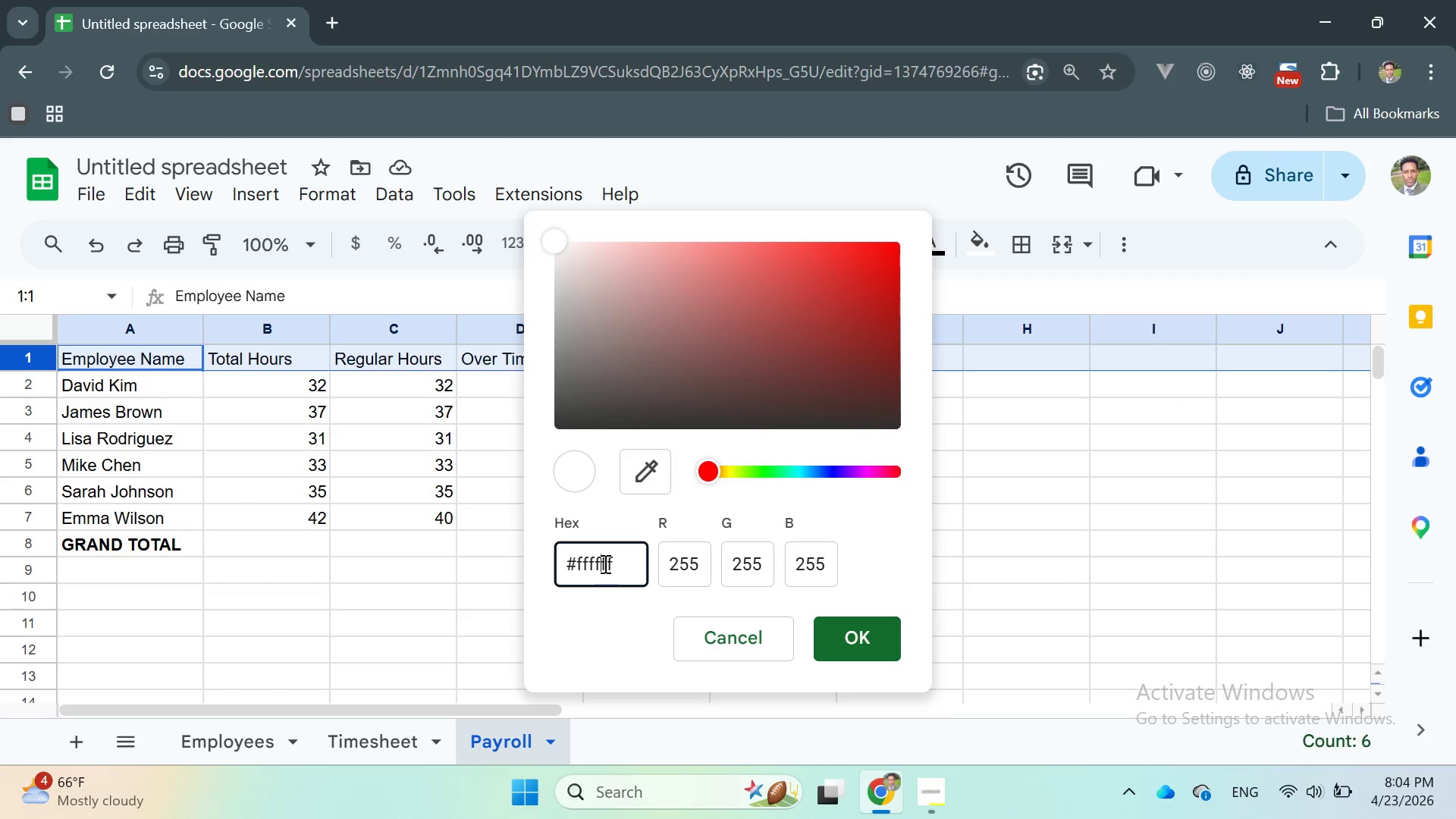 
key(Control+A)
 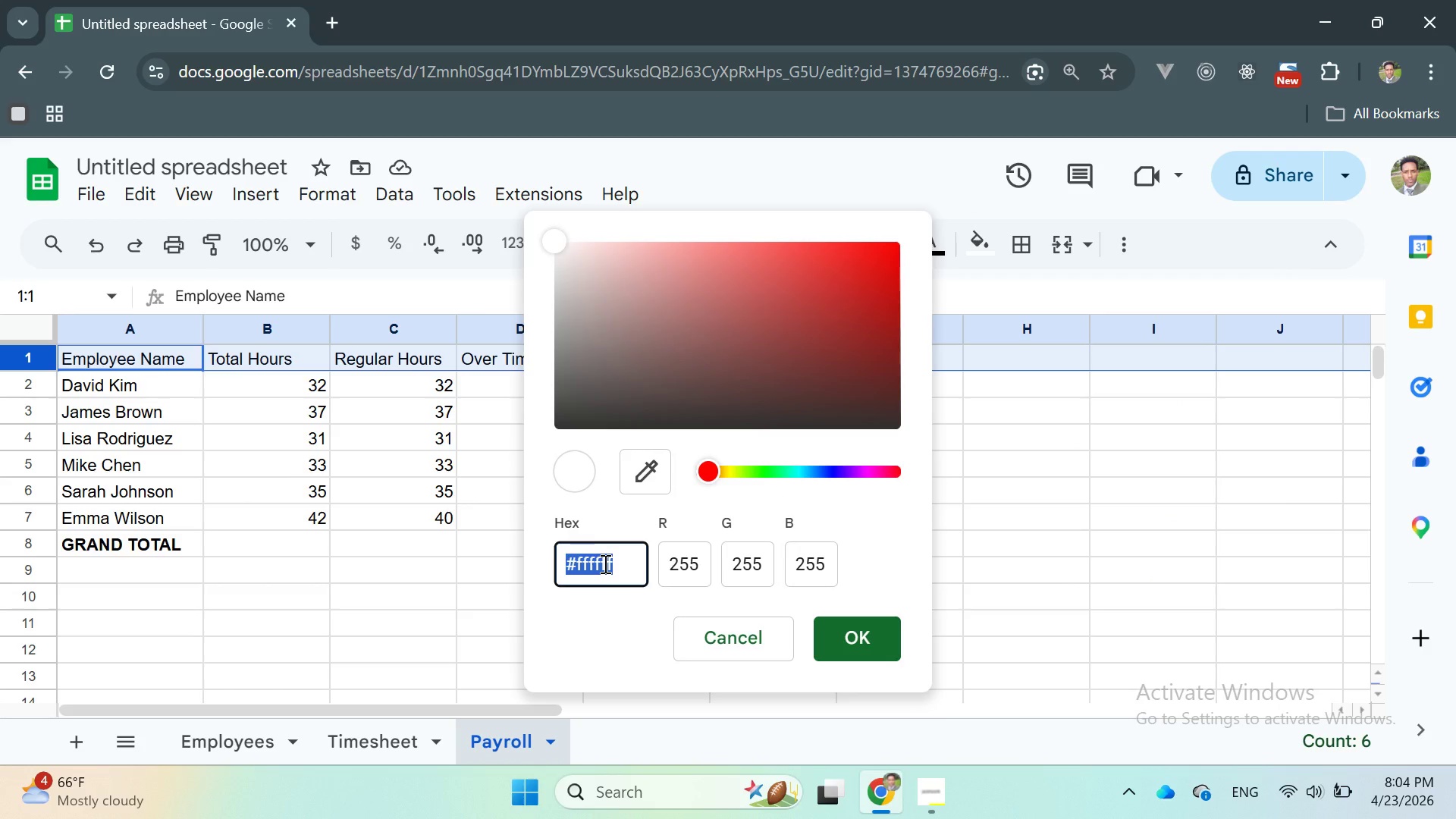 
key(Control+V)
 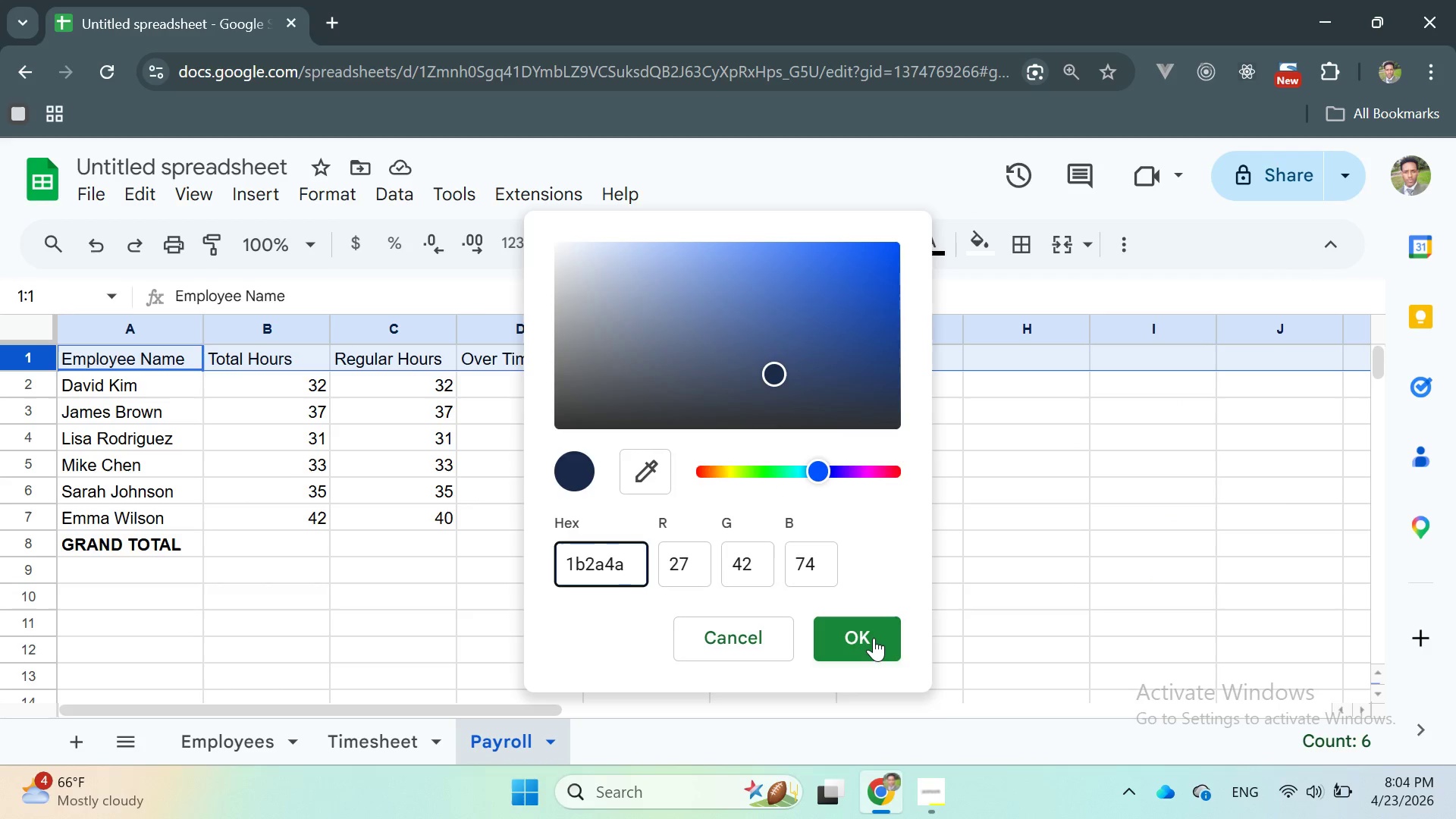 
left_click([874, 638])
 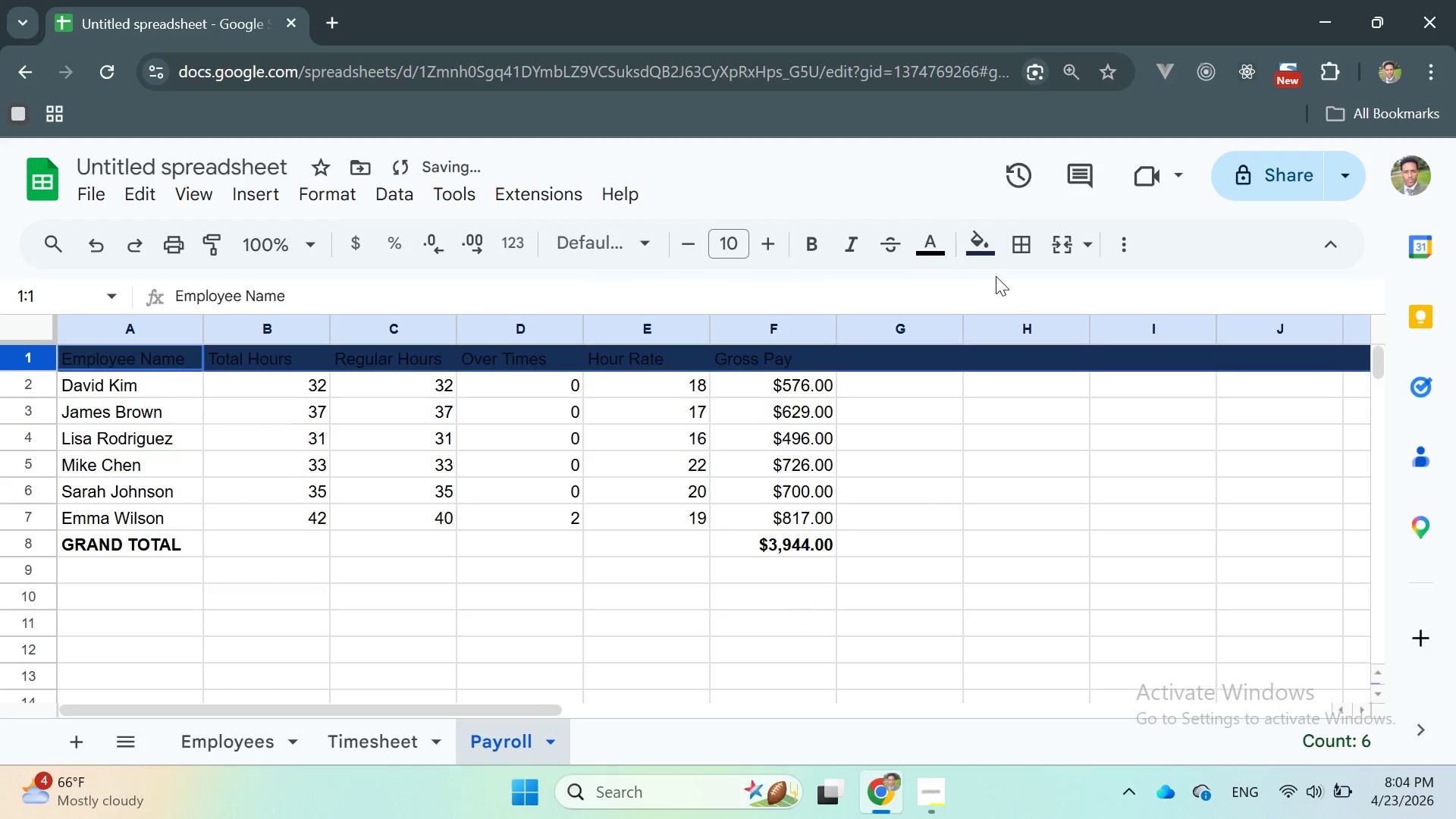 
left_click([943, 252])
 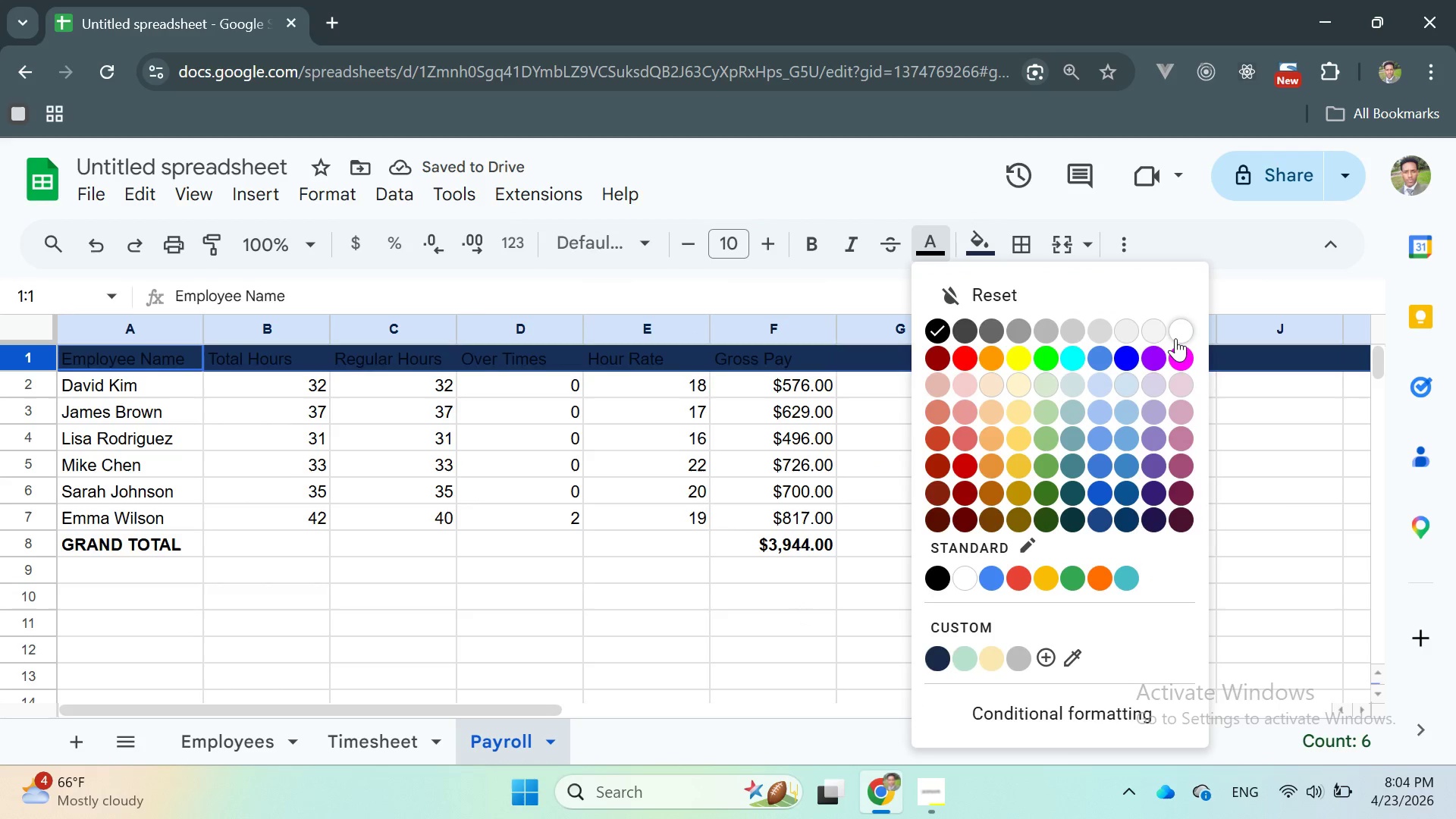 
left_click([1175, 338])
 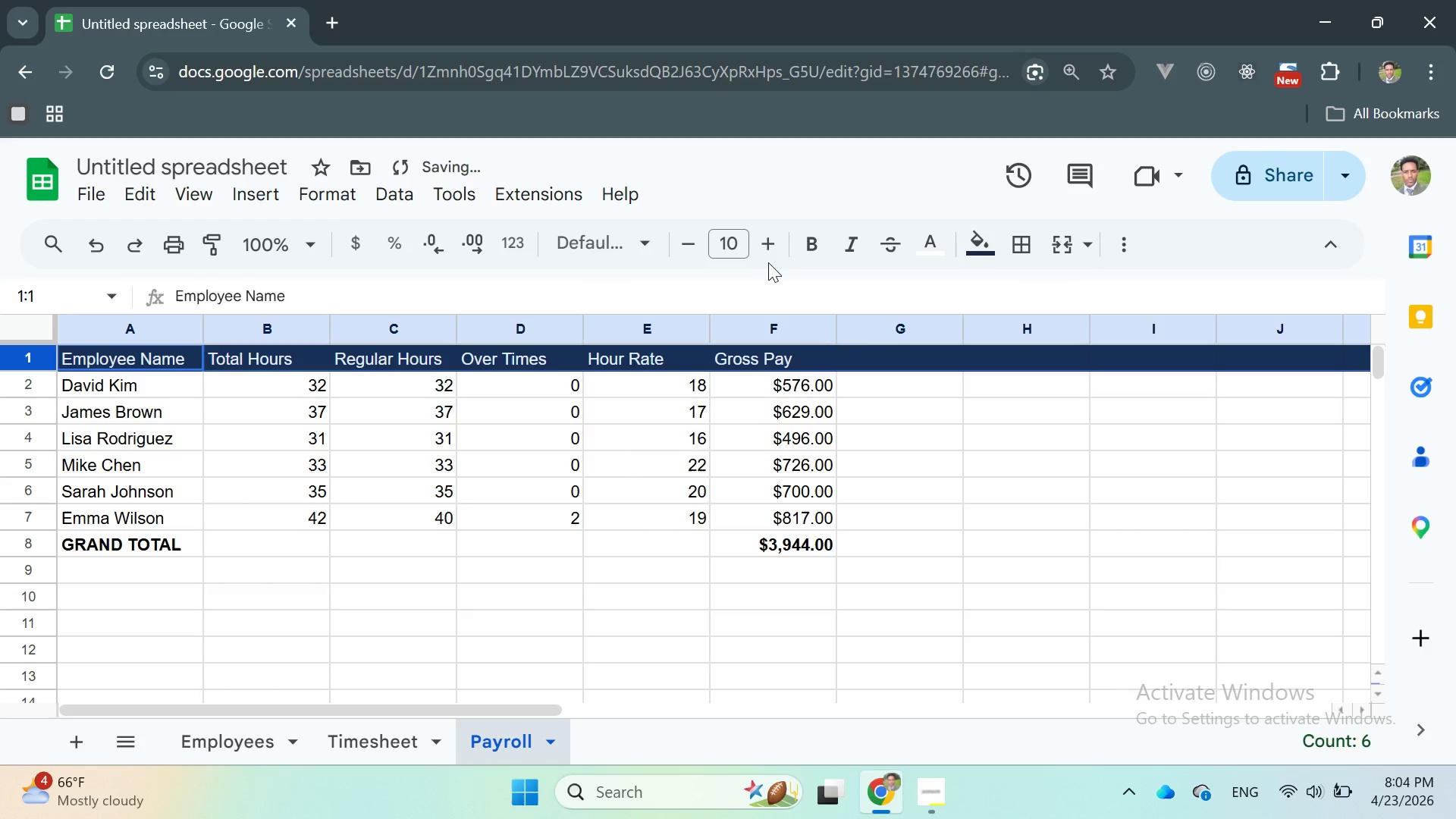 
left_click([807, 241])
 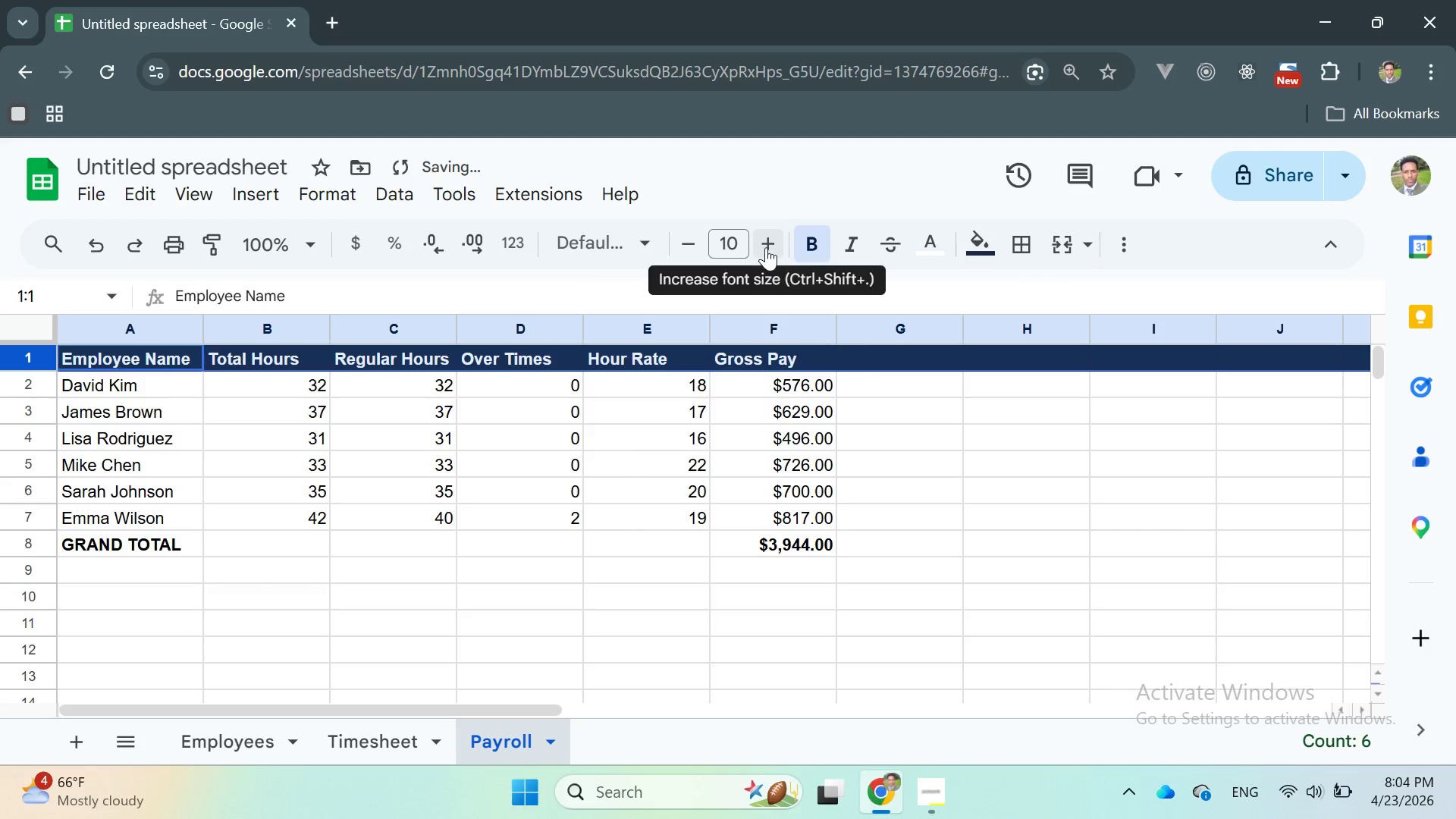 
left_click([766, 247])
 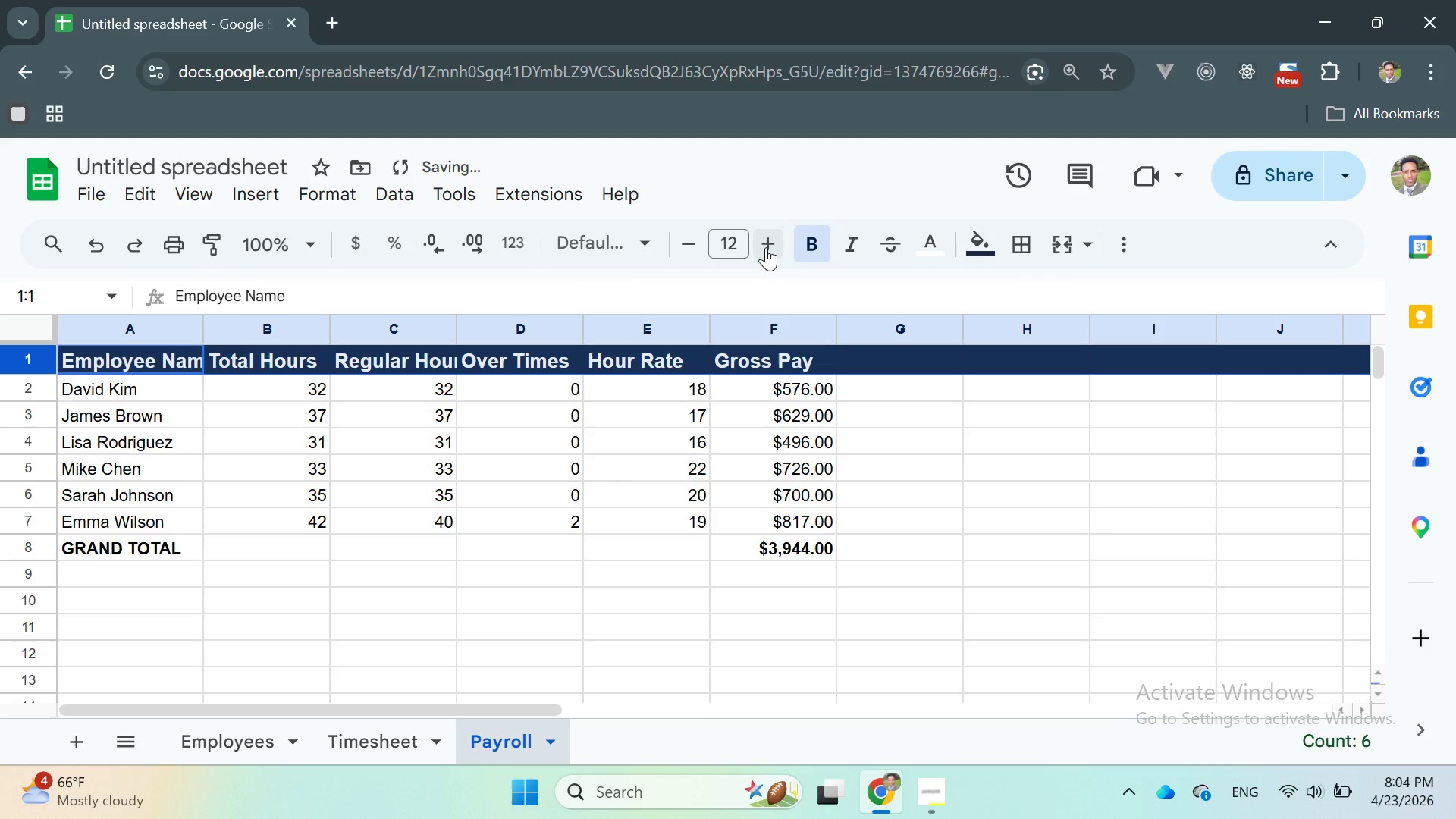 
double_click([766, 247])
 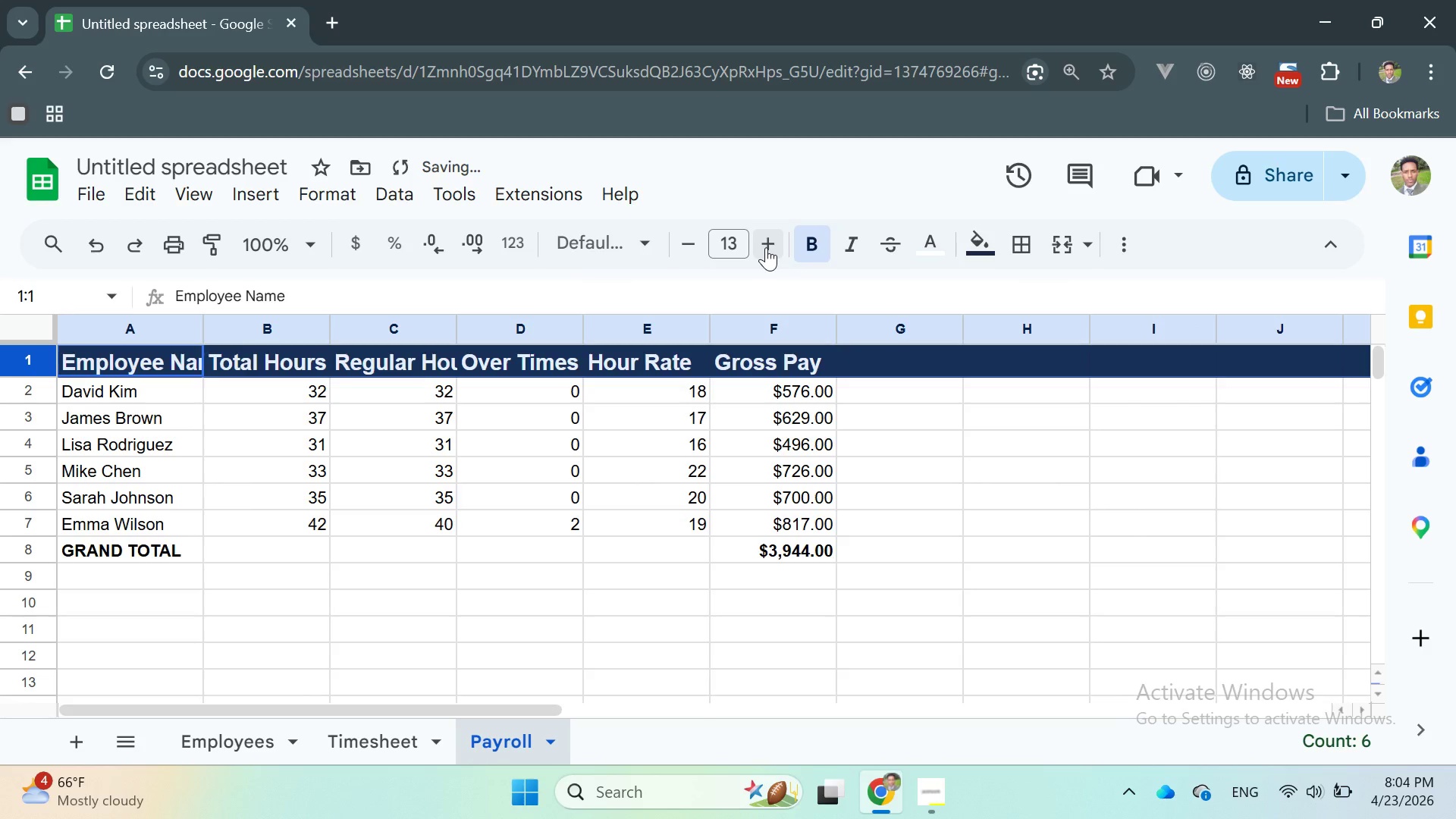 
left_click([766, 247])
 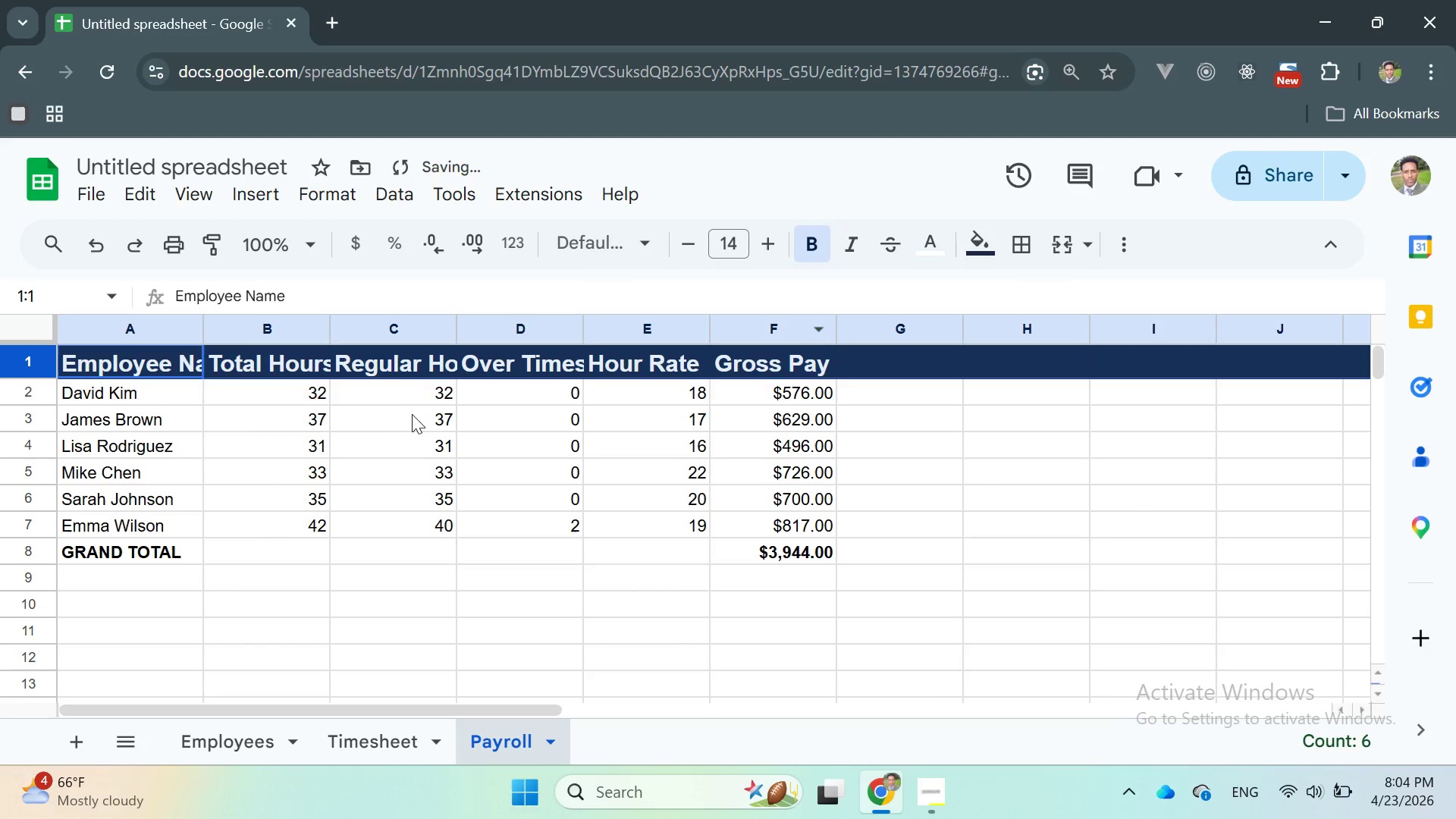 
left_click([388, 398])
 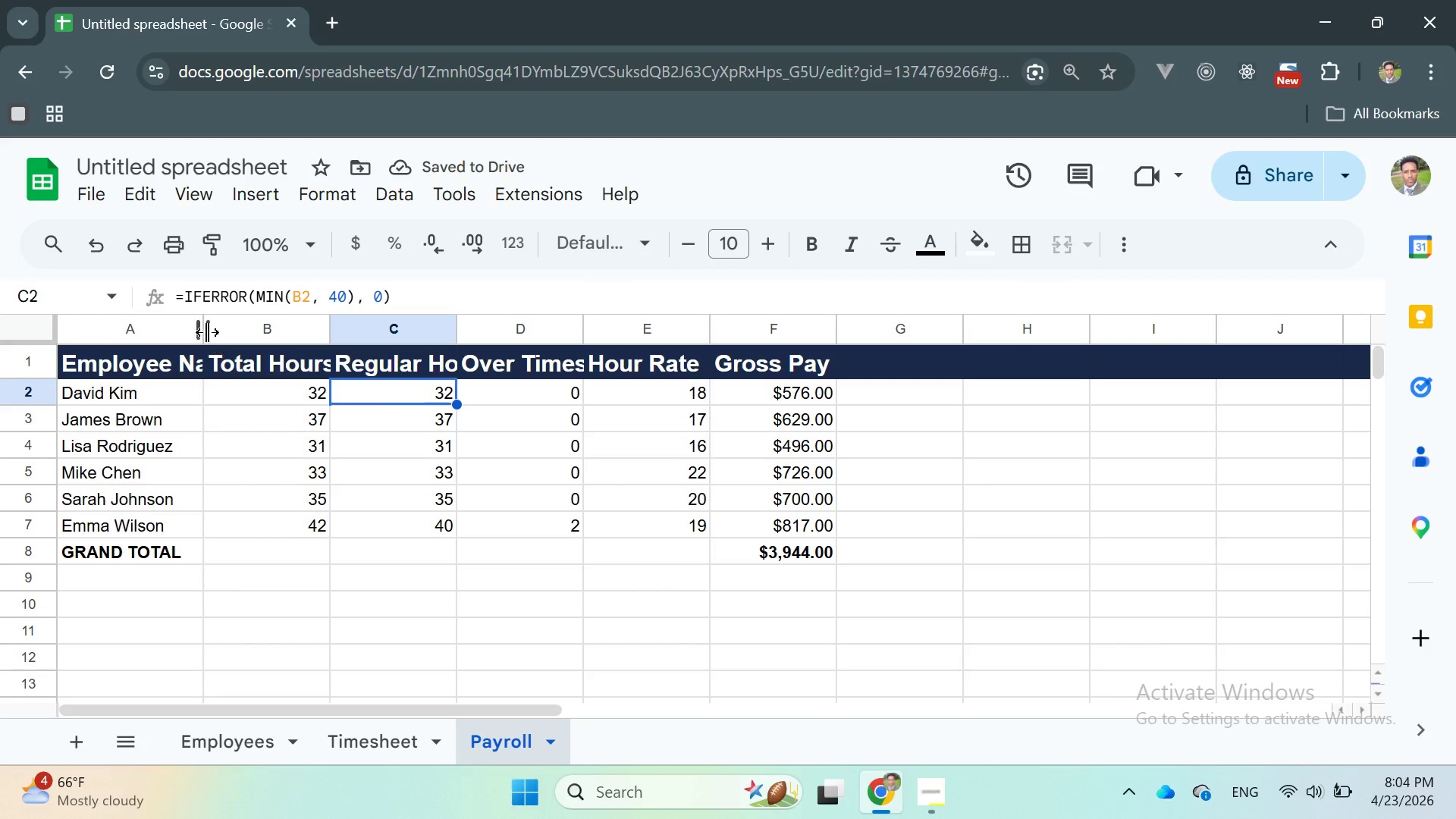 
left_click_drag(start_coordinate=[202, 322], to_coordinate=[233, 327])
 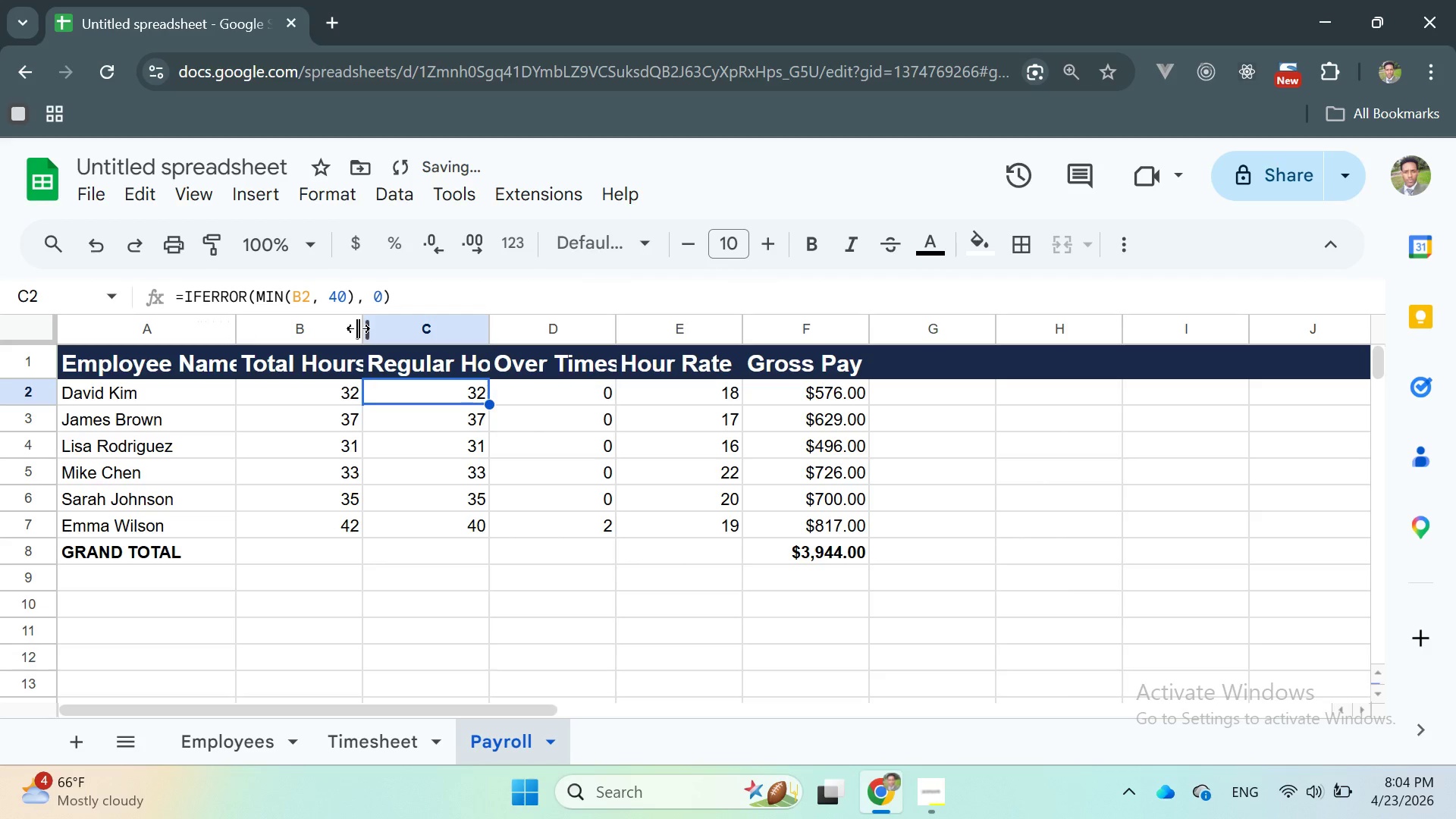 
left_click_drag(start_coordinate=[358, 328], to_coordinate=[400, 328])
 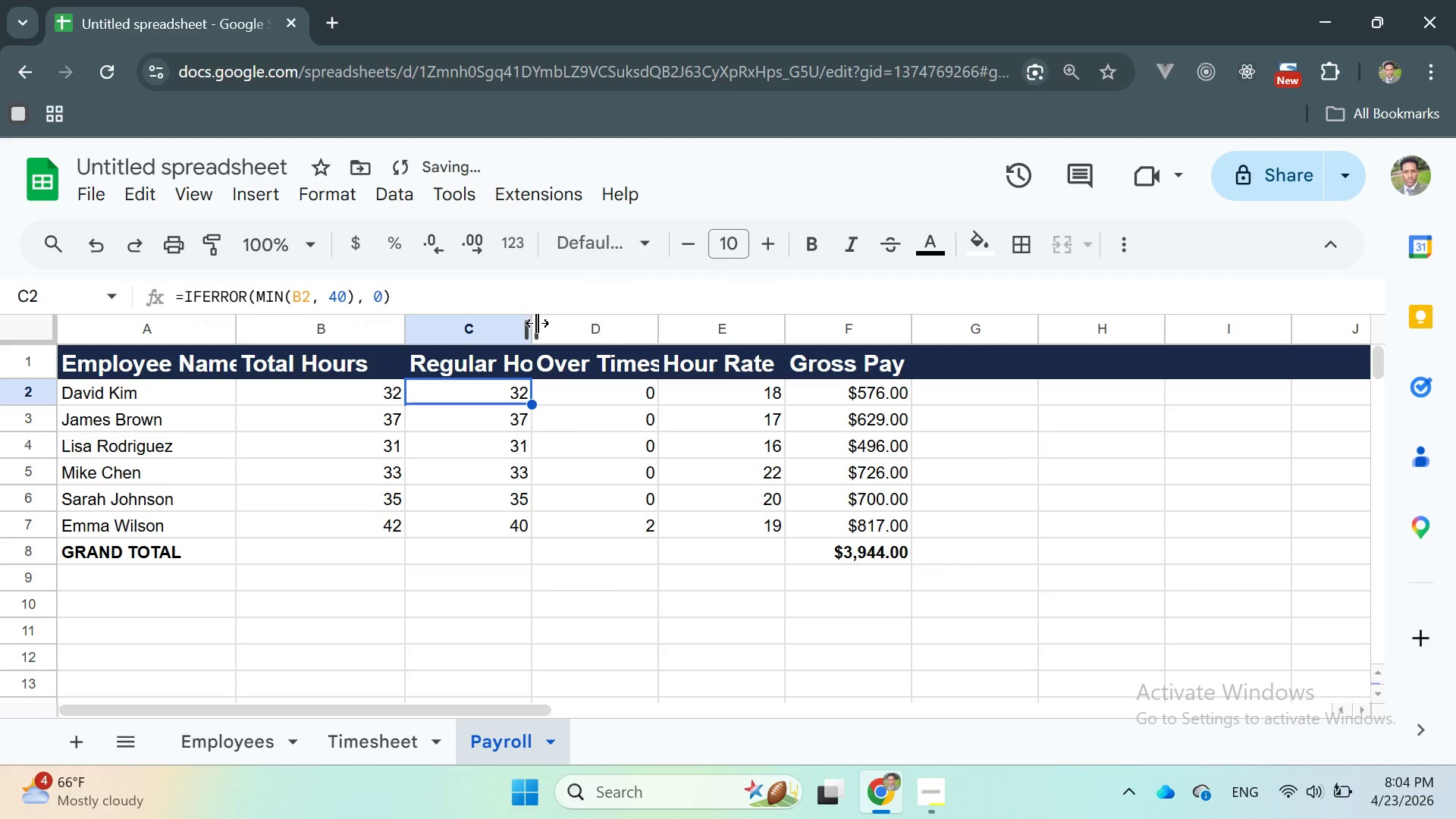 
left_click_drag(start_coordinate=[534, 325], to_coordinate=[569, 331])
 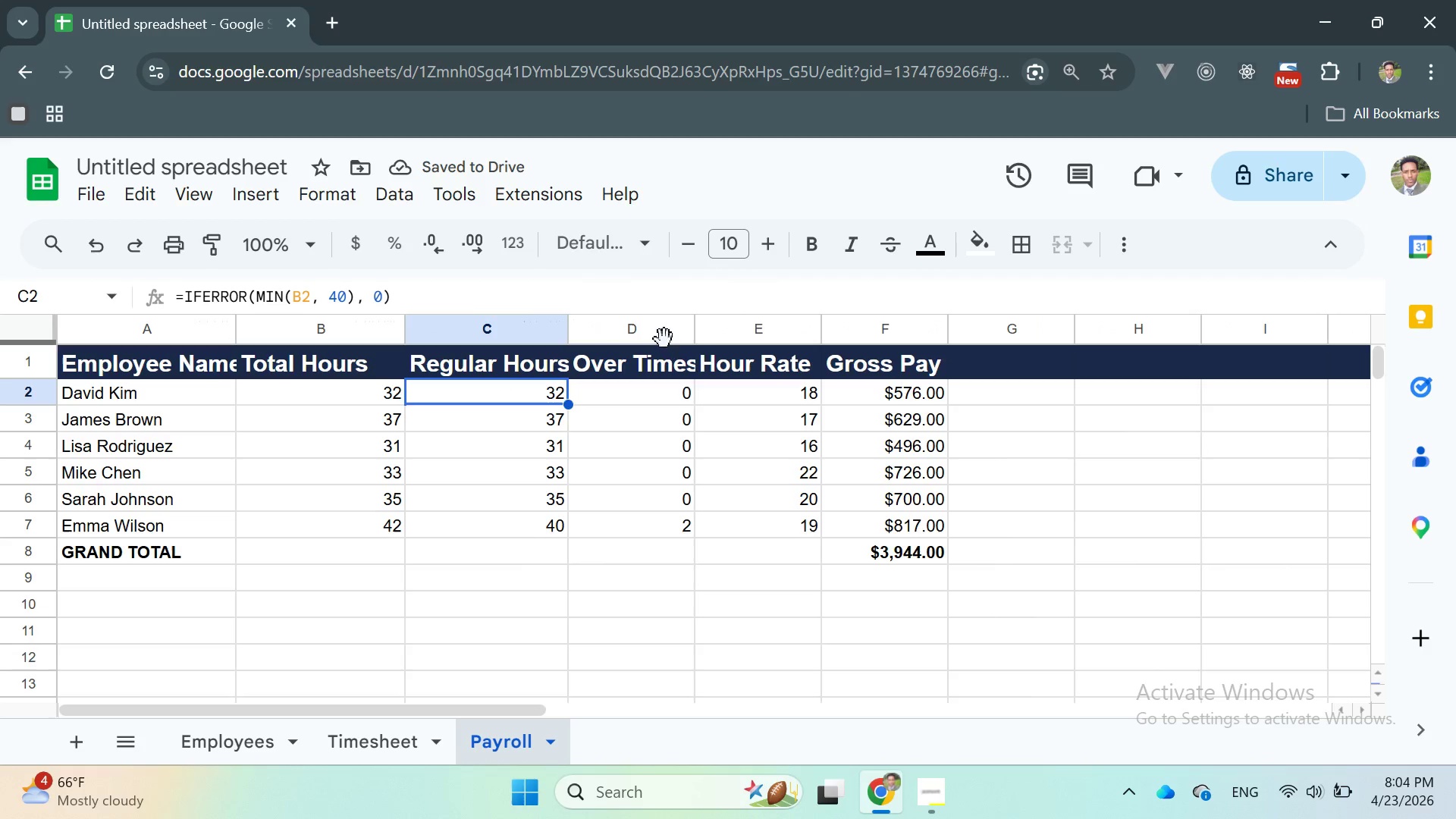 
left_click_drag(start_coordinate=[692, 334], to_coordinate=[721, 335])
 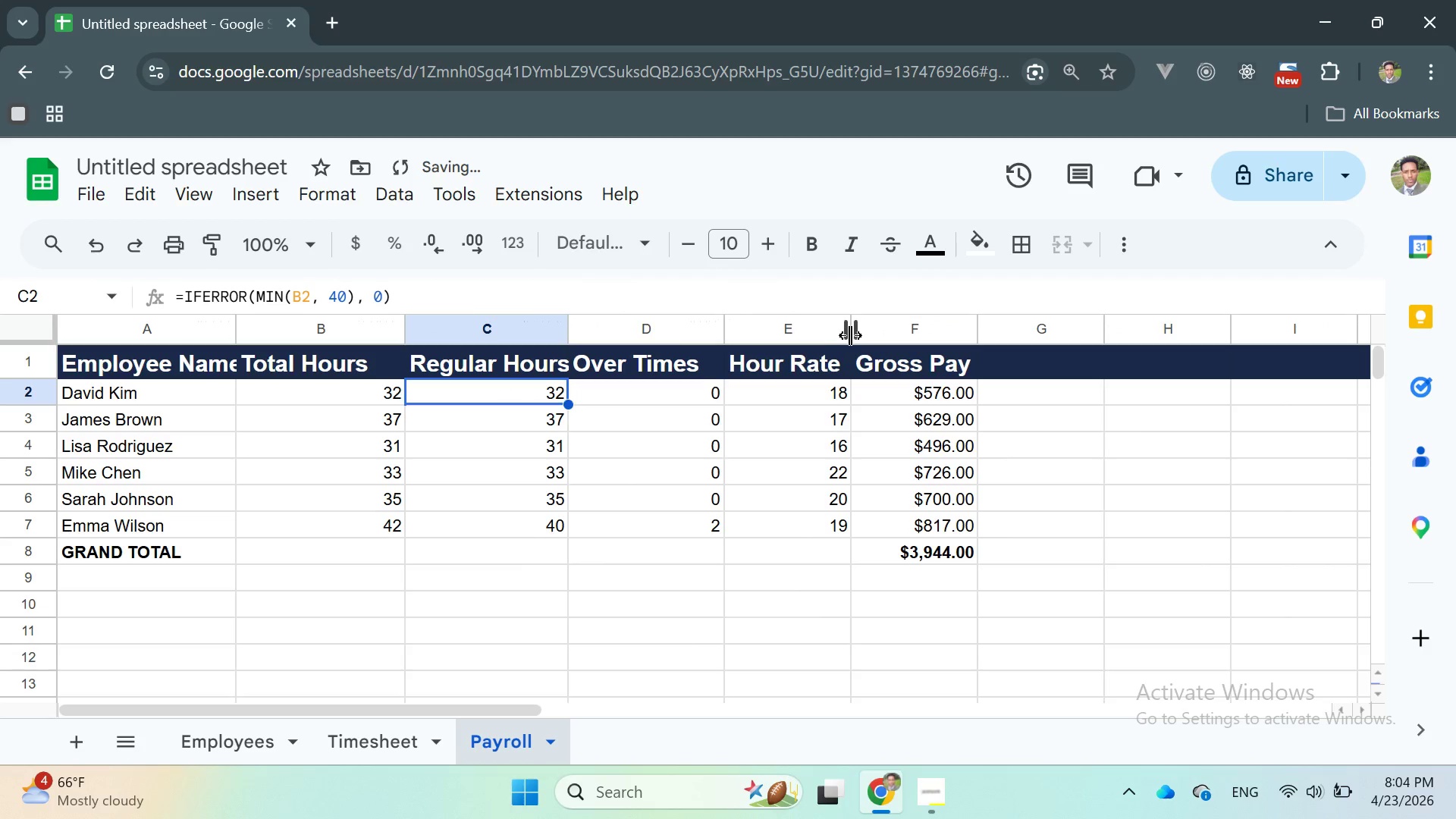 
left_click_drag(start_coordinate=[850, 335], to_coordinate=[870, 333])
 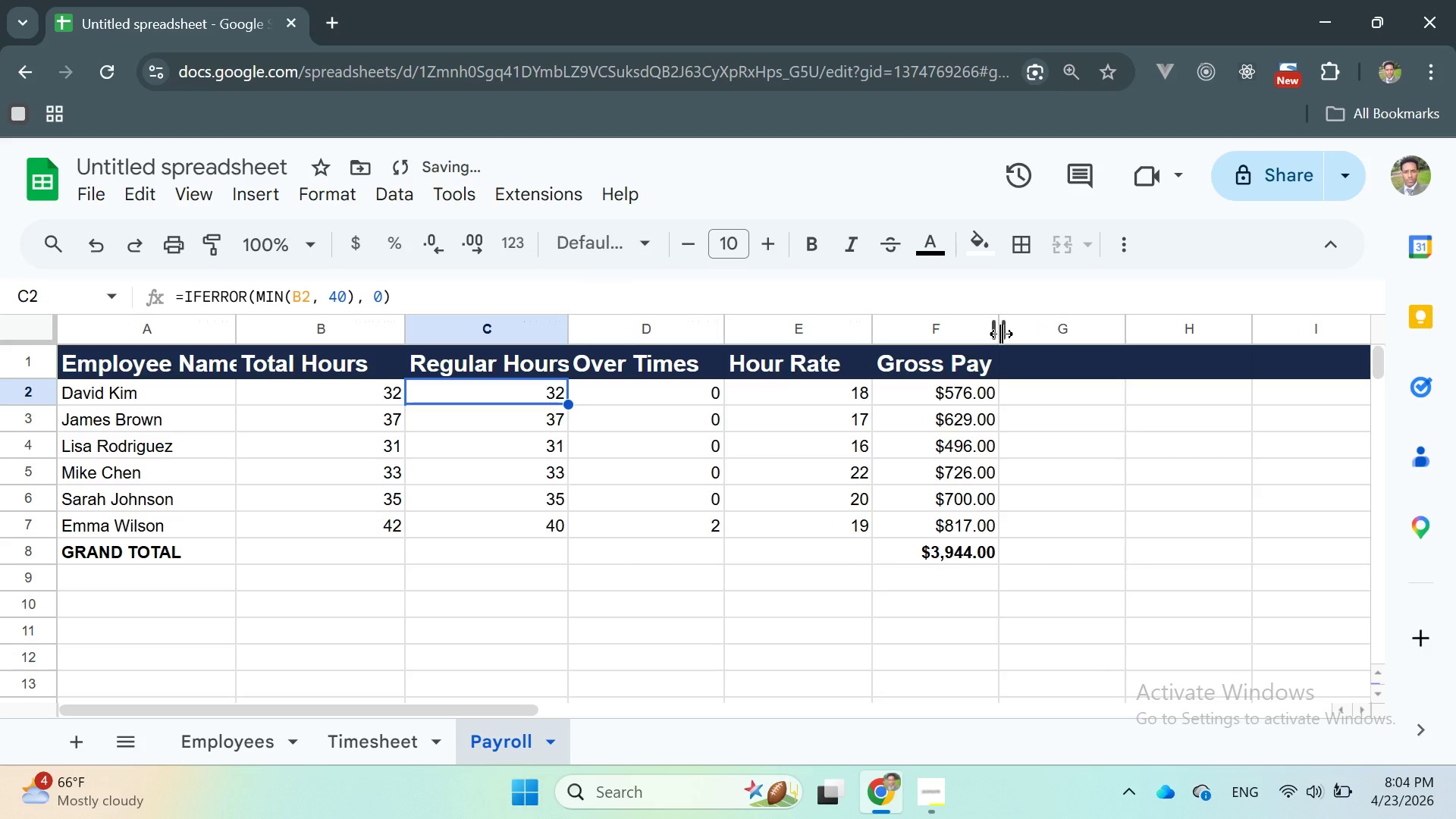 
left_click_drag(start_coordinate=[999, 332], to_coordinate=[1012, 331])
 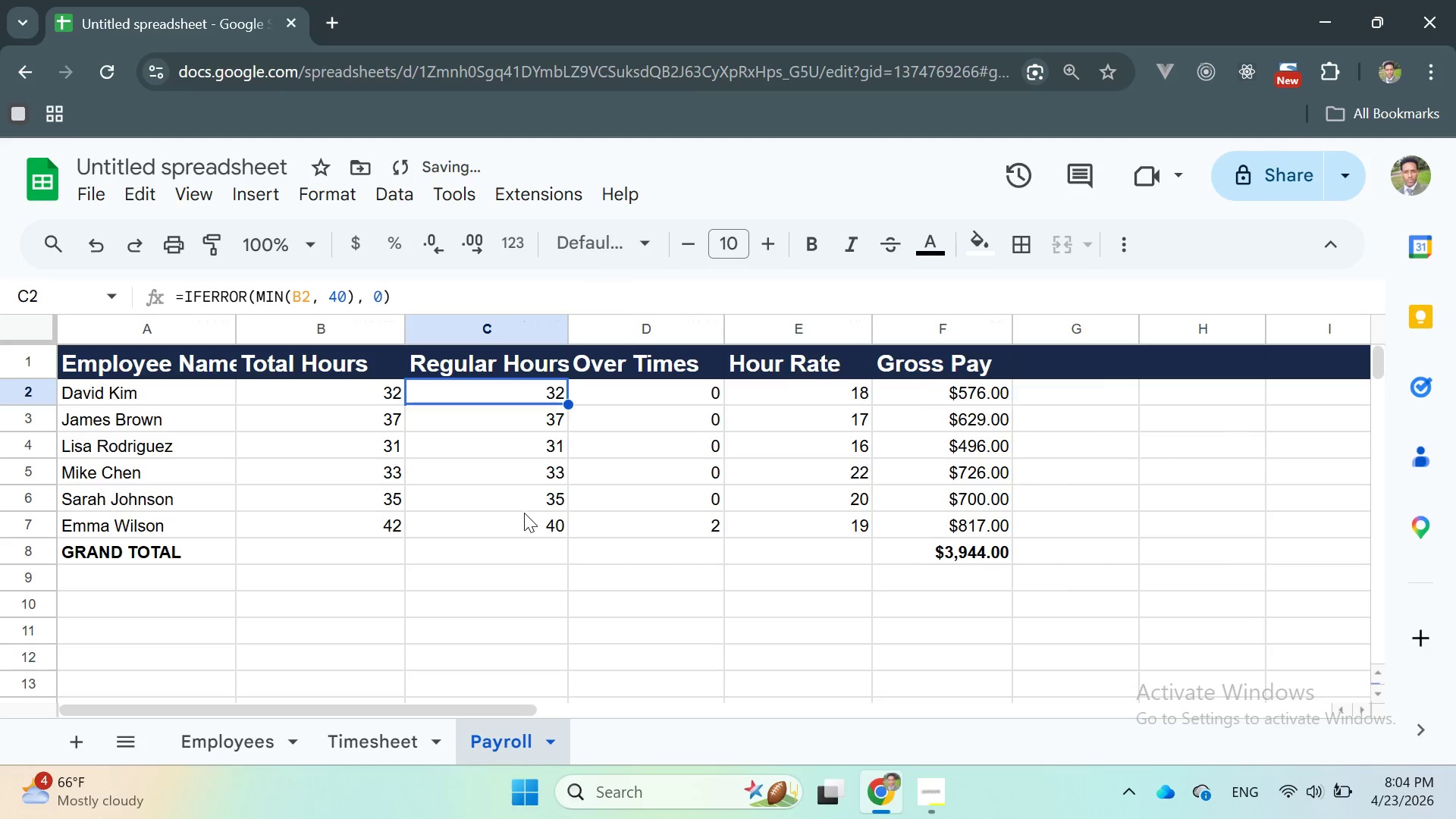 
left_click([519, 457])
 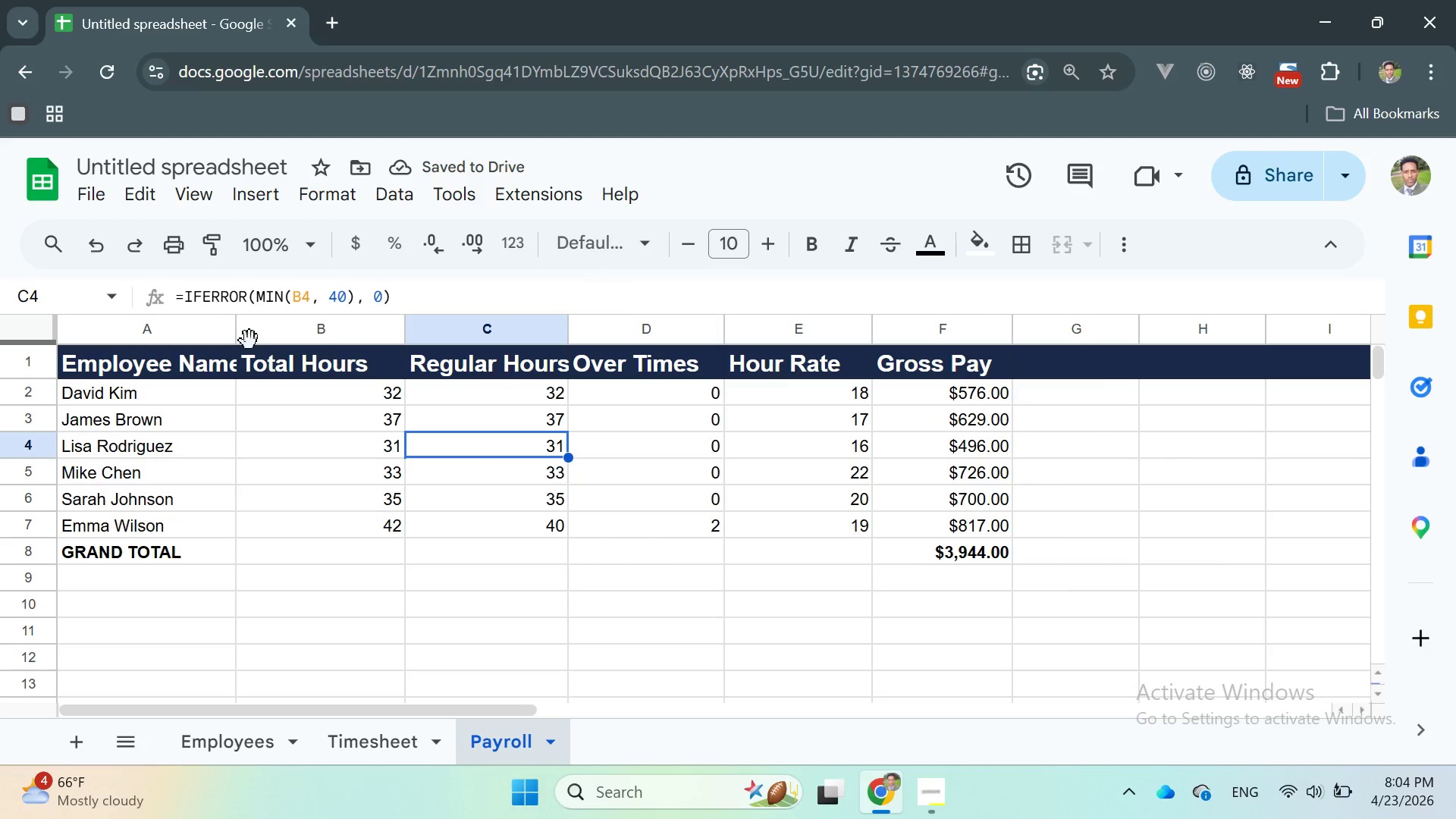 
left_click_drag(start_coordinate=[238, 334], to_coordinate=[256, 334])
 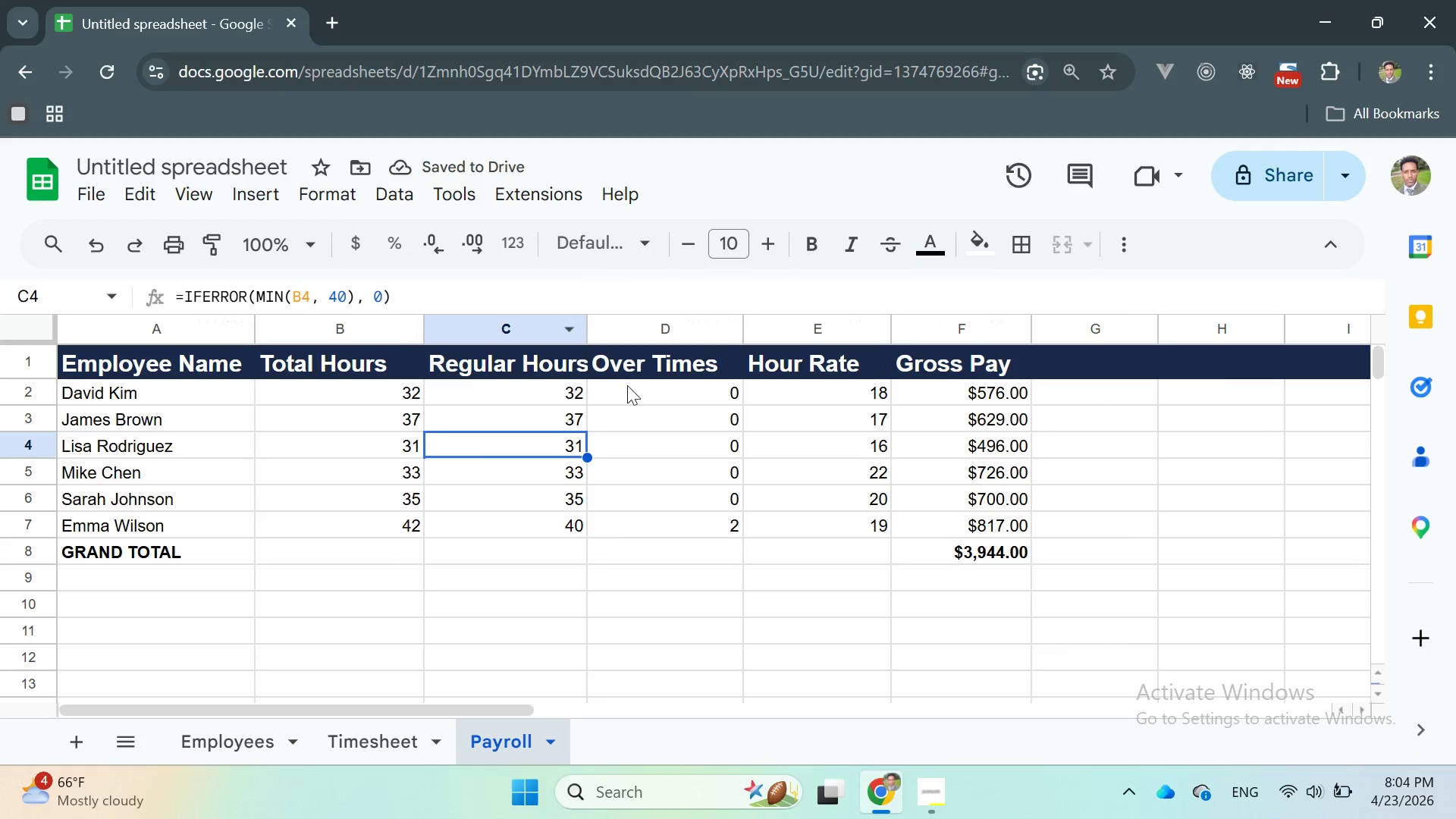 
left_click_drag(start_coordinate=[589, 331], to_coordinate=[601, 328])
 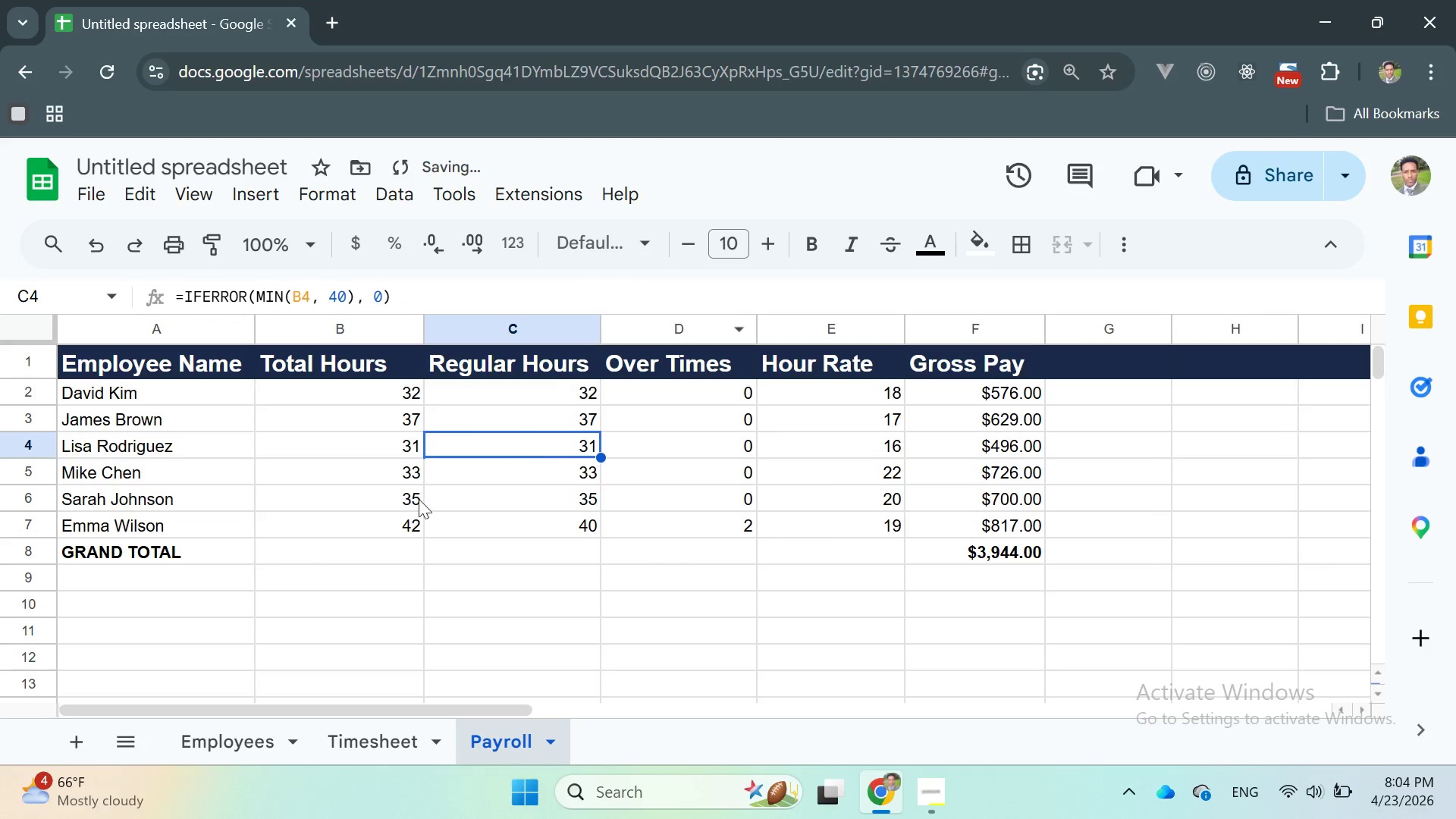 
left_click([328, 431])
 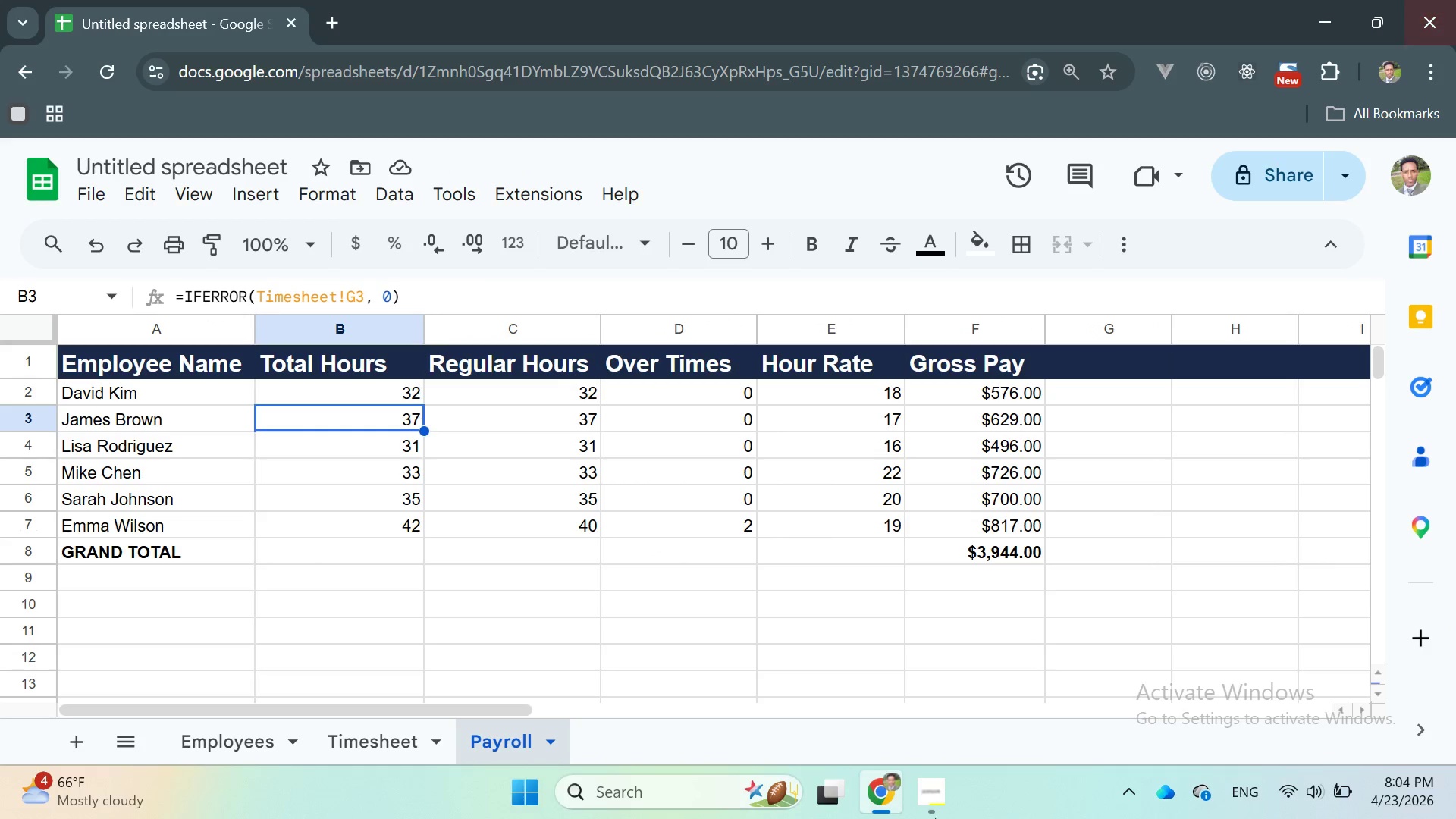 
wait(6.28)
 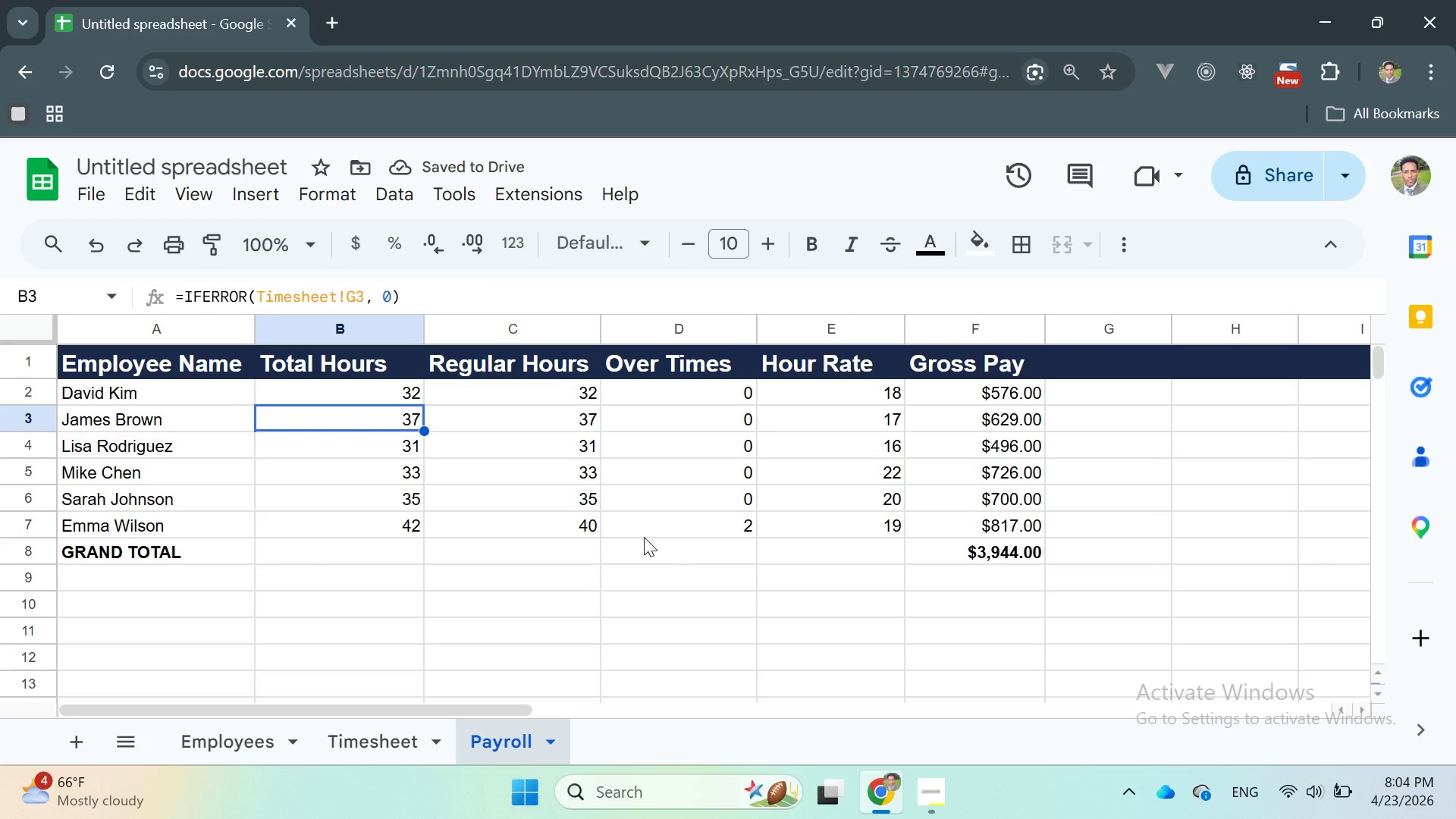 
left_click([377, 739])
 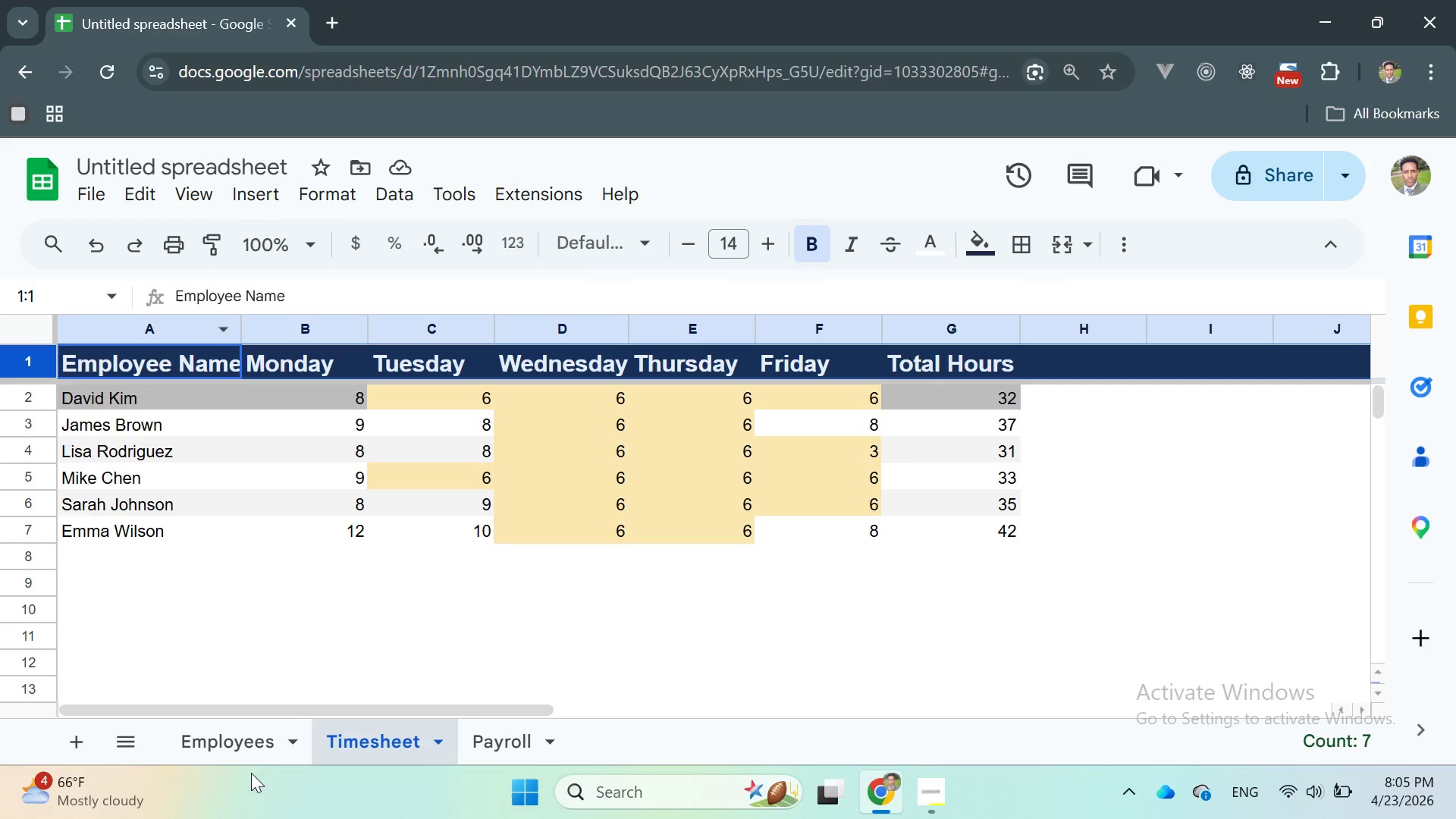 
left_click([233, 745])
 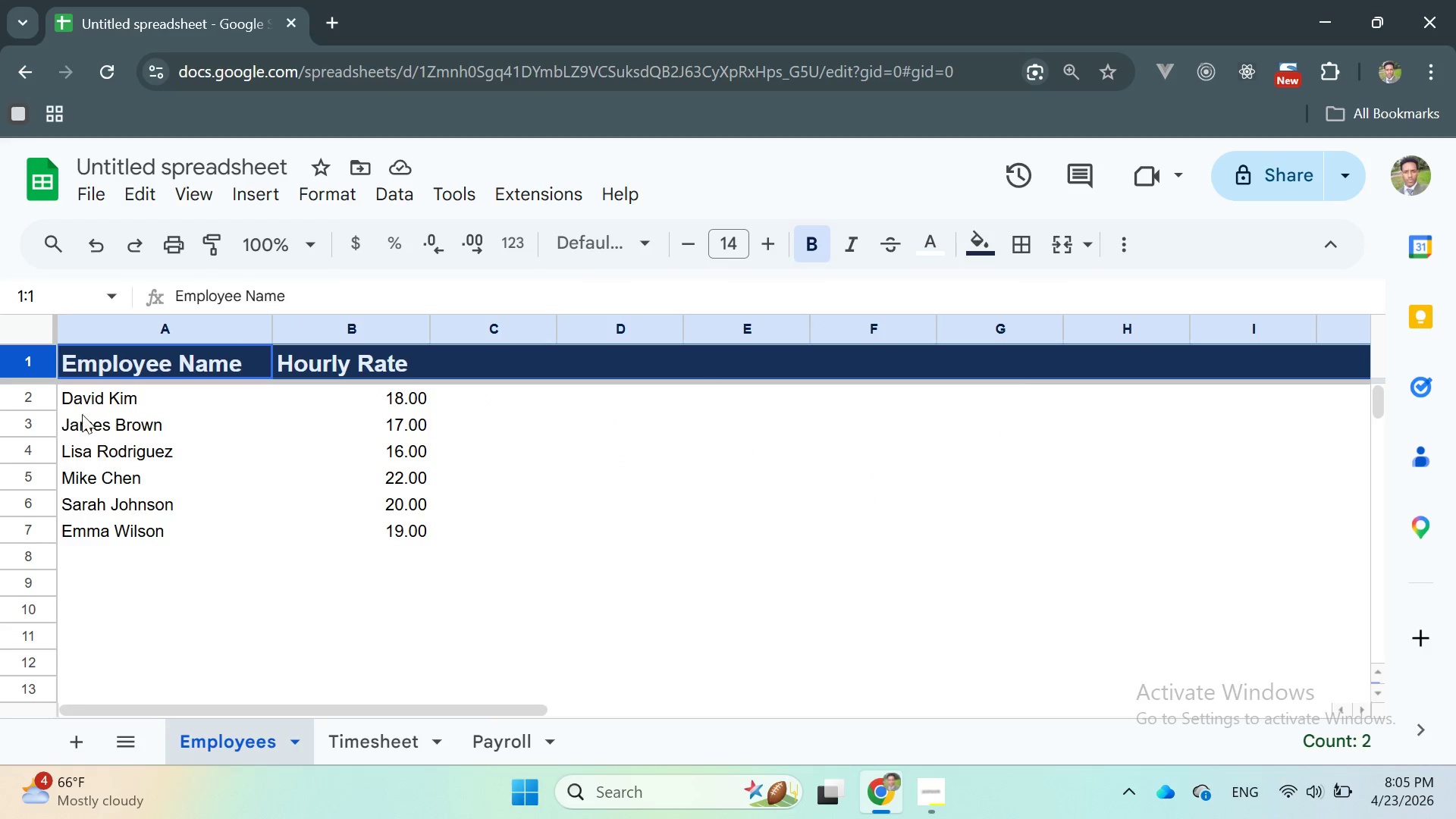 
left_click_drag(start_coordinate=[64, 392], to_coordinate=[417, 535])
 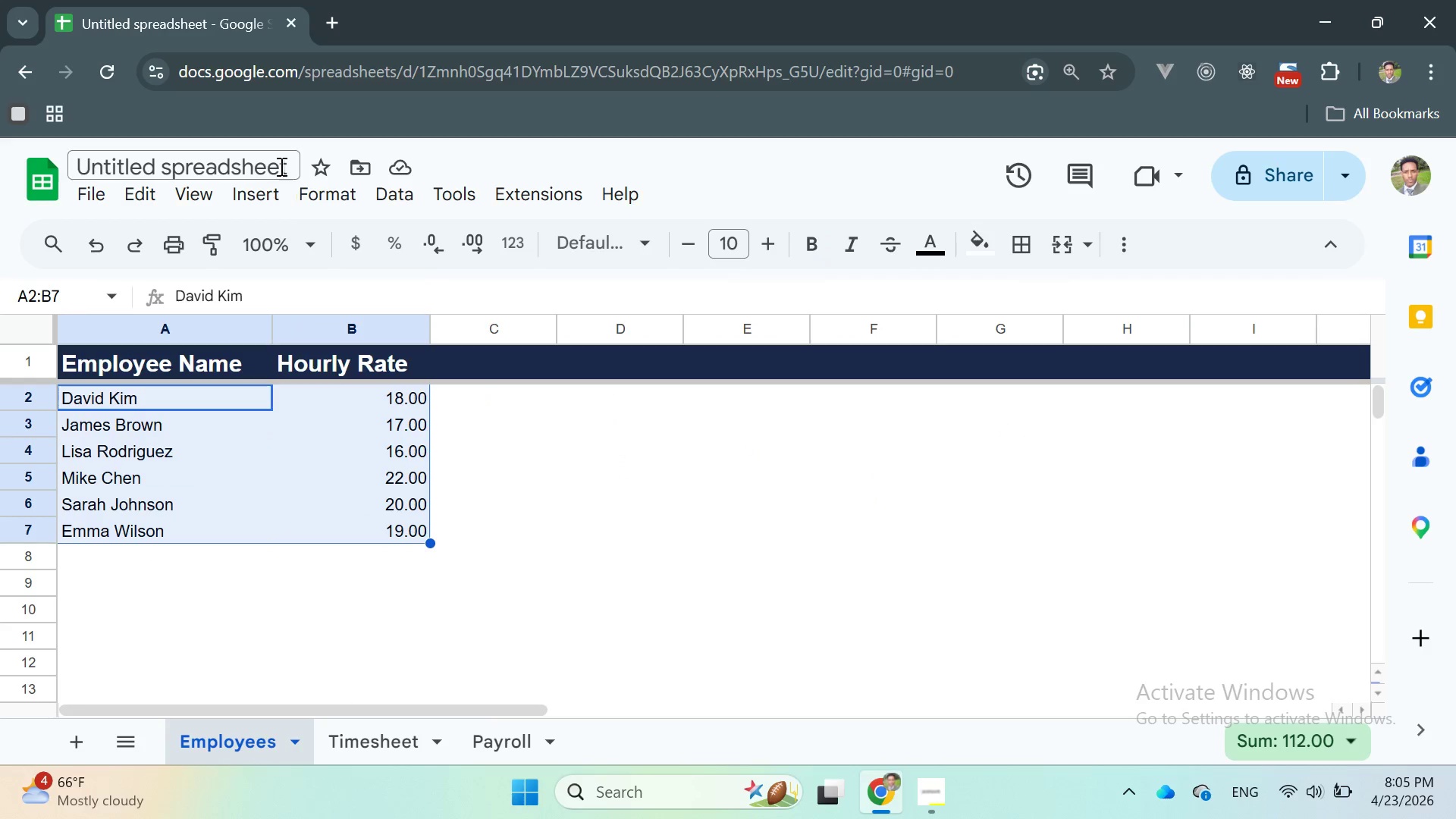 
left_click([311, 192])
 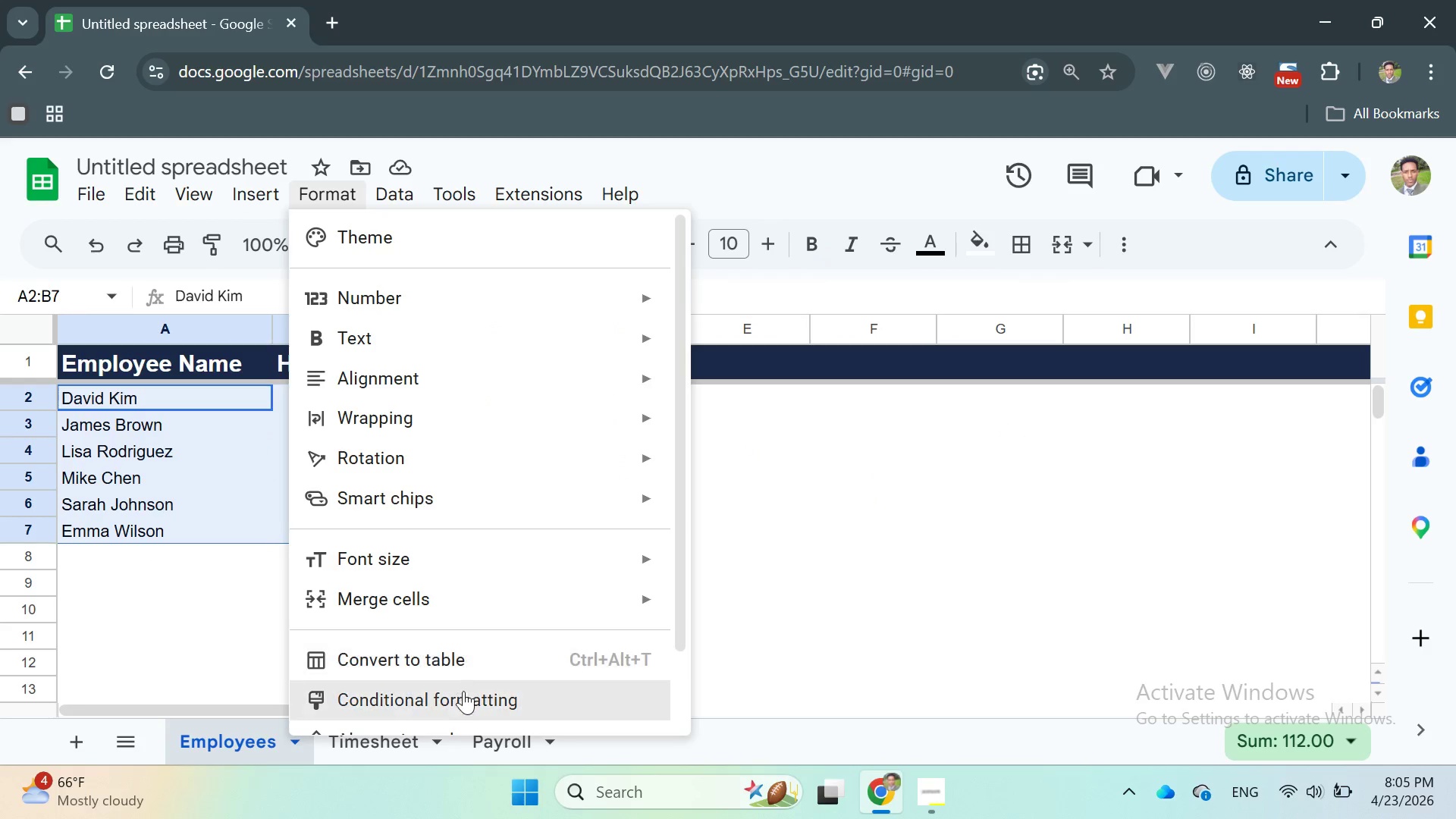 
scroll: coordinate [504, 605], scroll_direction: up, amount: 1.0
 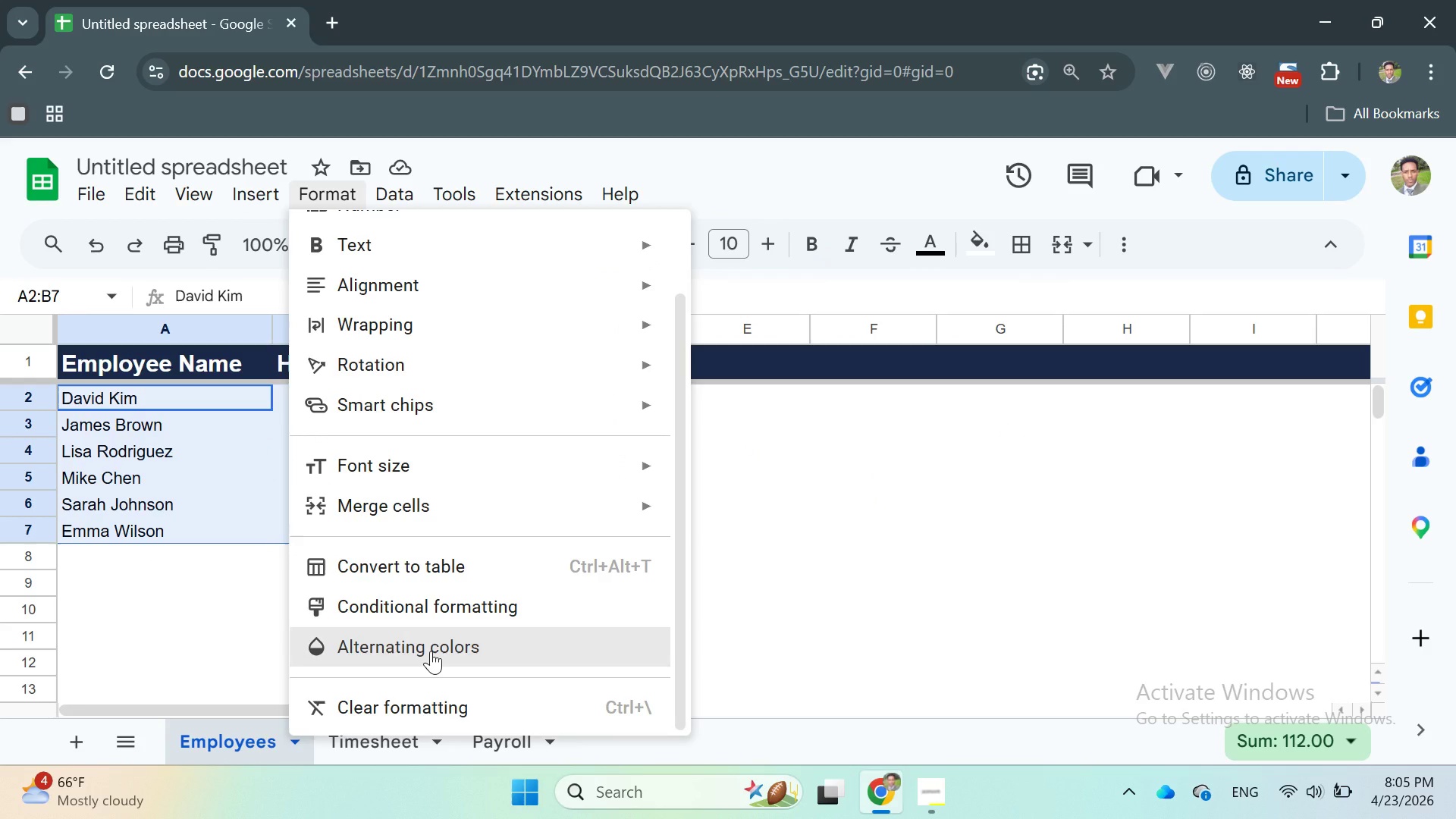 
left_click([431, 651])
 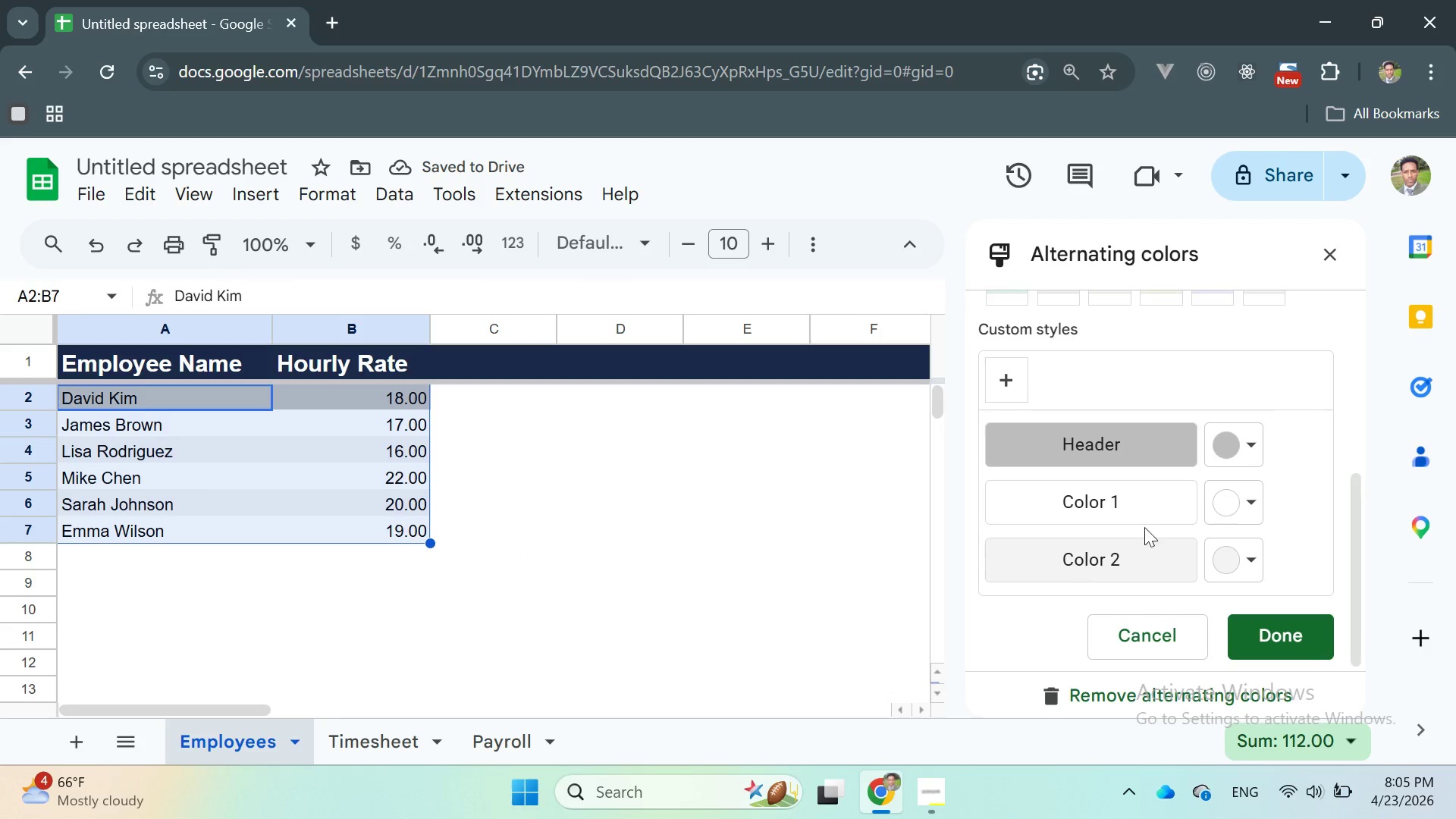 
scroll: coordinate [1109, 420], scroll_direction: down, amount: 2.0
 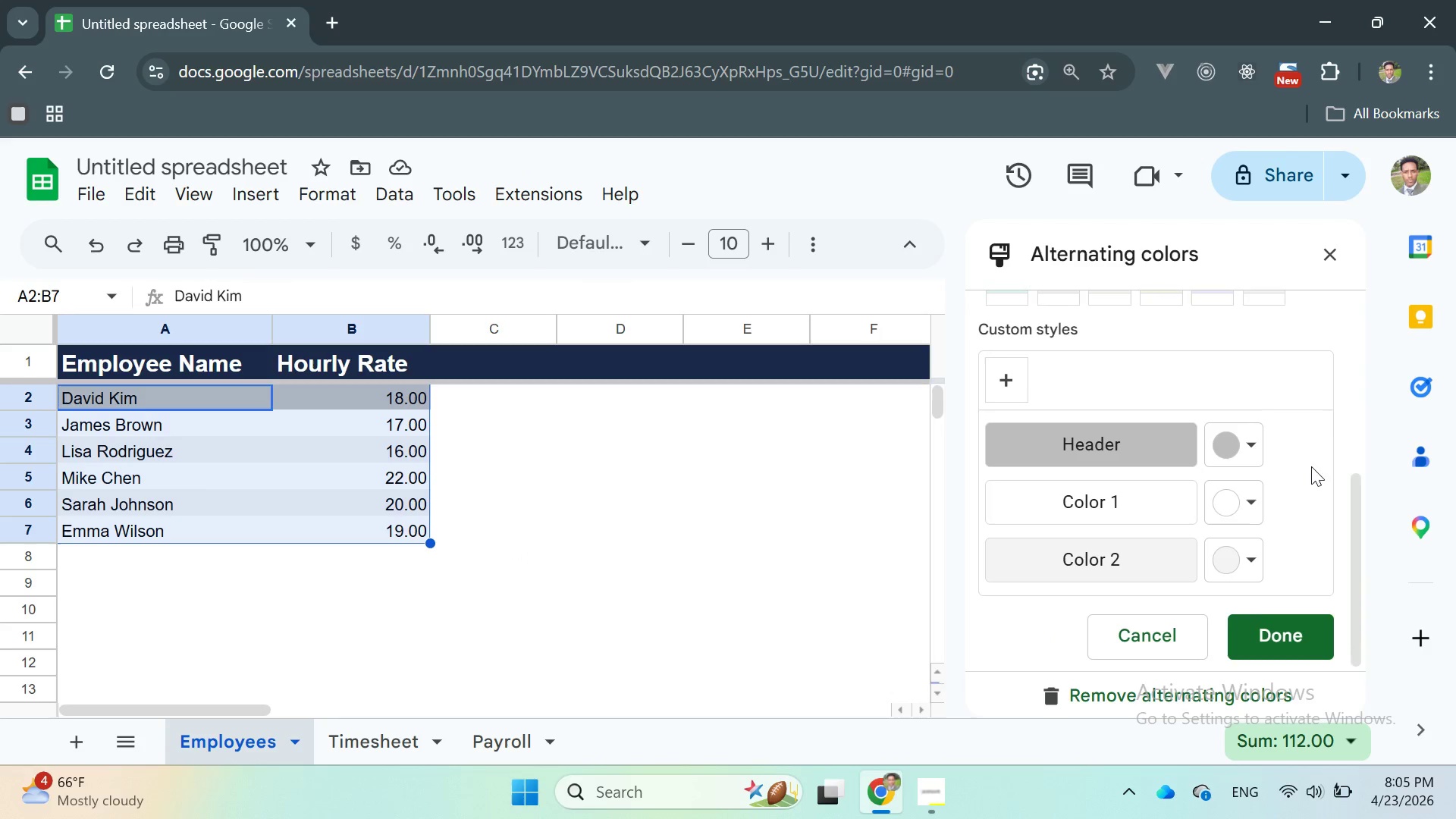 
left_click([1260, 632])
 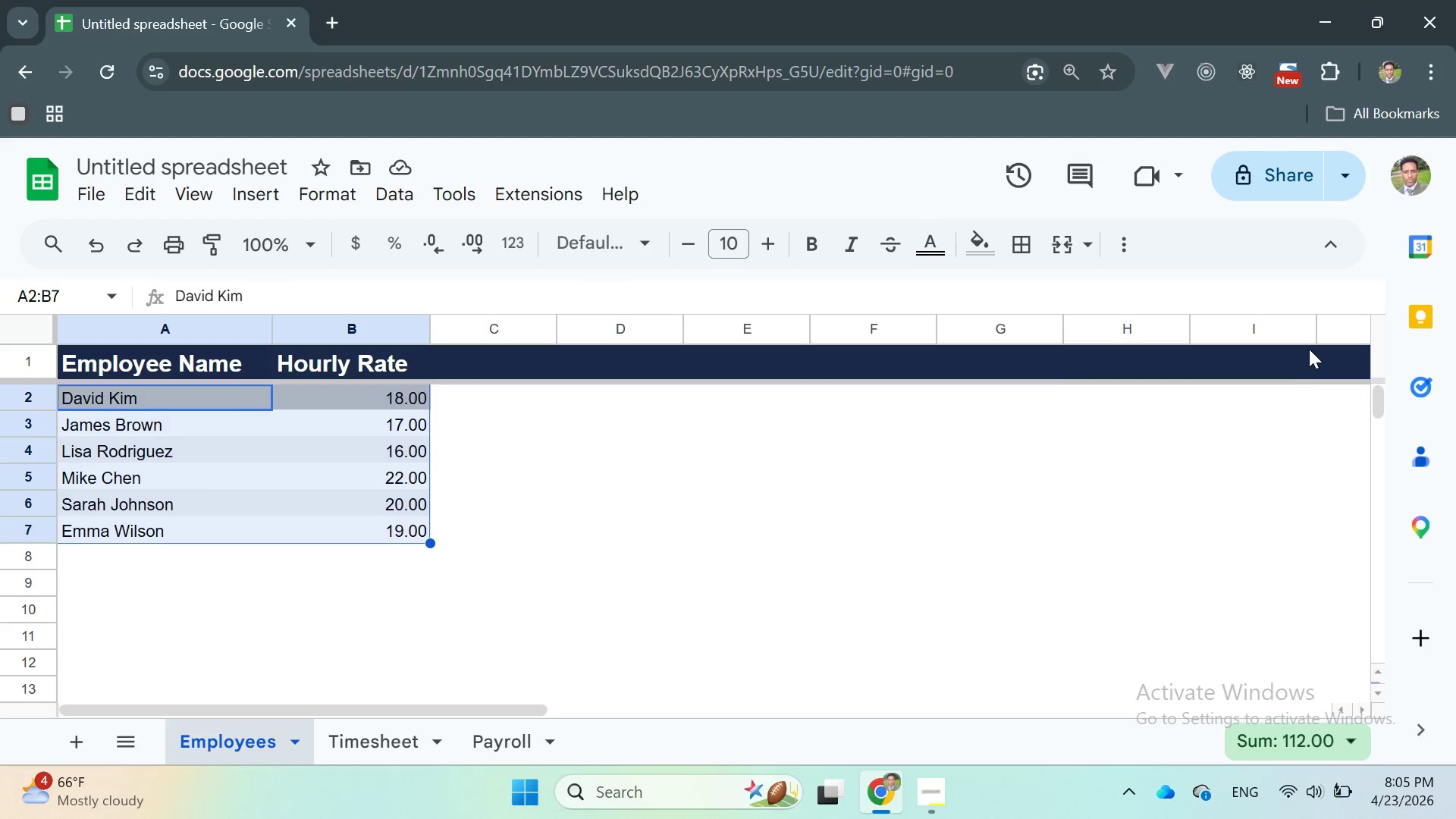 
left_click([861, 596])
 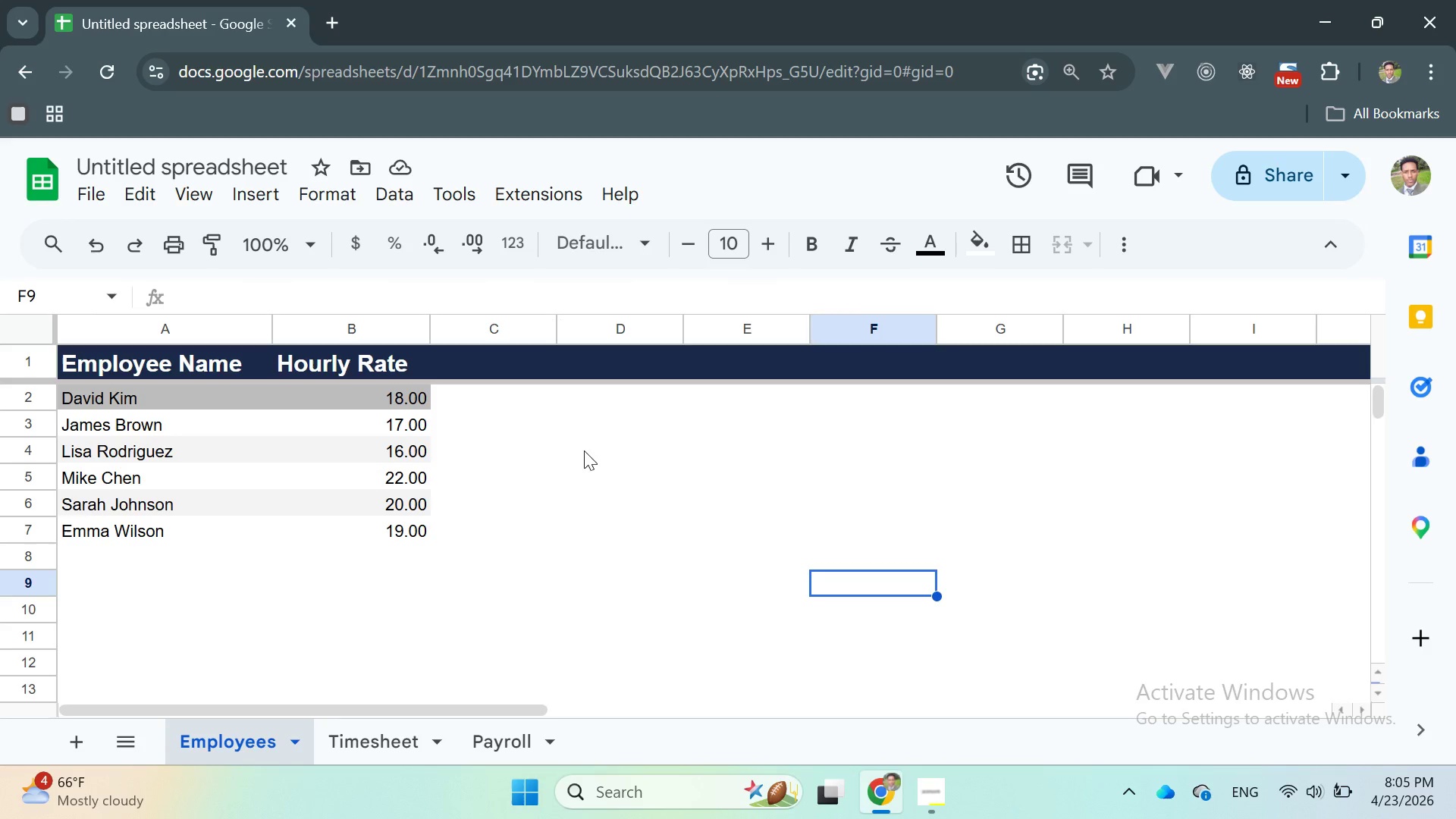 
left_click([604, 444])
 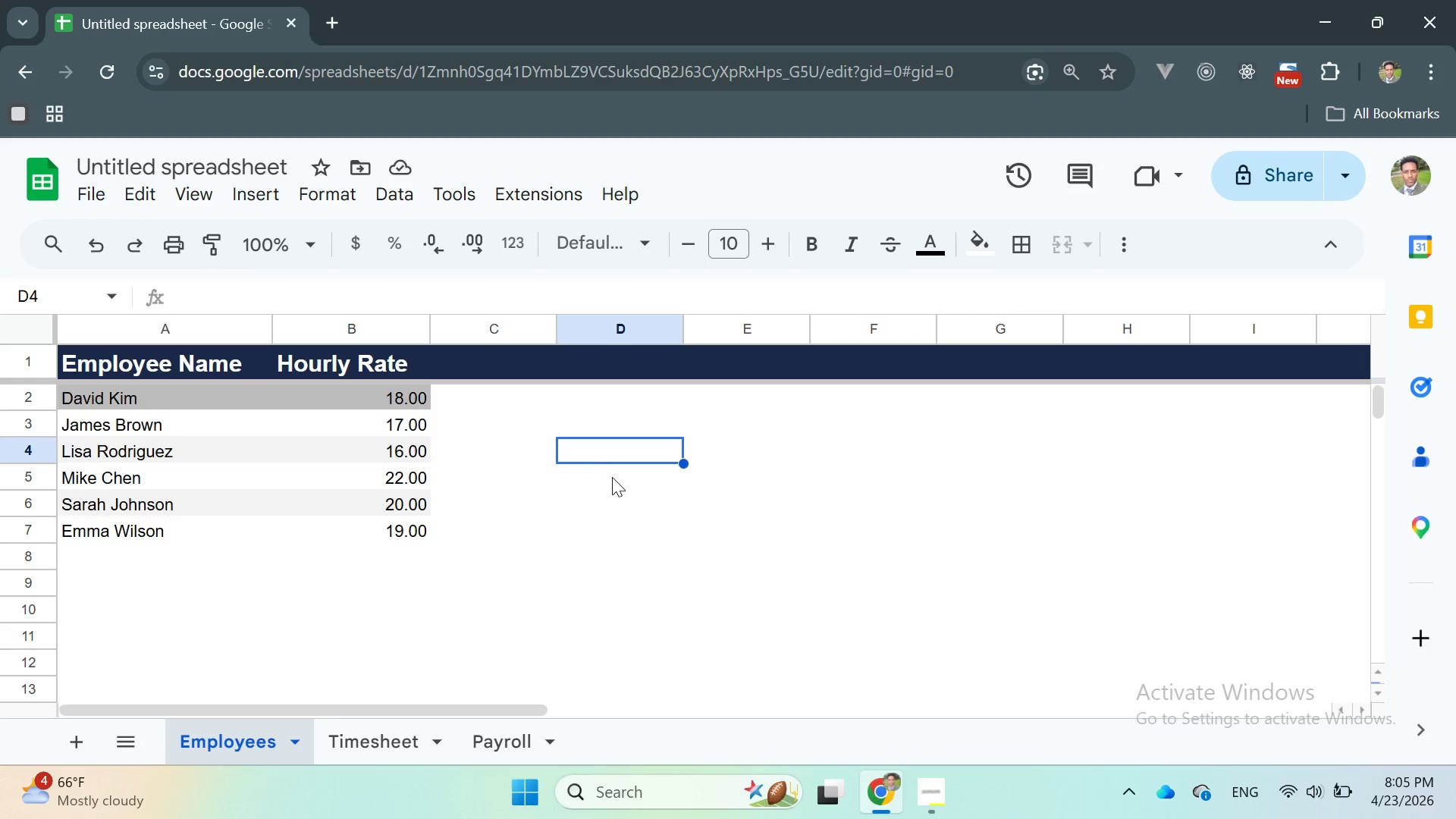 
scroll: coordinate [606, 495], scroll_direction: up, amount: 6.0
 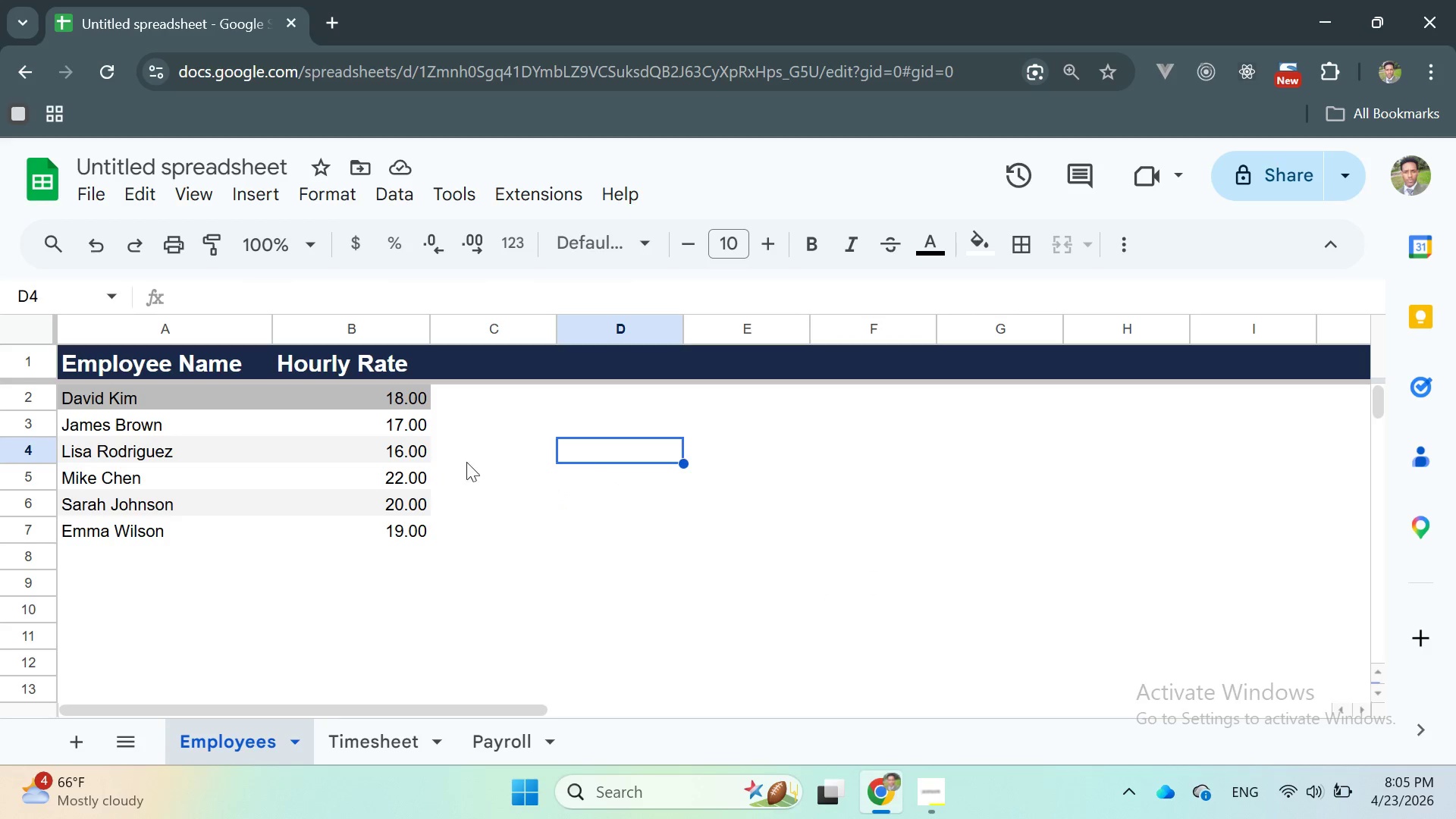 
left_click([492, 451])
 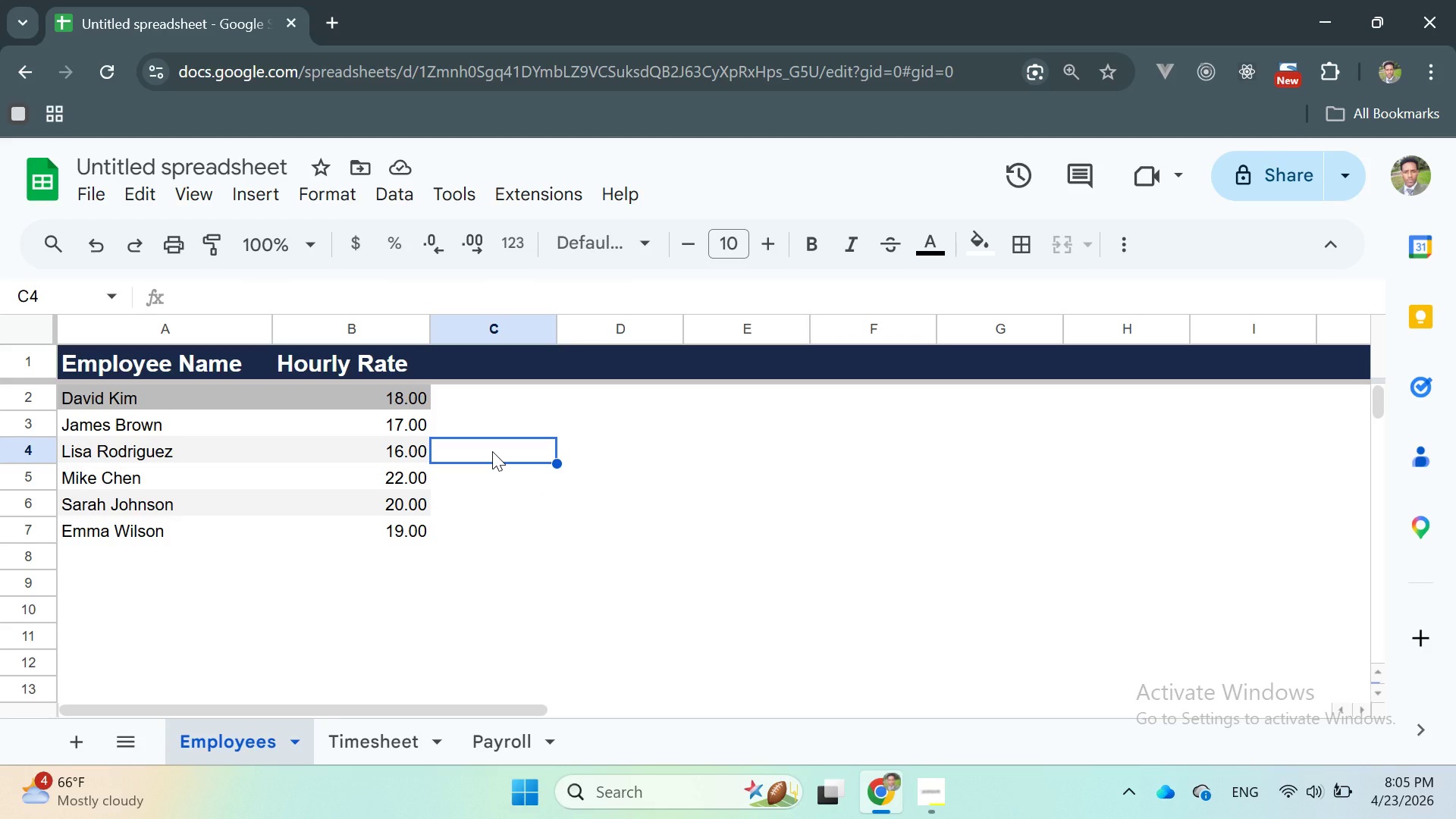 
key(Control+Z)
 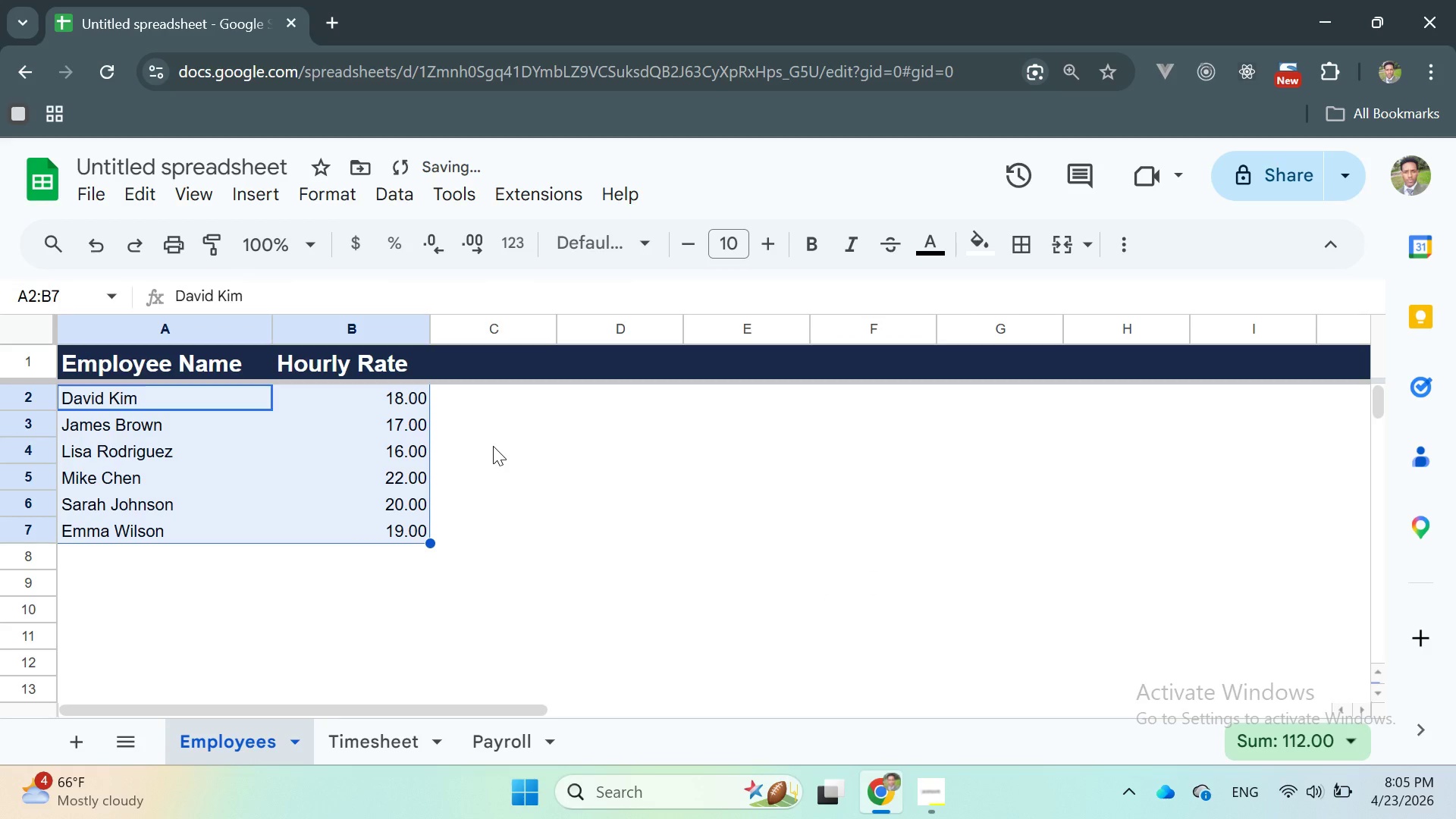 
left_click([500, 431])
 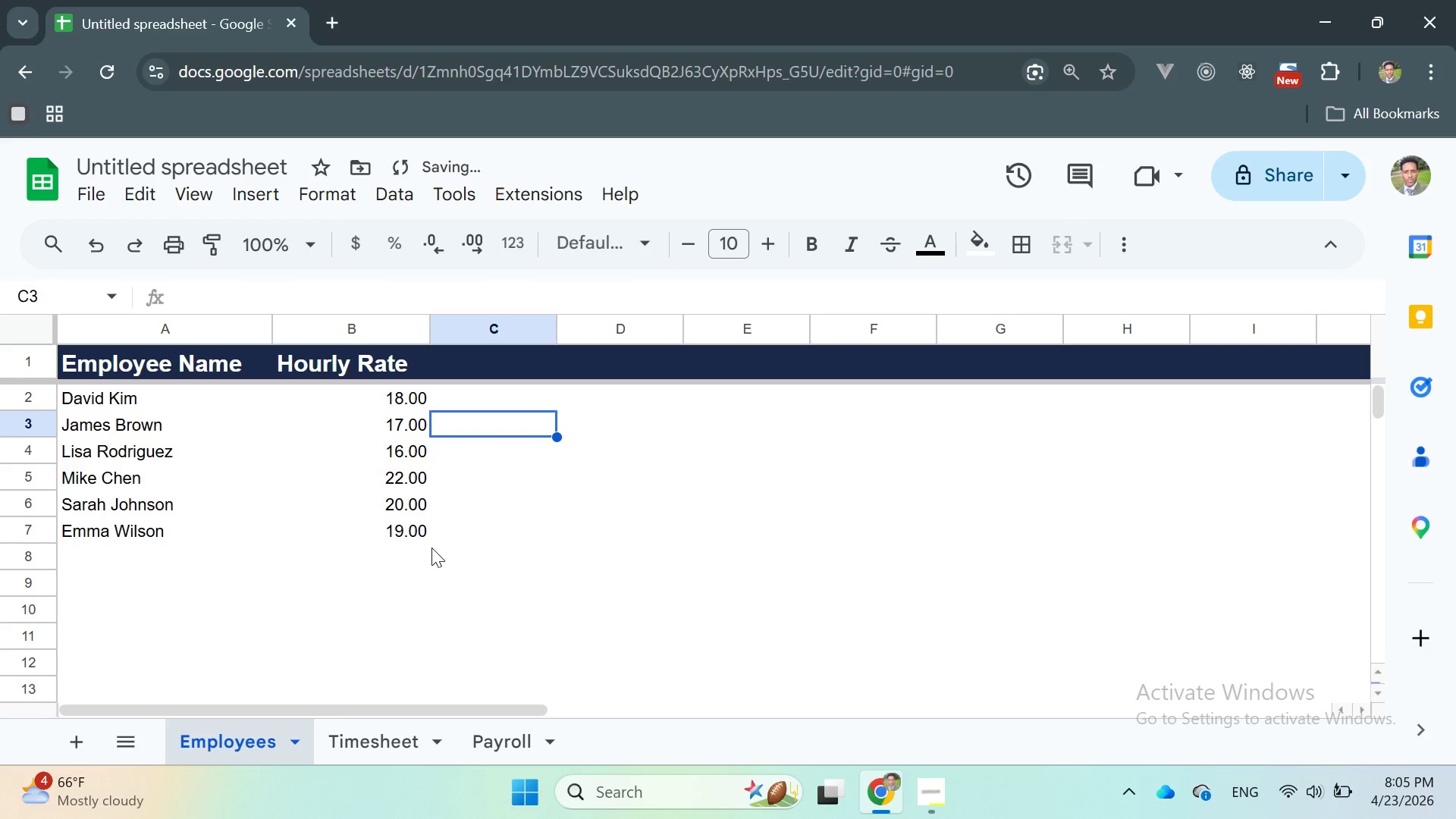 
left_click_drag(start_coordinate=[433, 544], to_coordinate=[70, 402])
 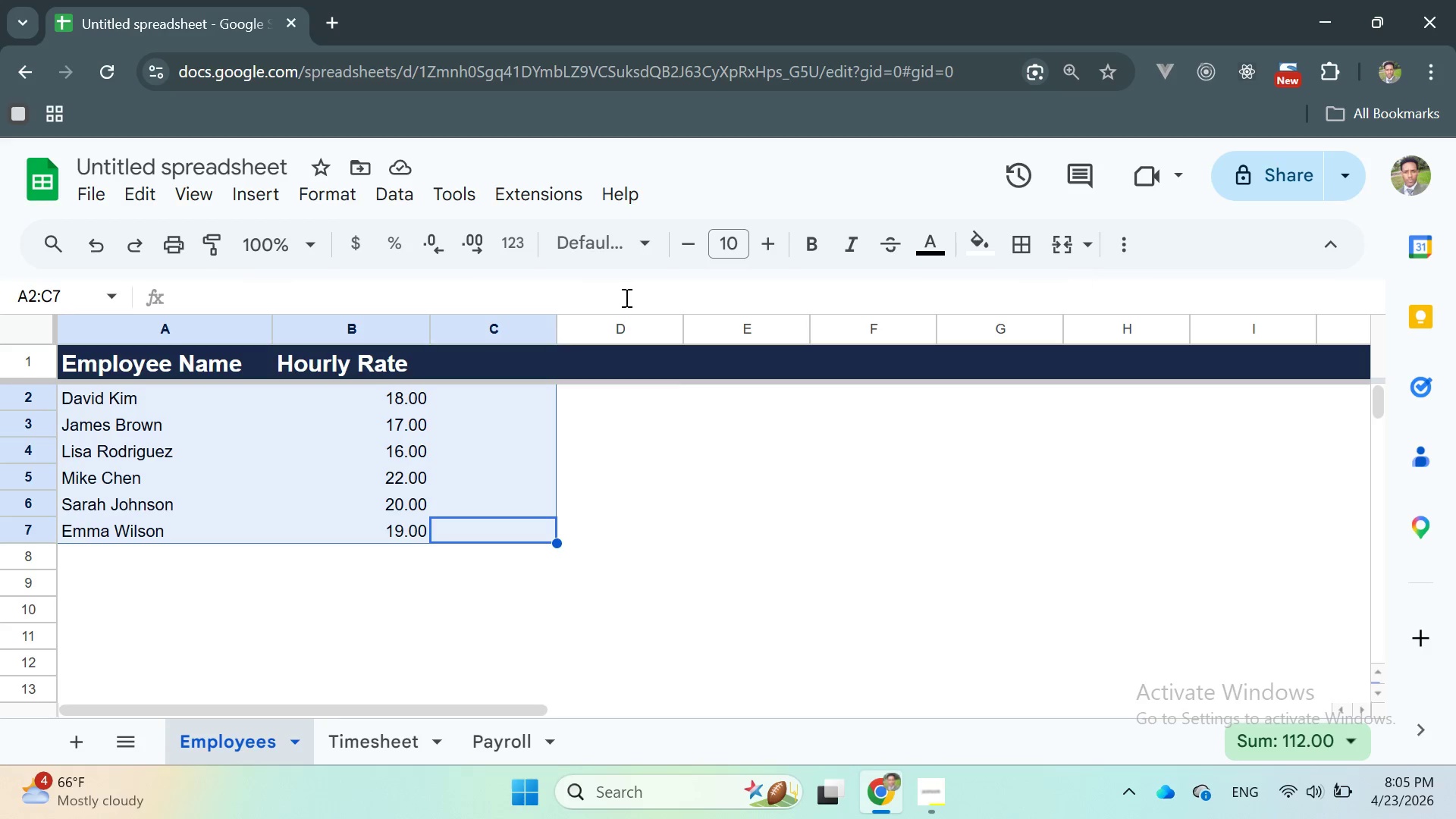 
left_click([325, 194])
 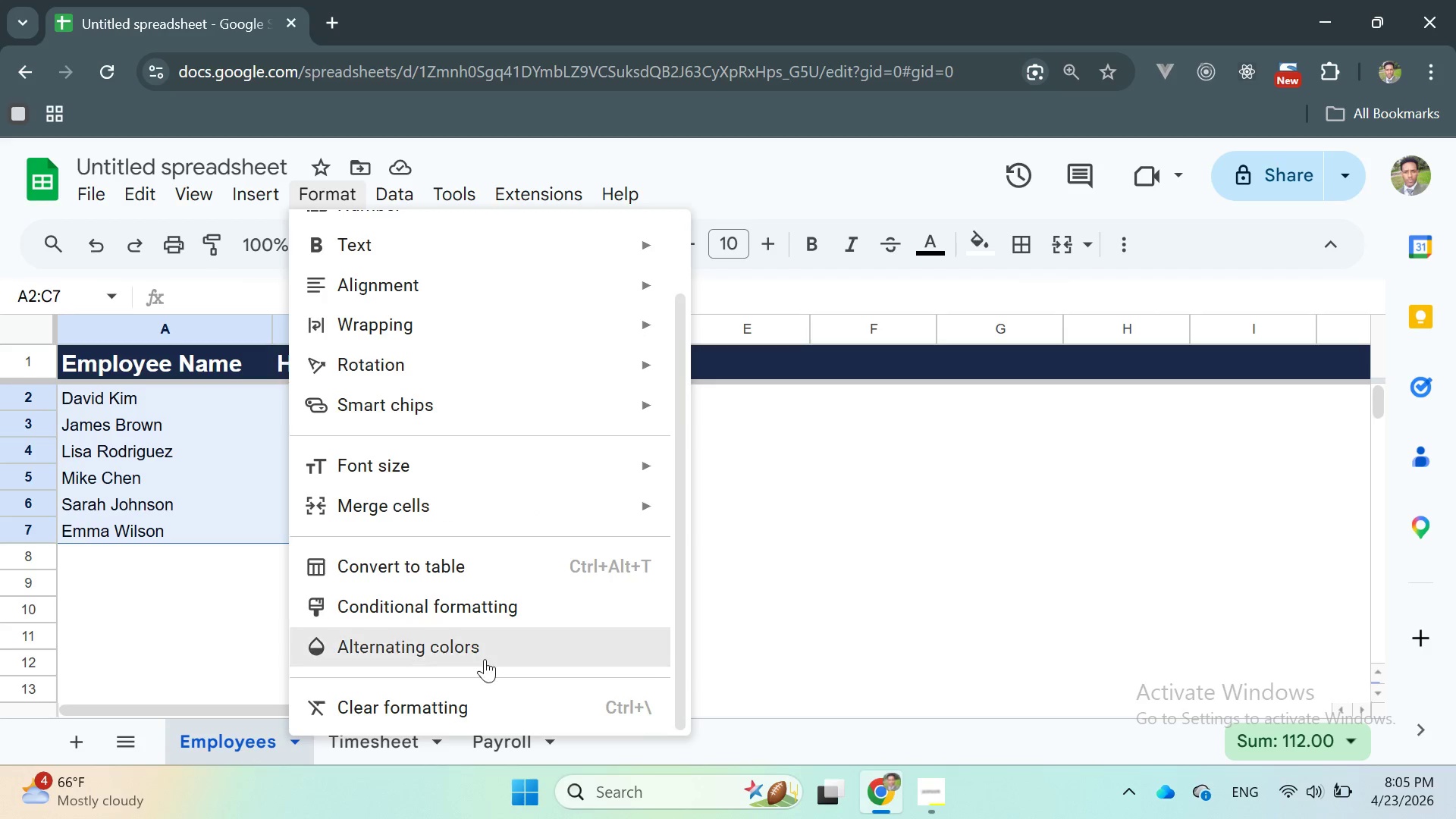 
left_click([480, 656])
 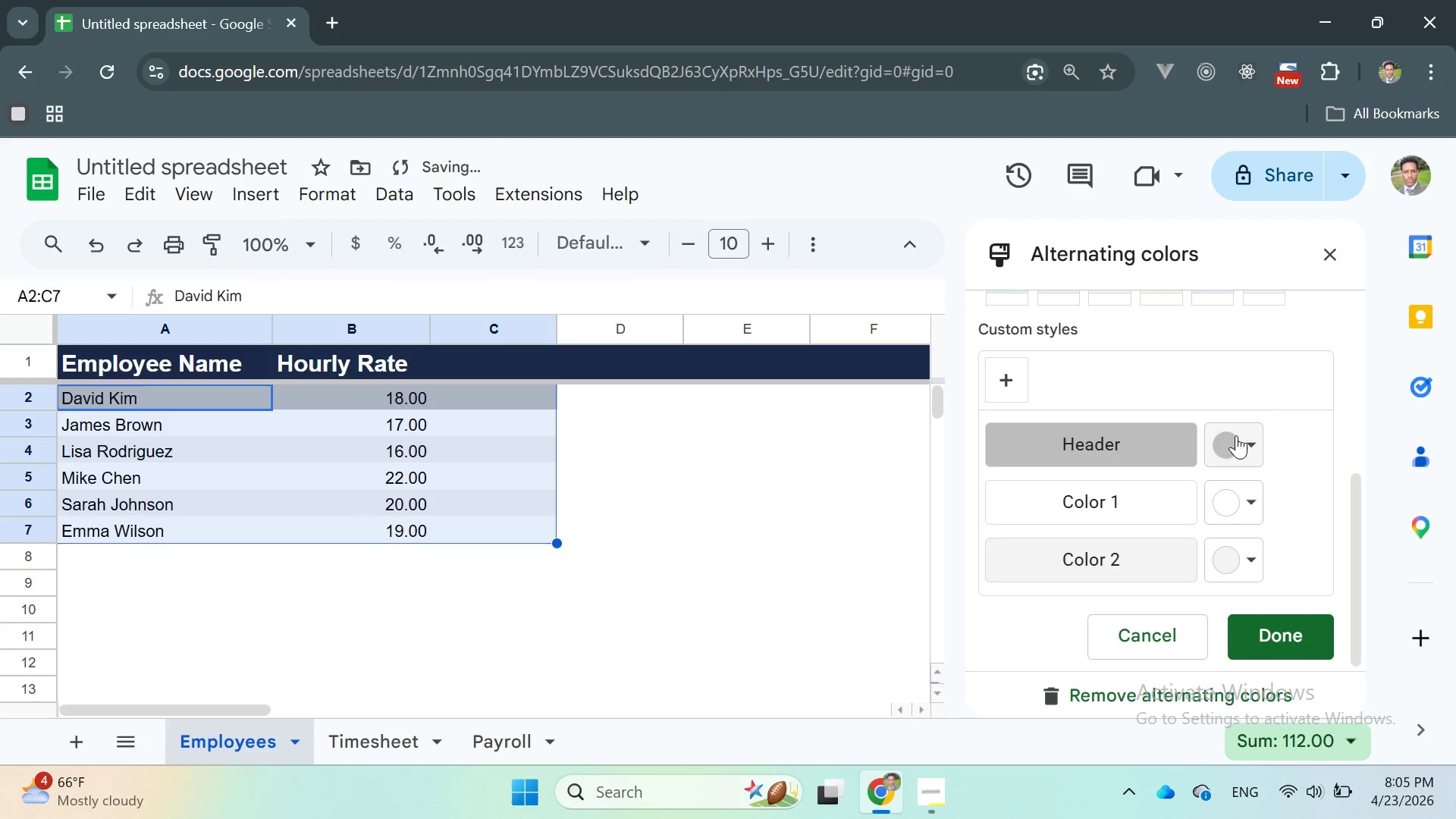 
scroll: coordinate [1214, 410], scroll_direction: up, amount: 1.0
 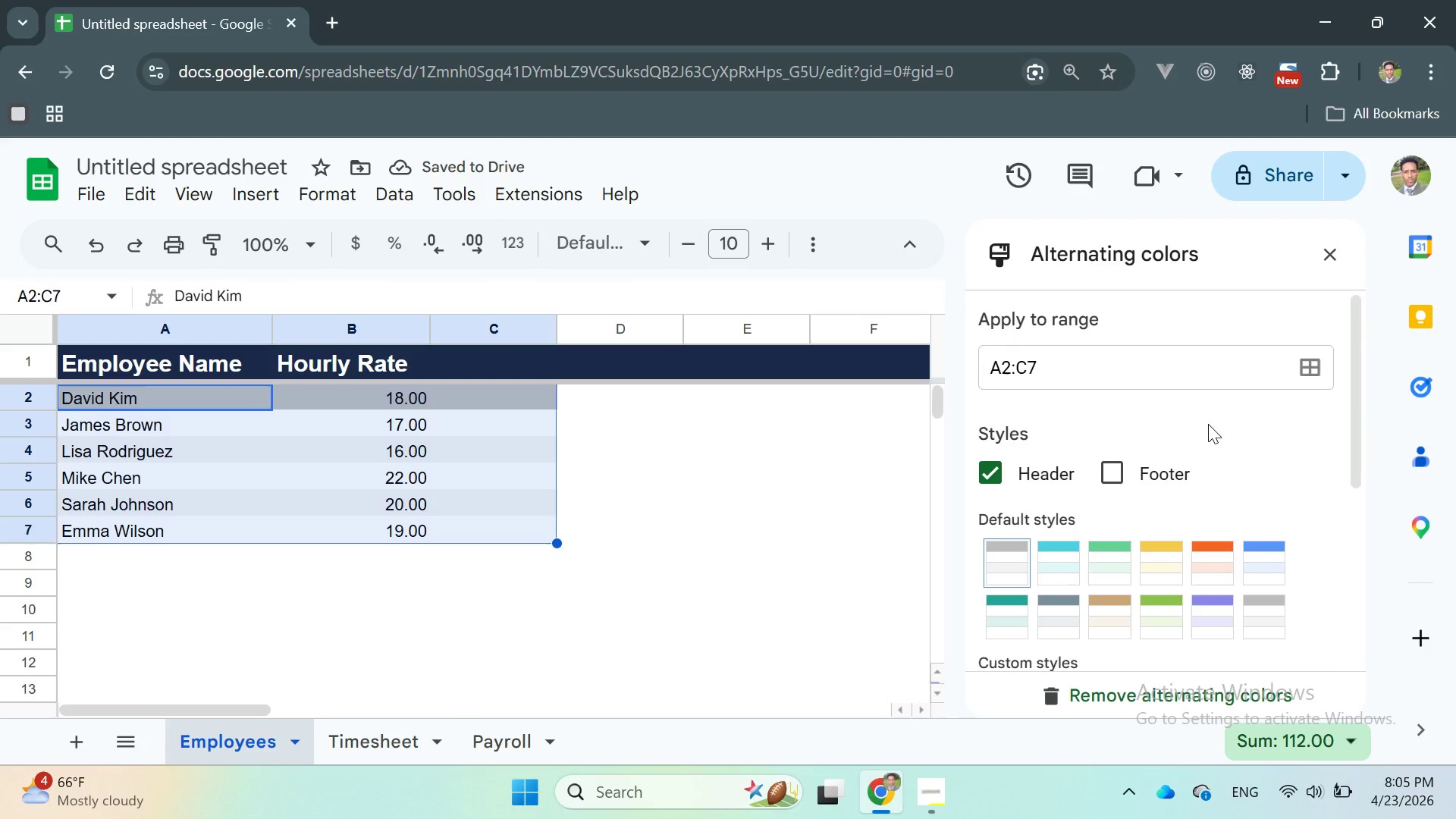 
scroll: coordinate [1208, 424], scroll_direction: none, amount: 0.0
 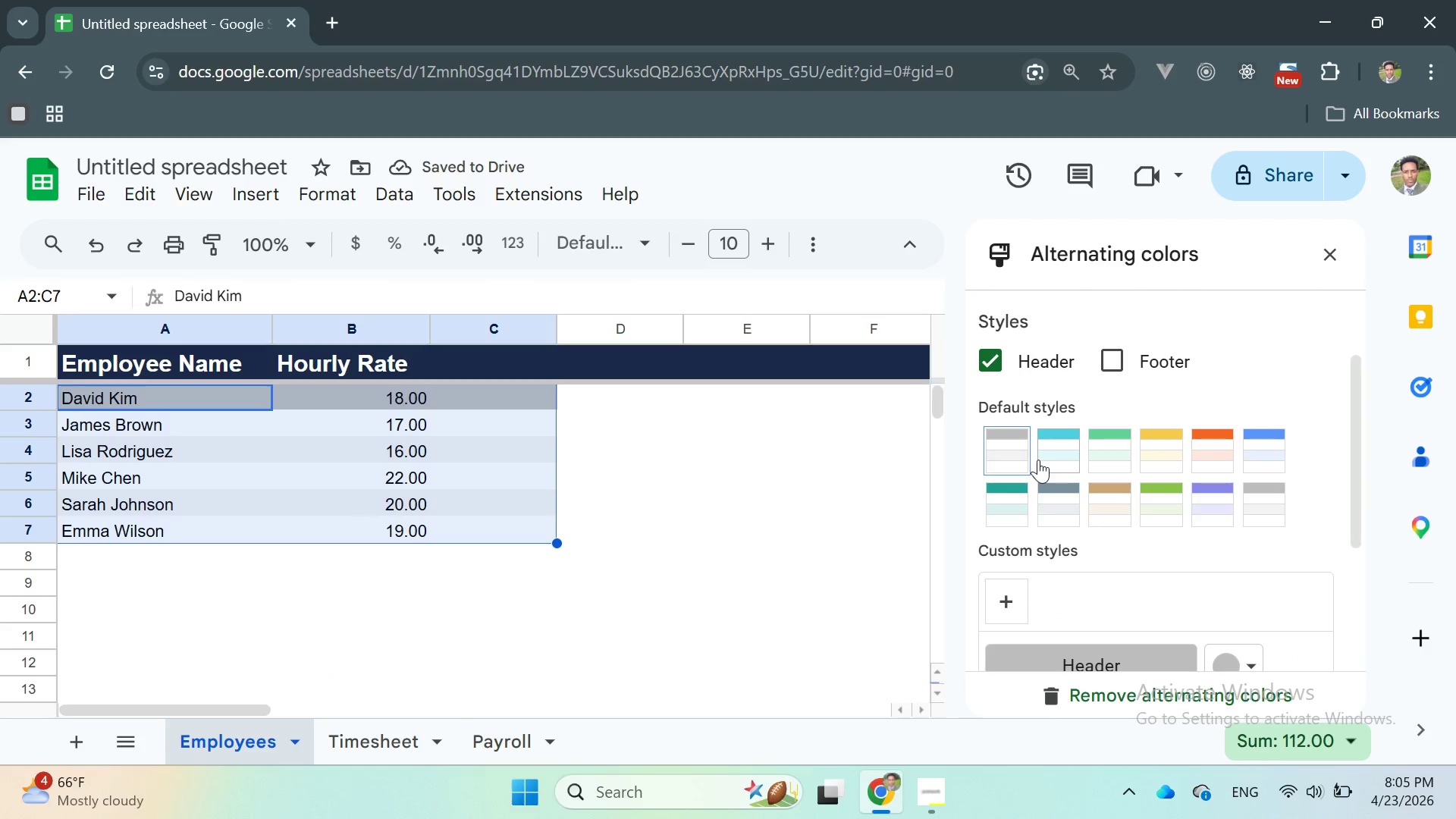 
left_click([1001, 450])
 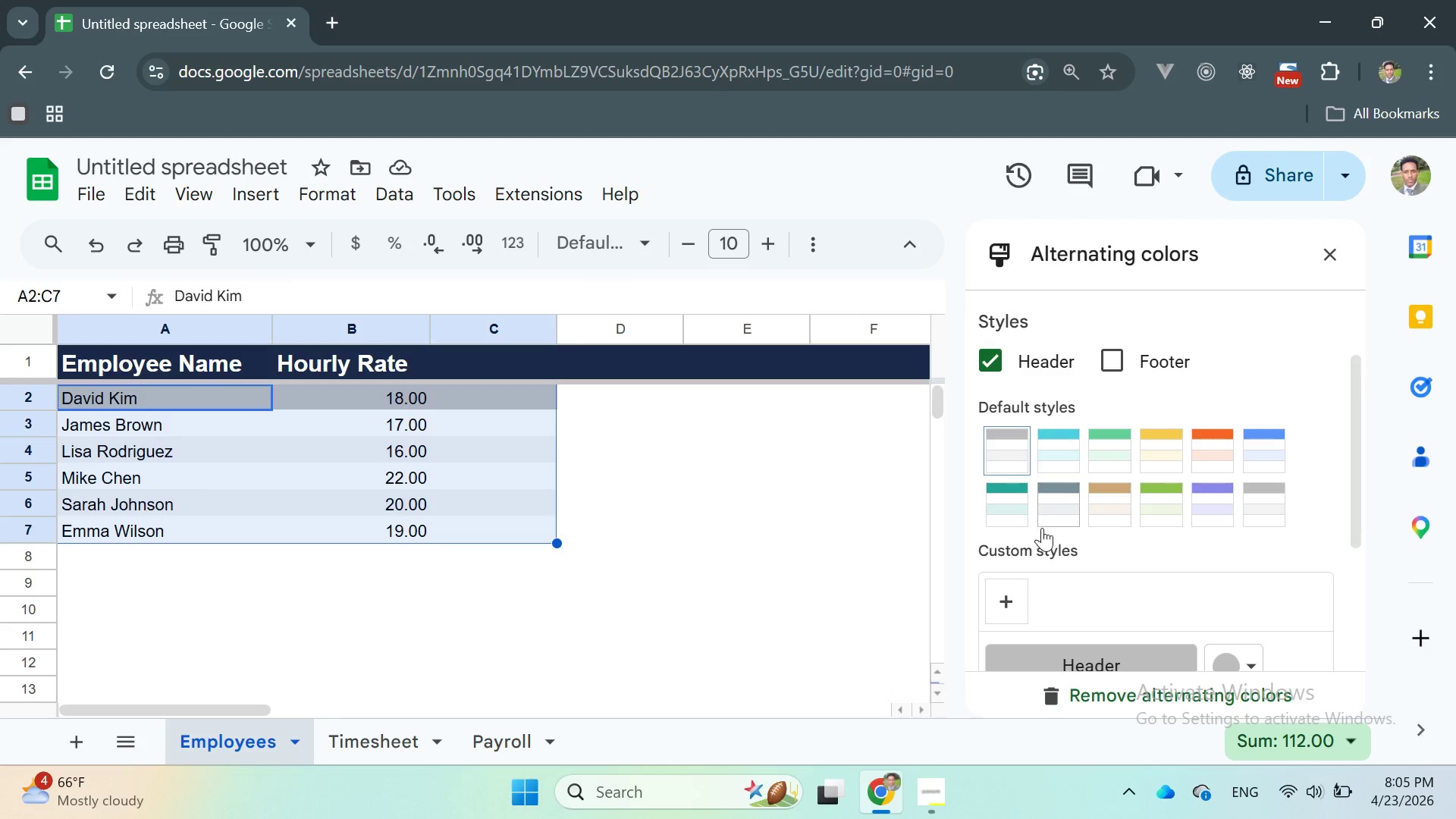 
left_click([1032, 550])
 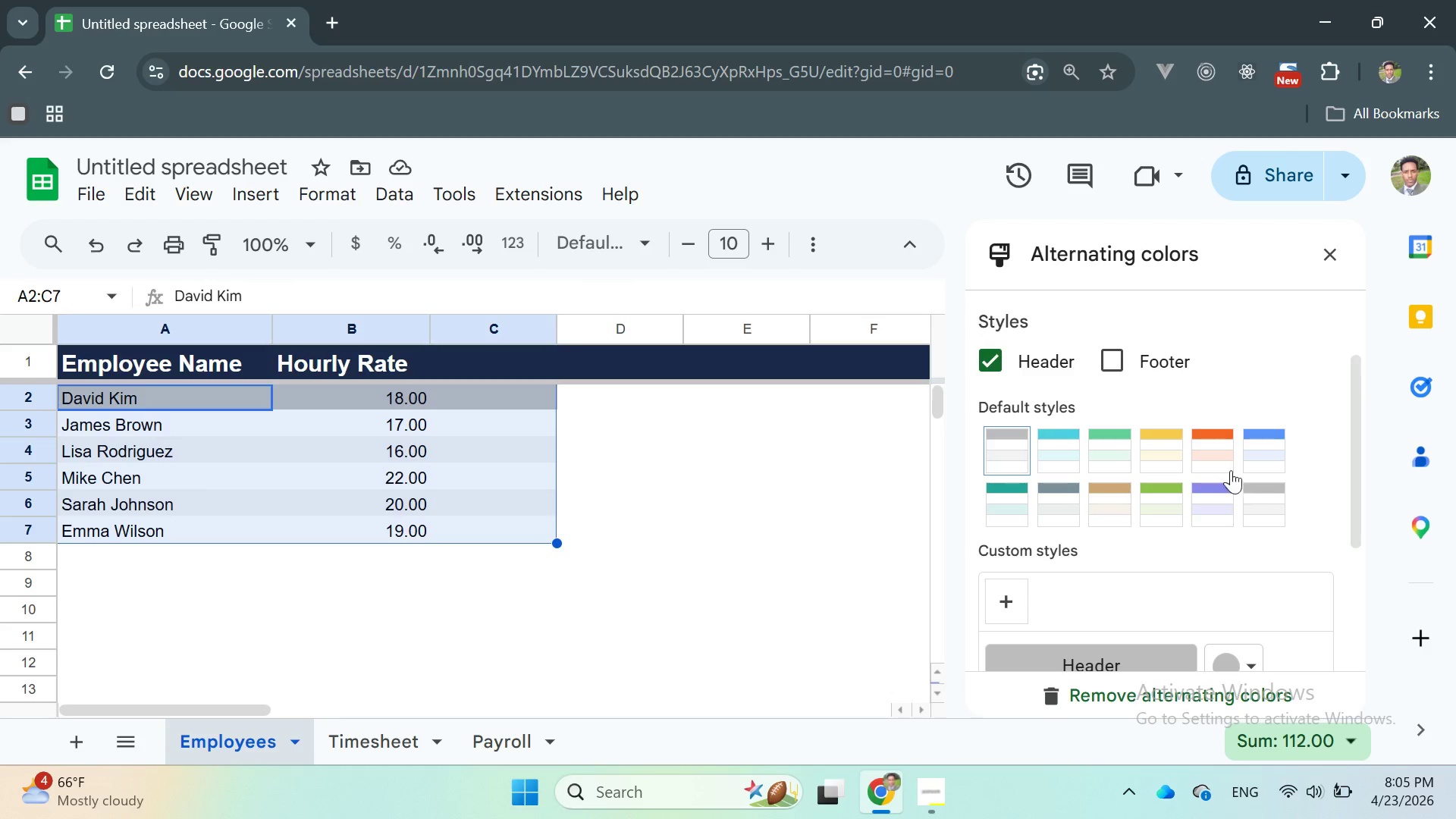 
left_click([1213, 447])
 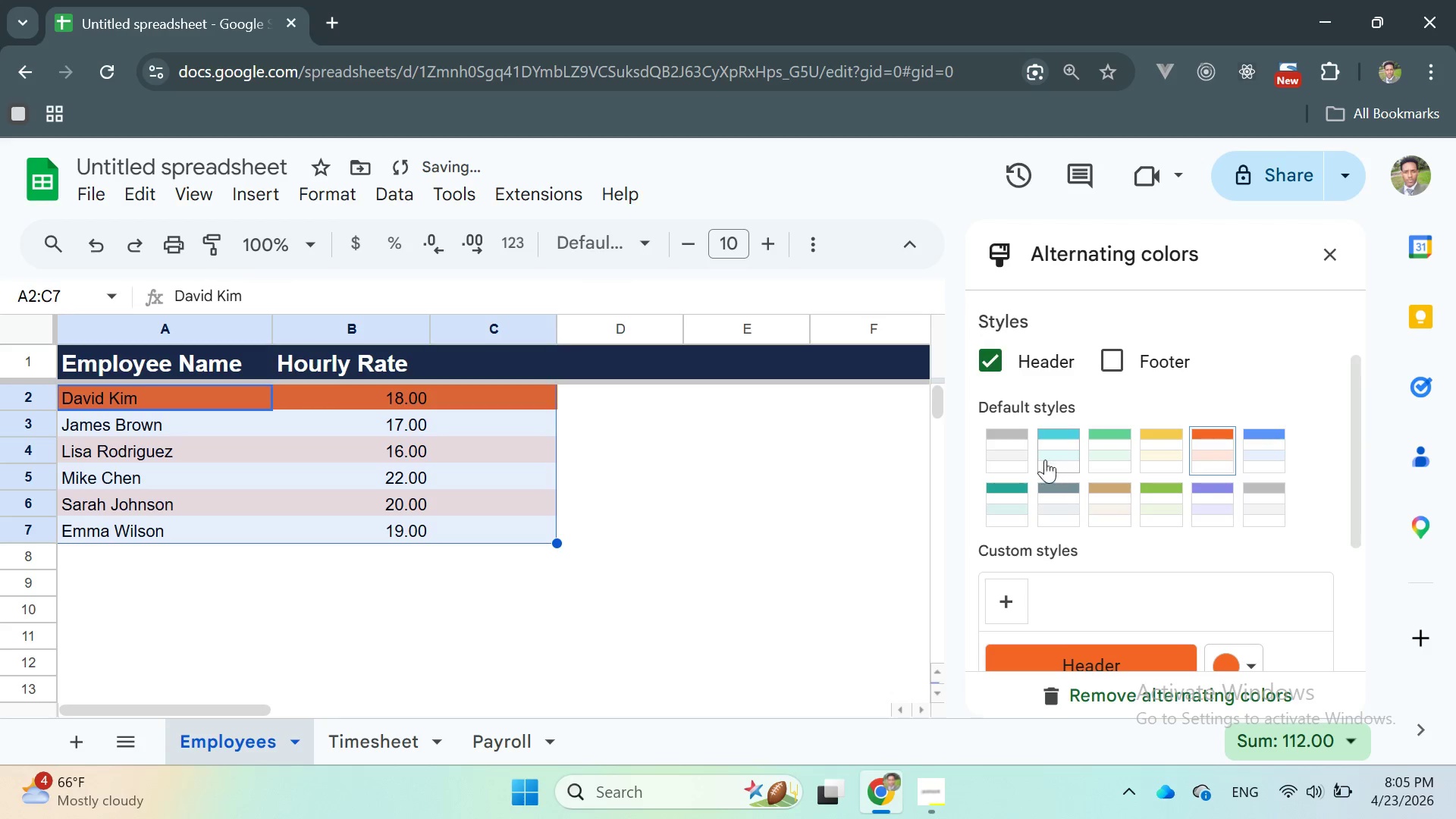 
left_click([1009, 437])
 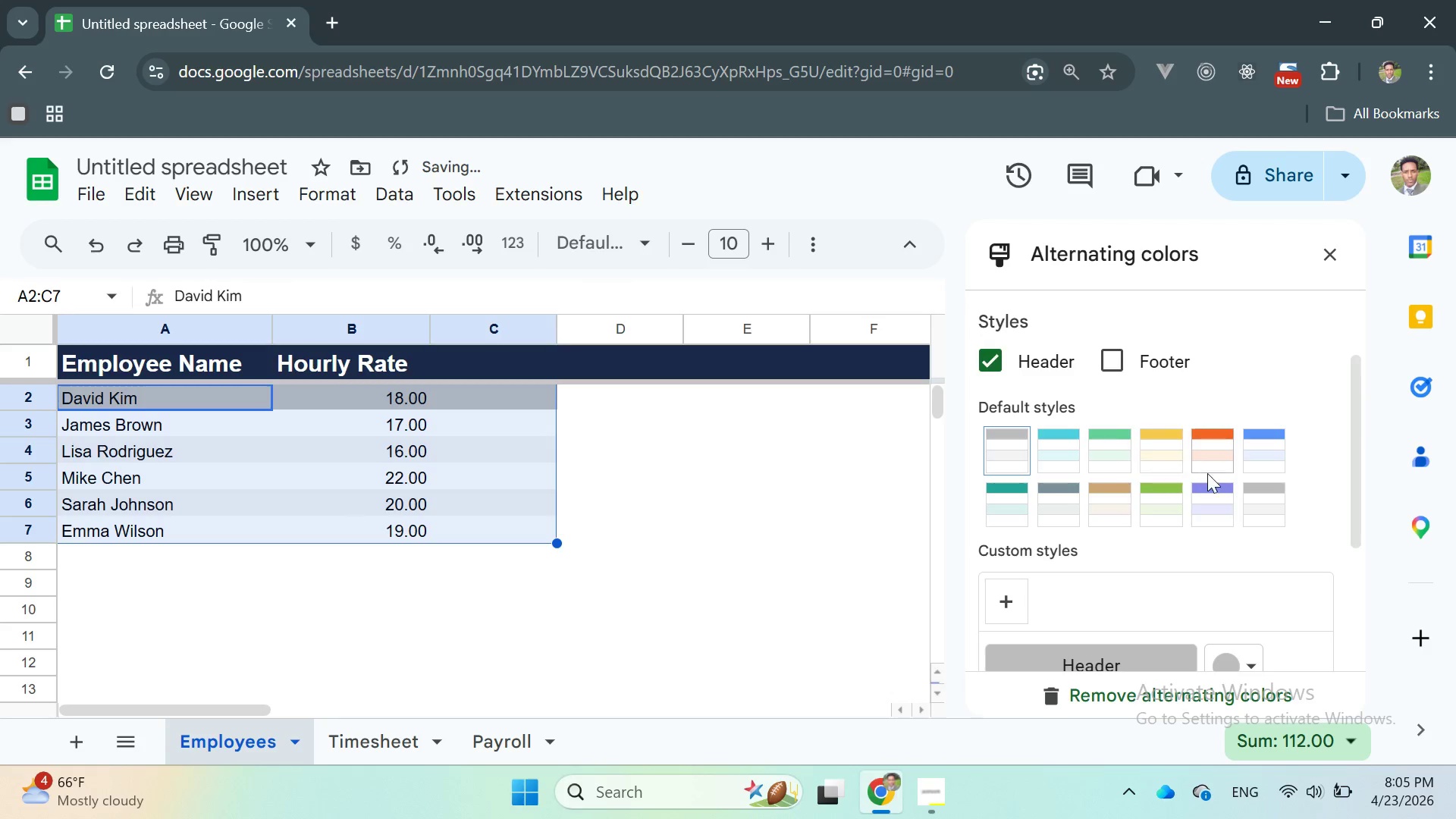 
left_click([1257, 494])
 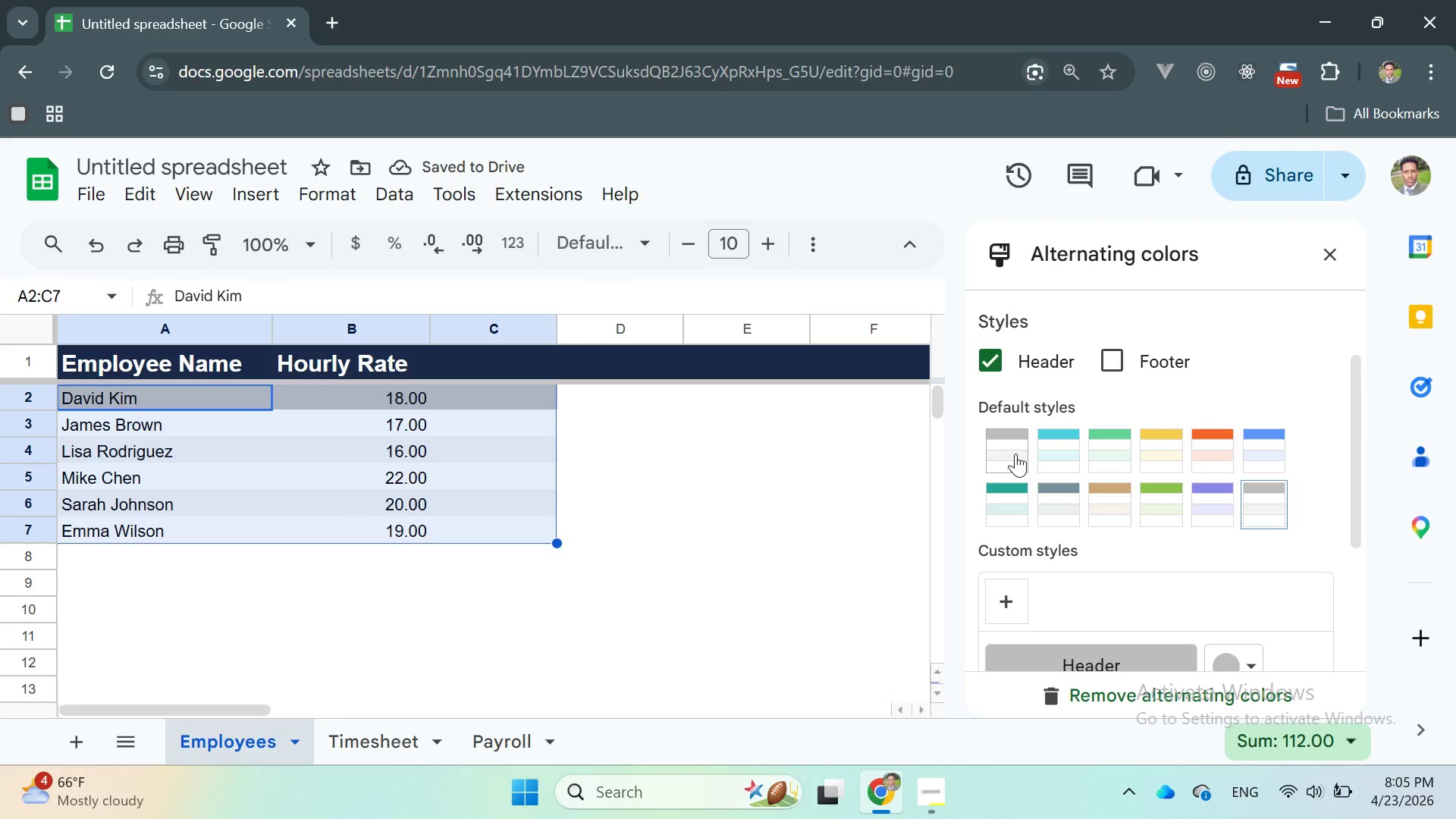 
left_click([1015, 450])
 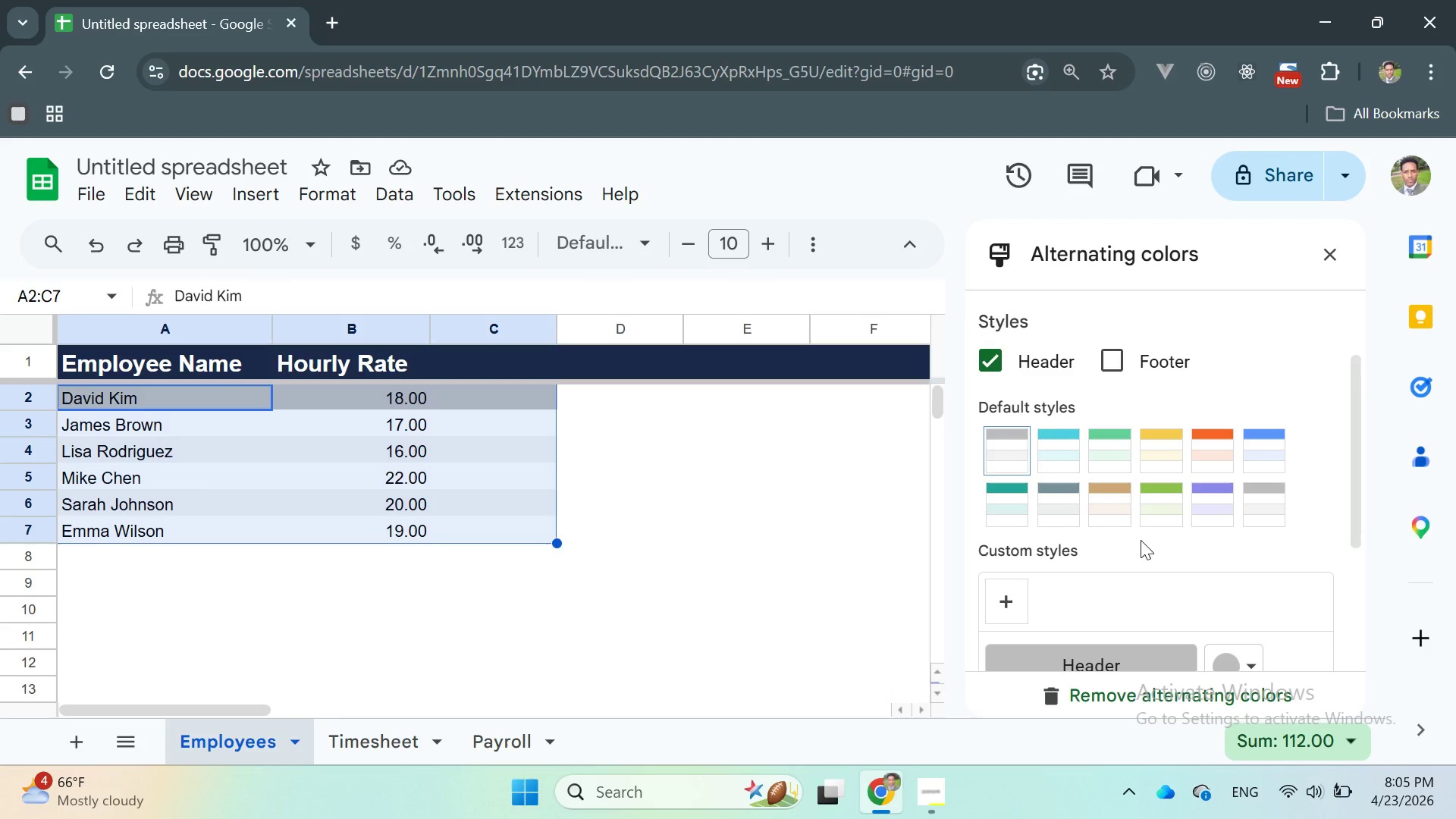 
wait(9.08)
 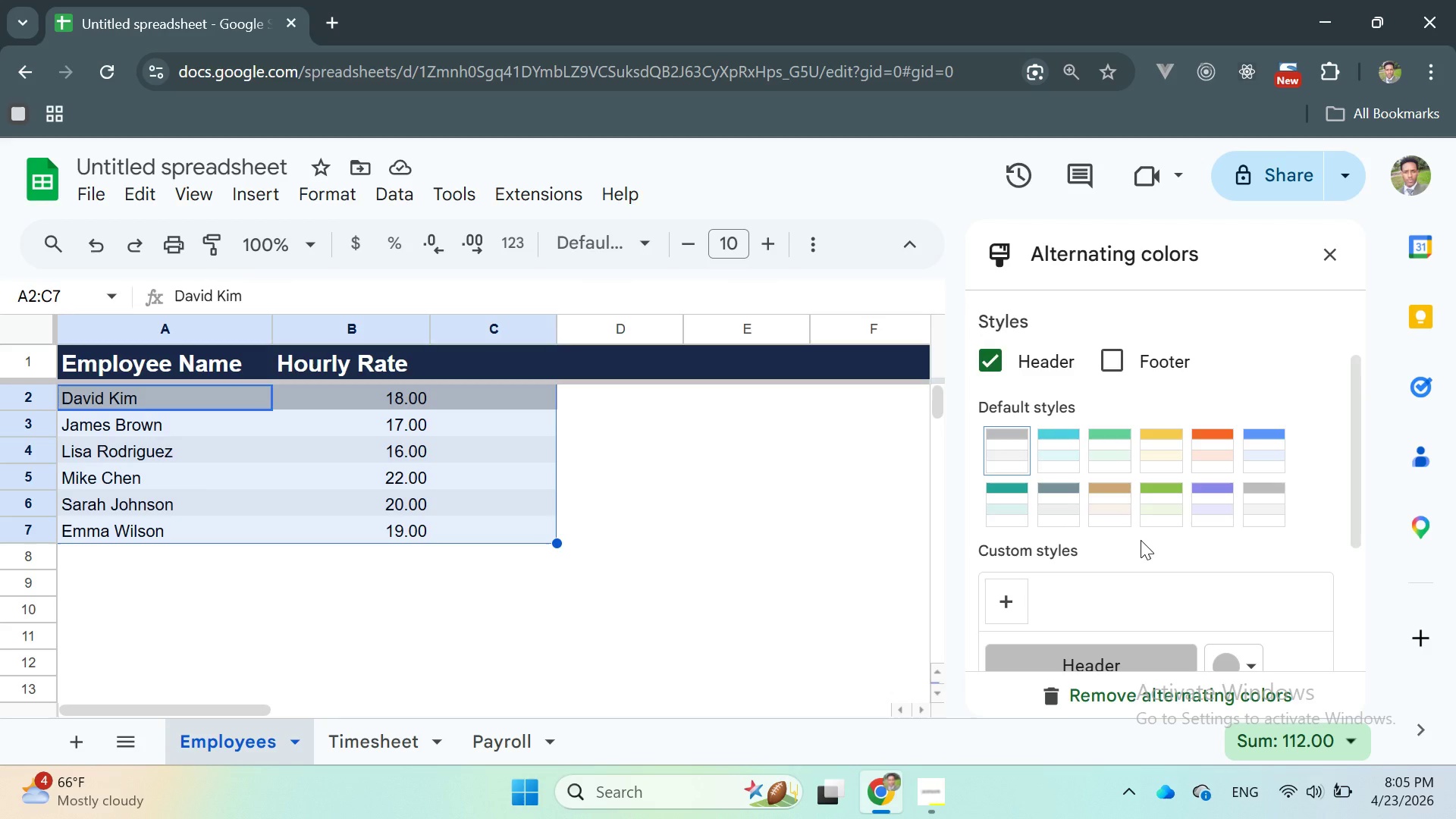 
scroll: coordinate [1131, 540], scroll_direction: down, amount: 2.0
 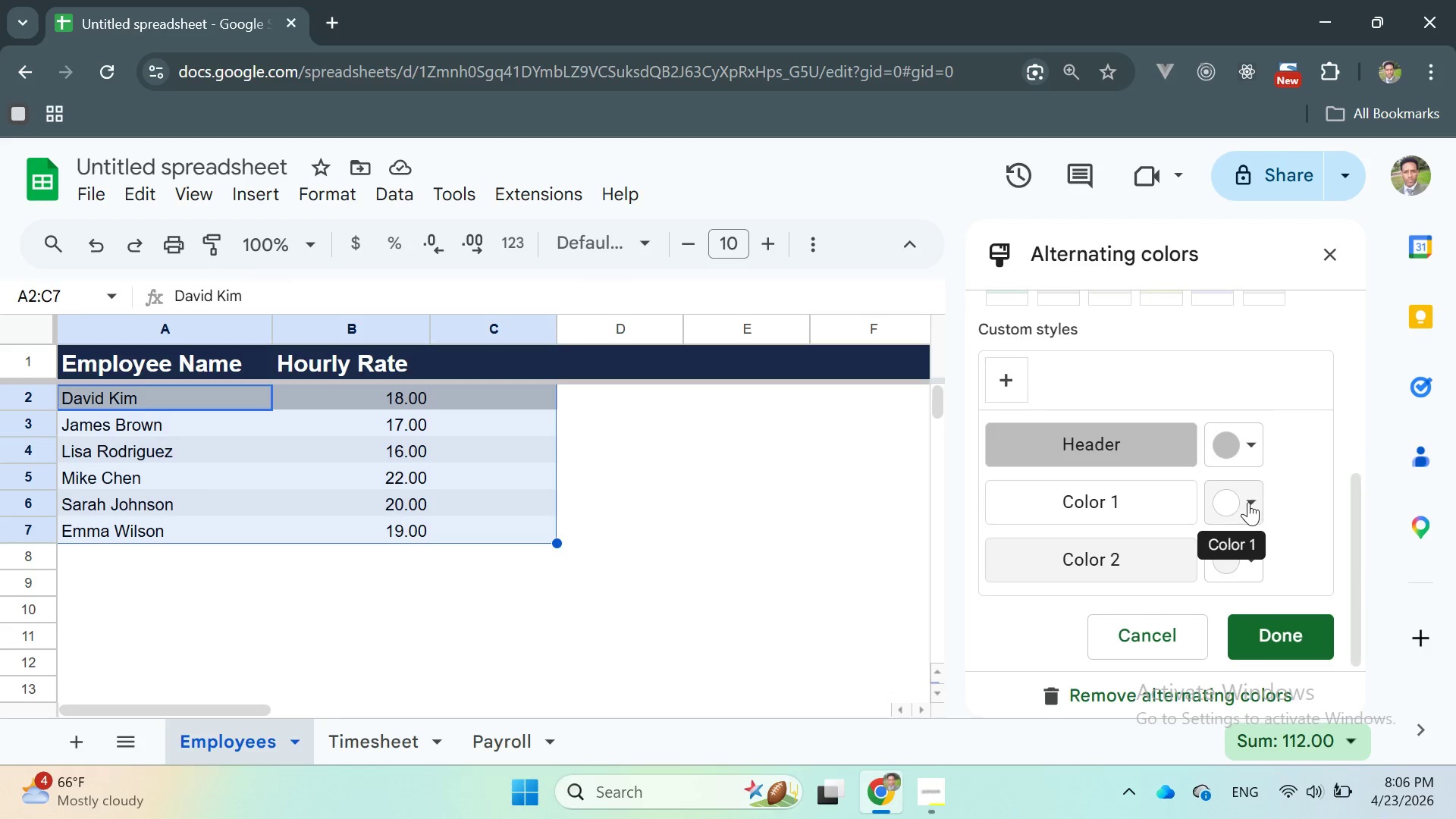 
left_click([1254, 495])
 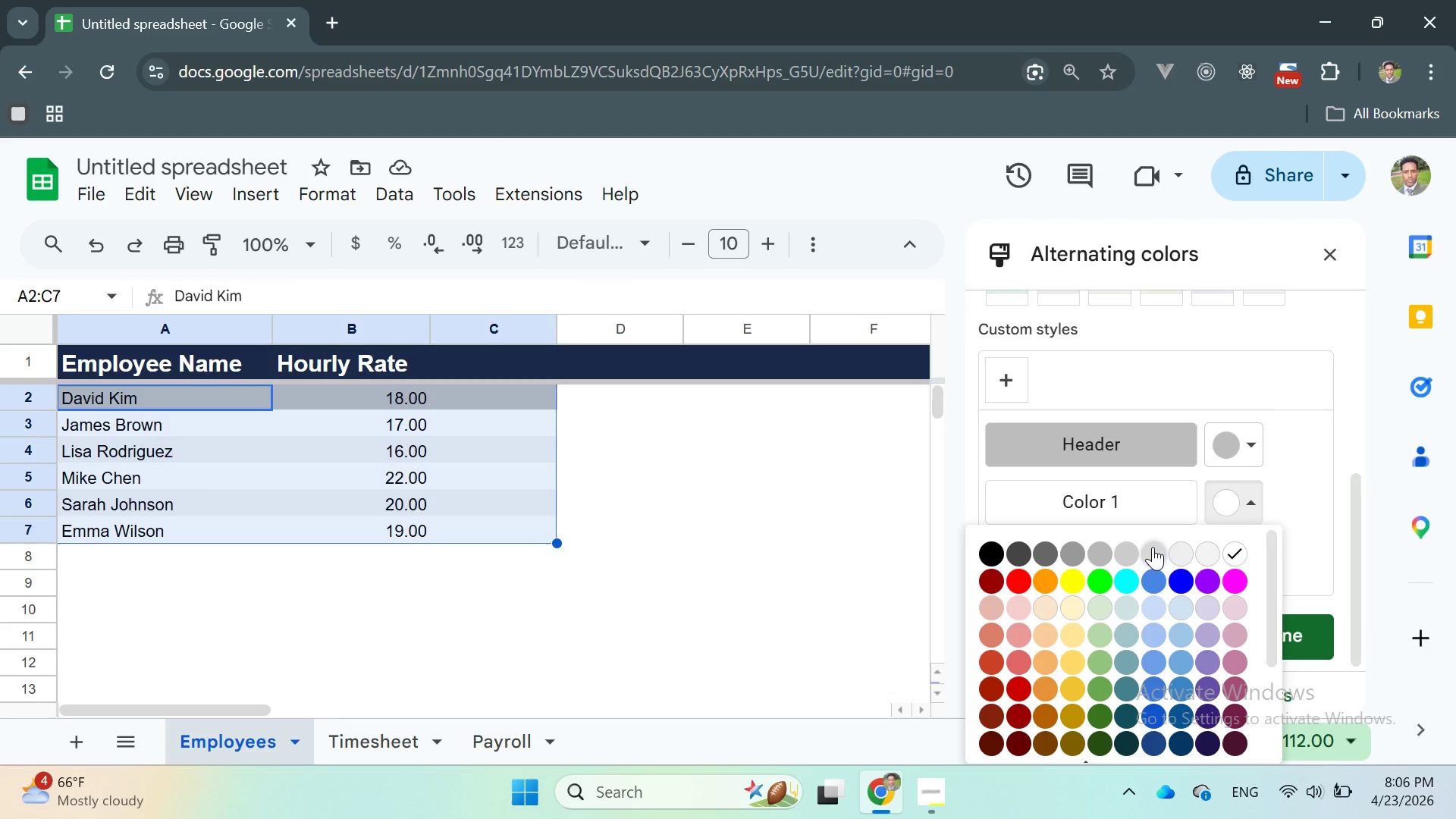 
left_click([1153, 547])
 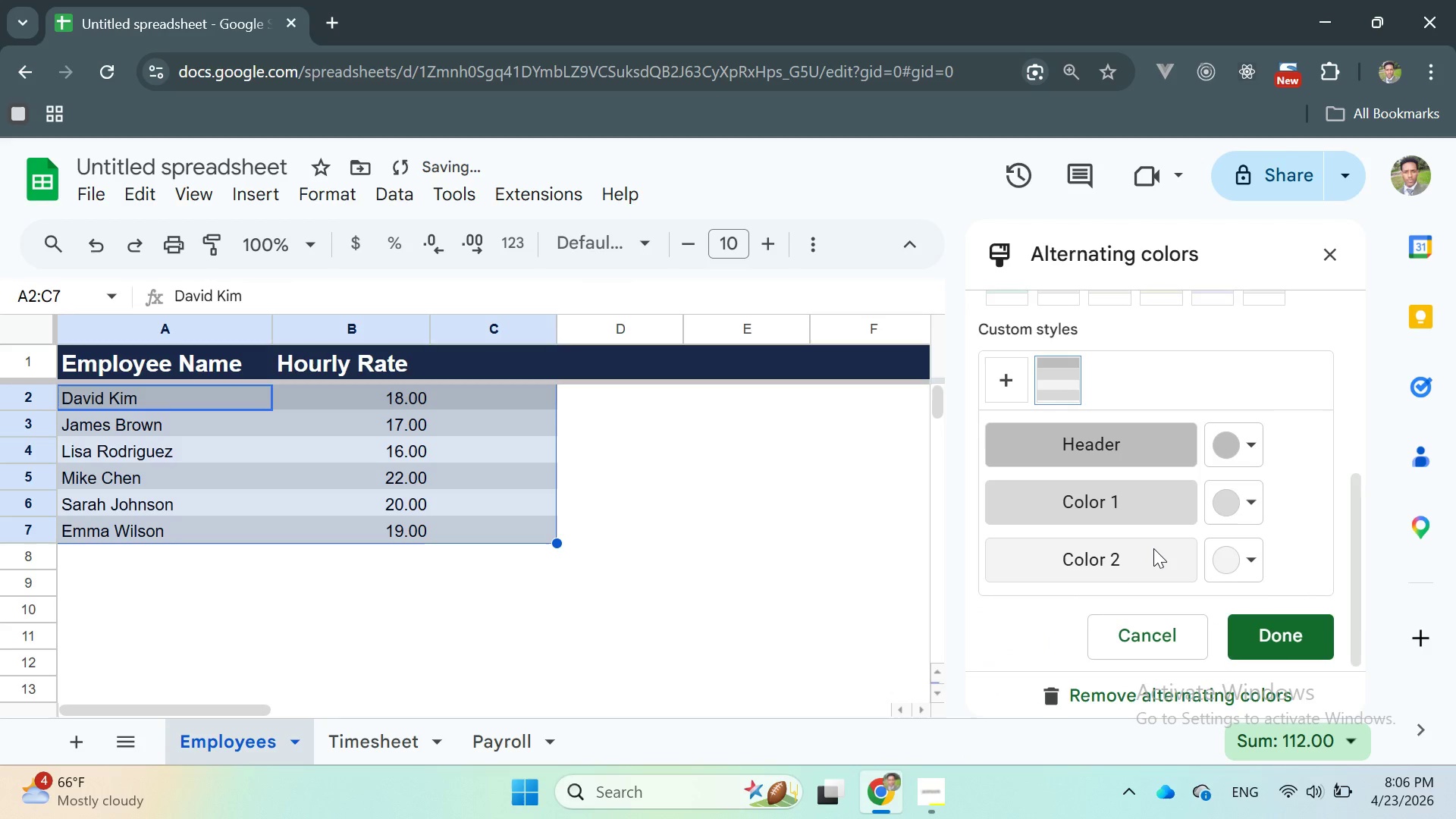 
left_click([762, 451])
 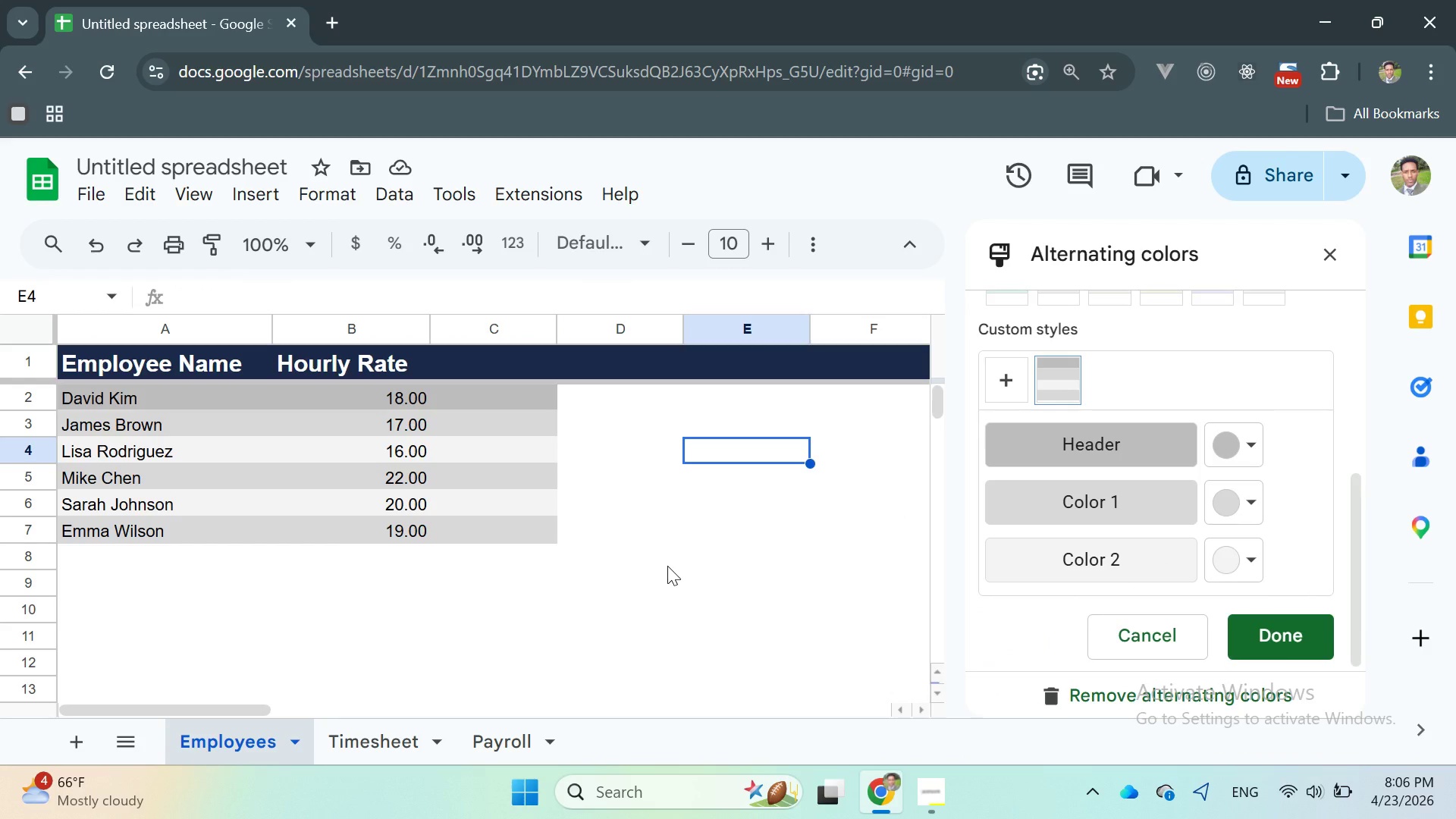 
wait(7.56)
 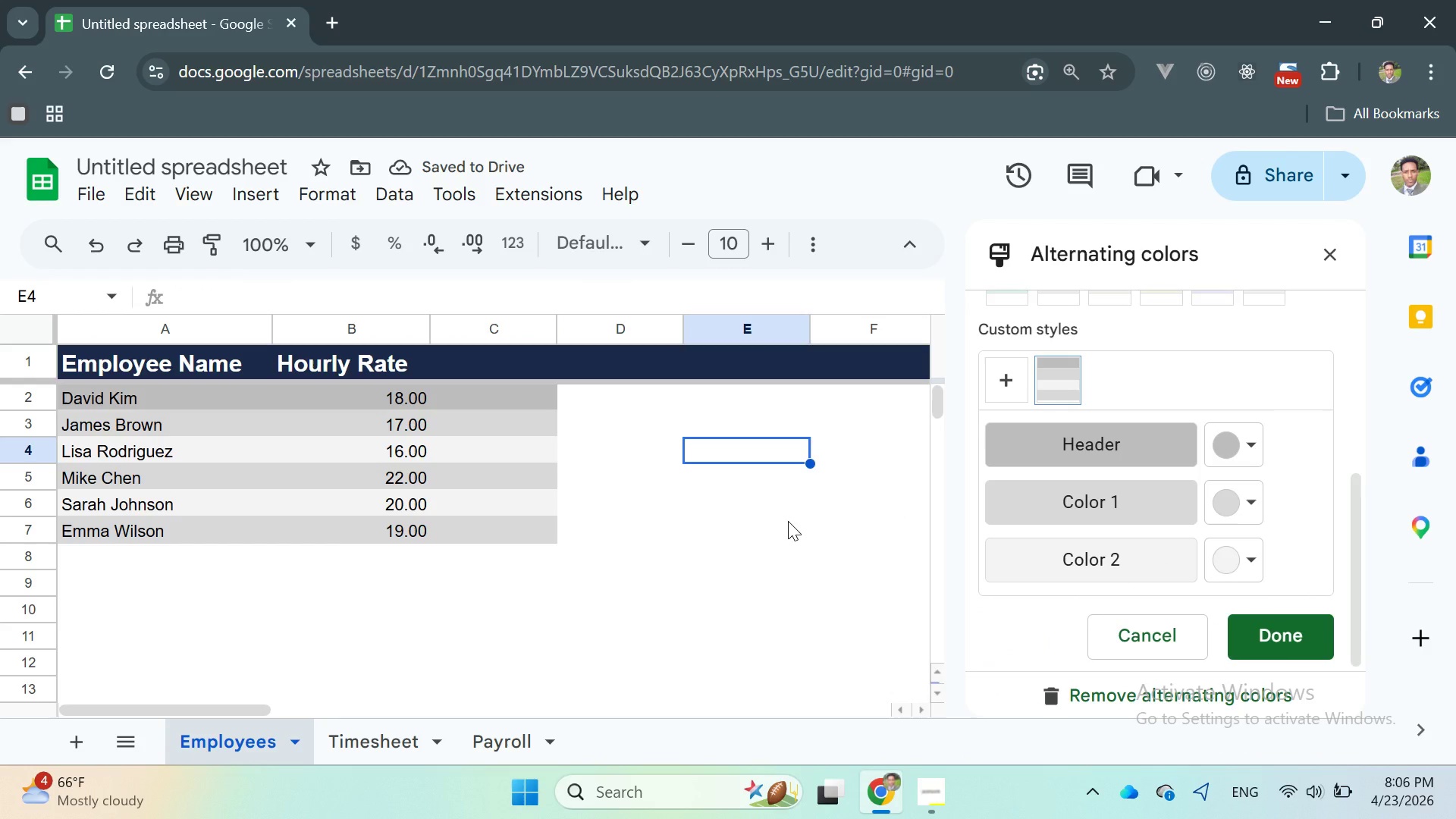 
left_click([1169, 623])
 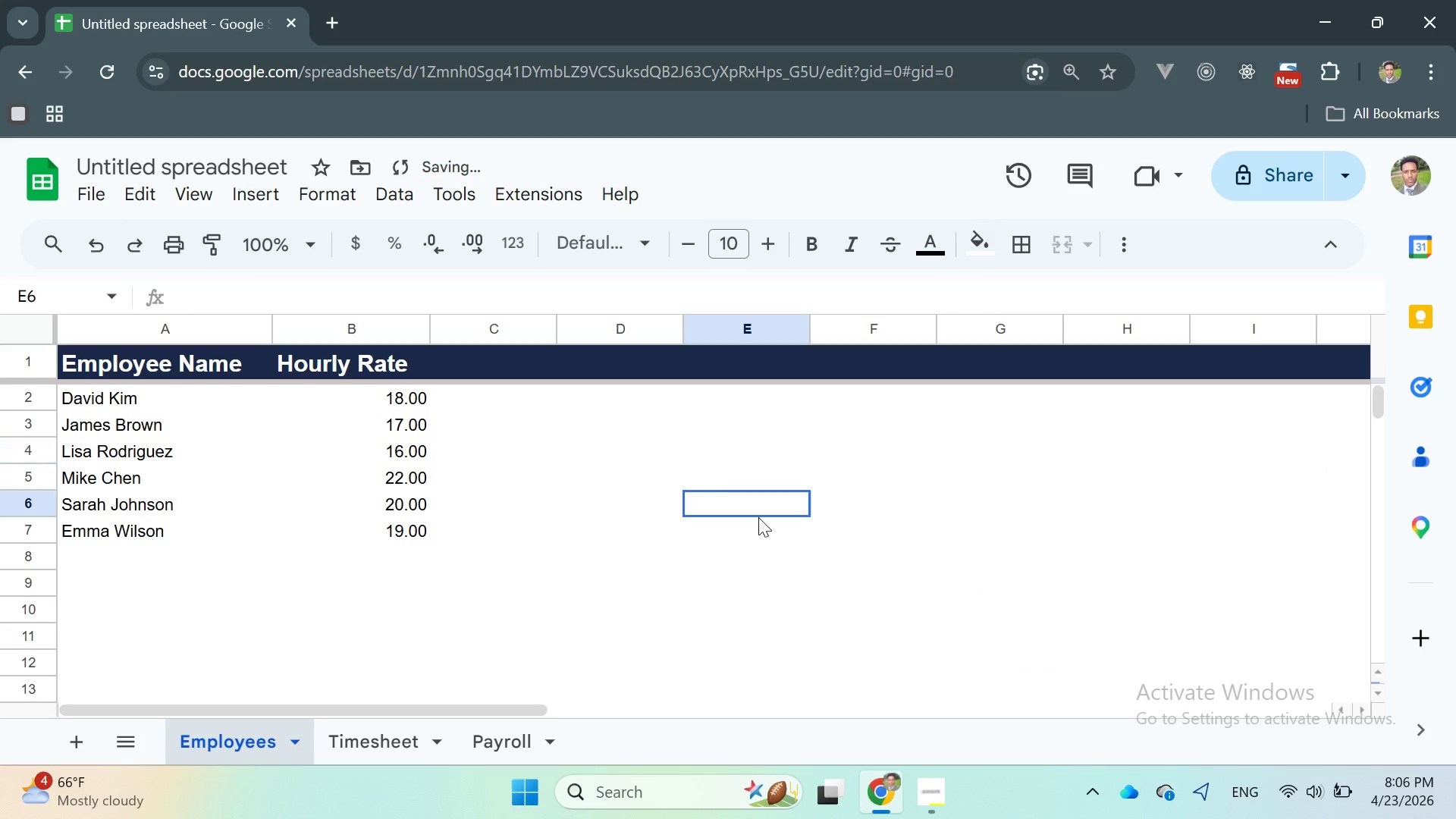 
left_click([758, 517])
 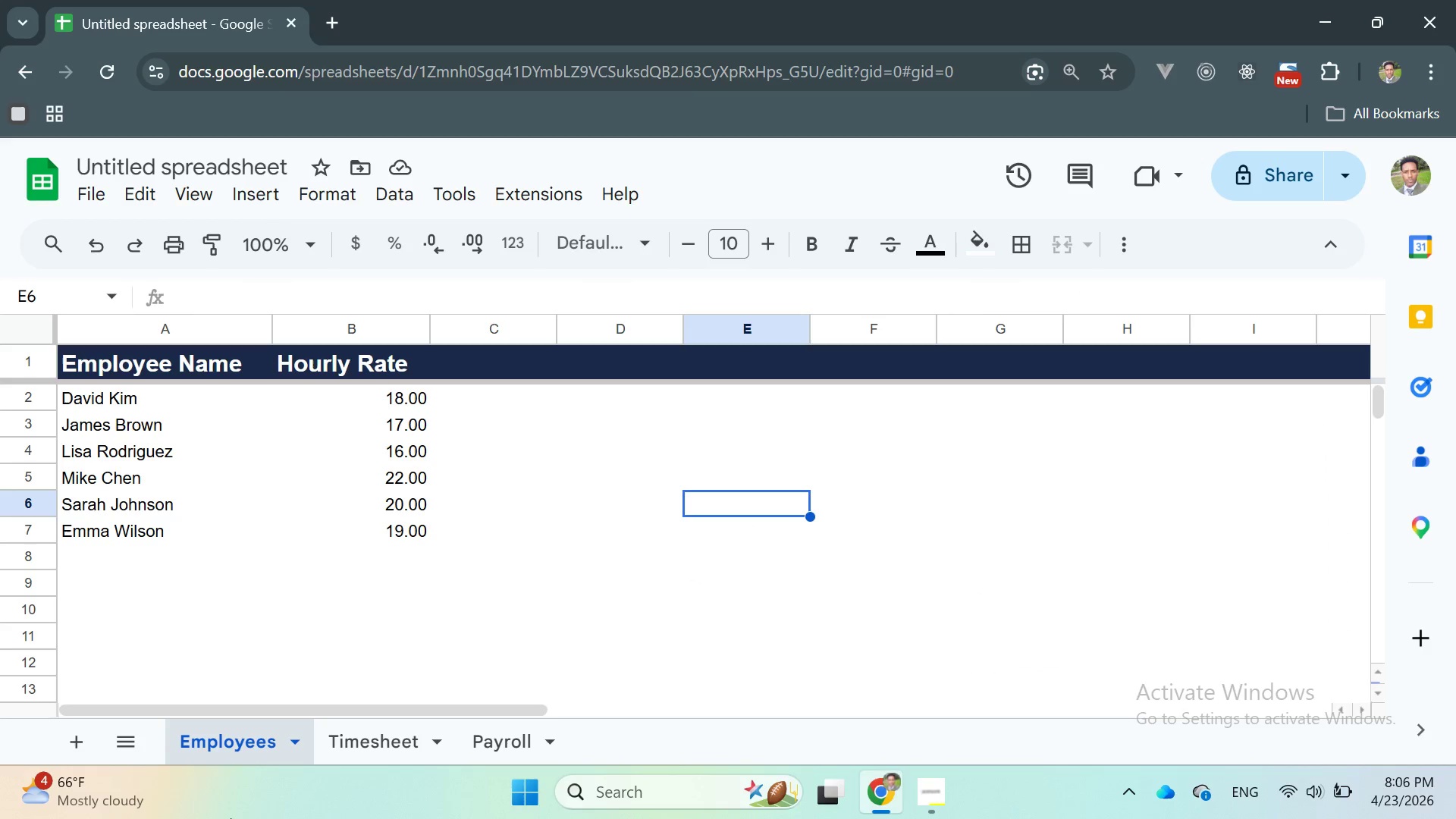 
wait(6.81)
 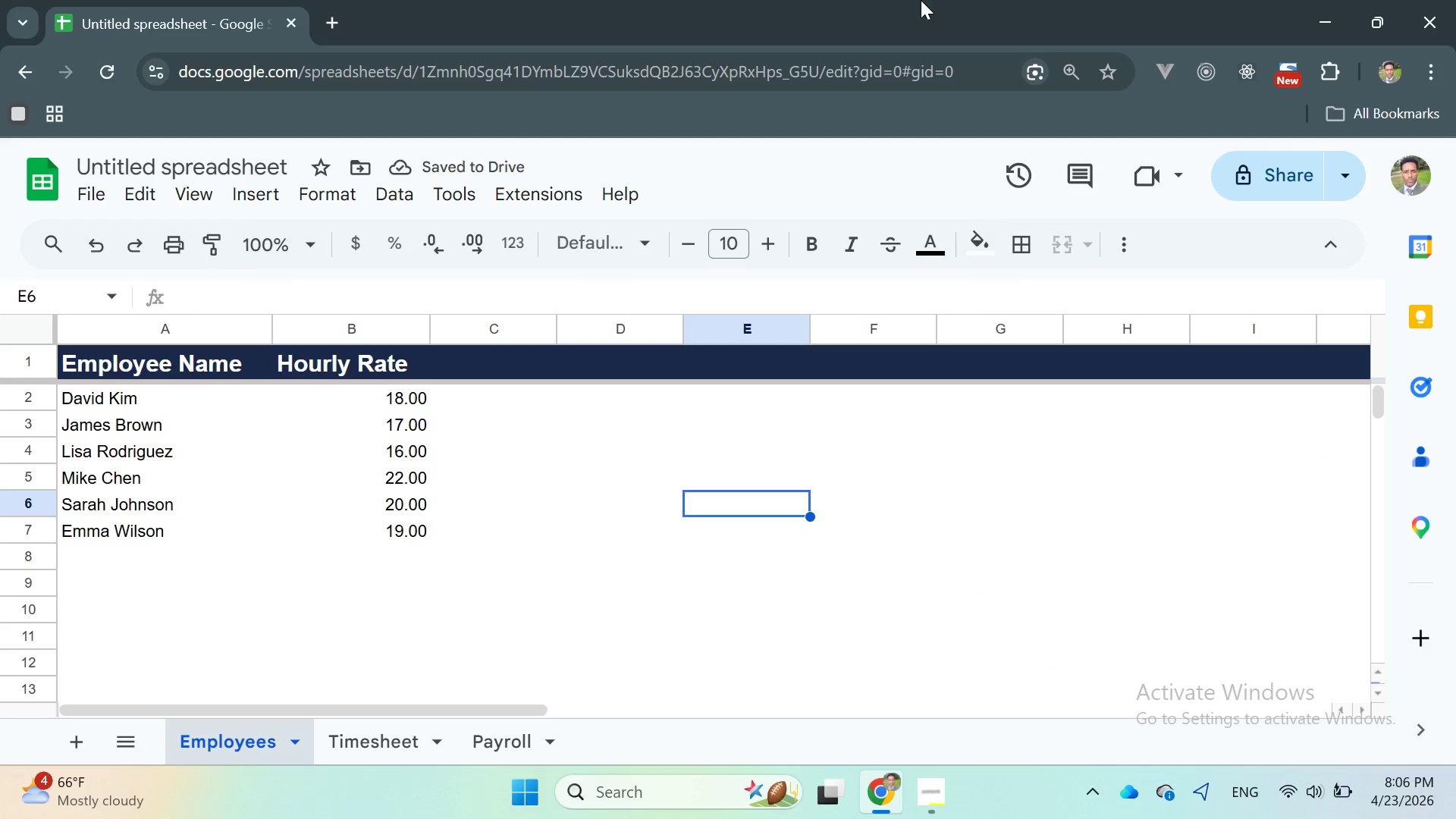 
left_click([388, 741])
 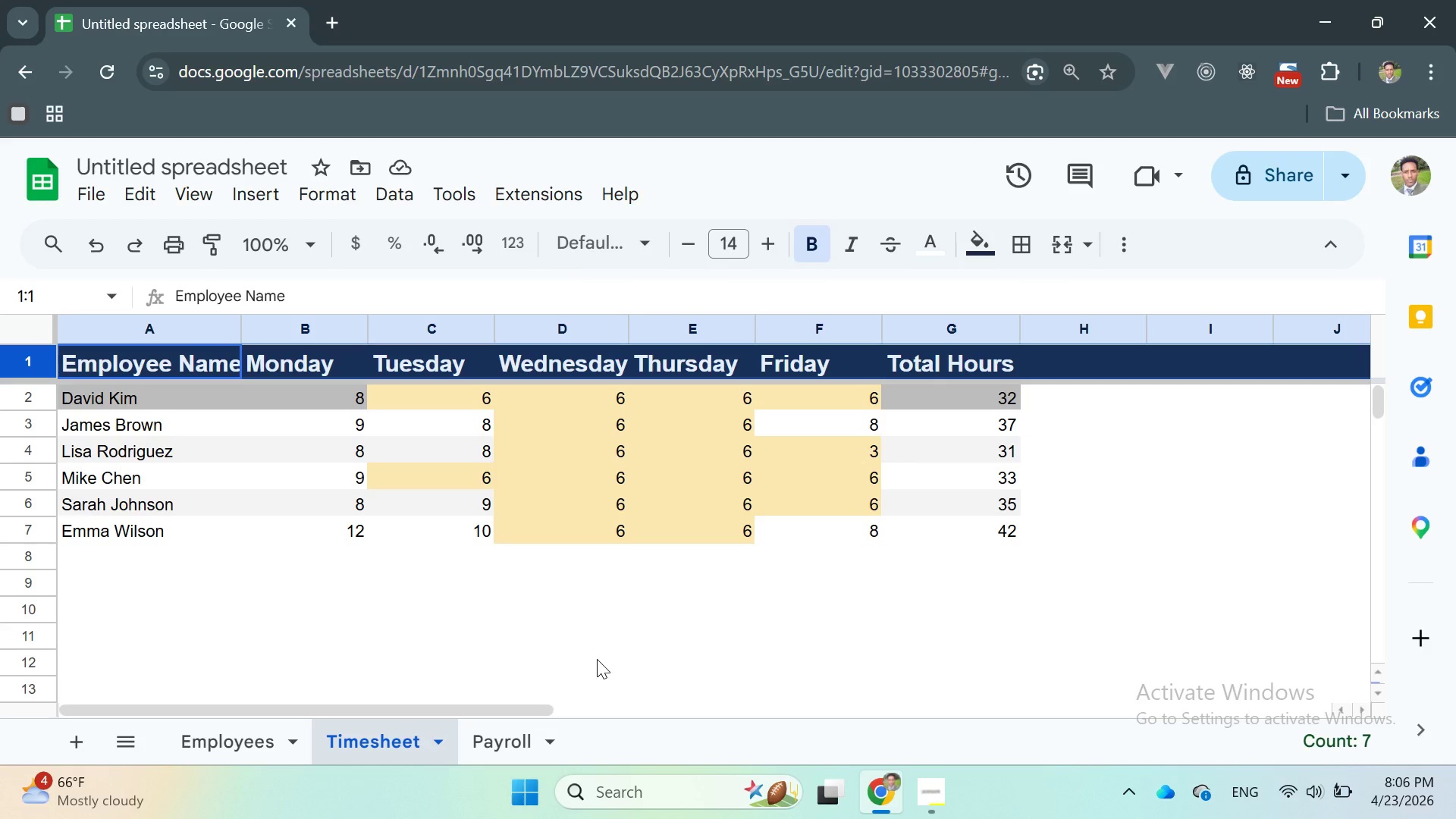 
left_click([507, 736])
 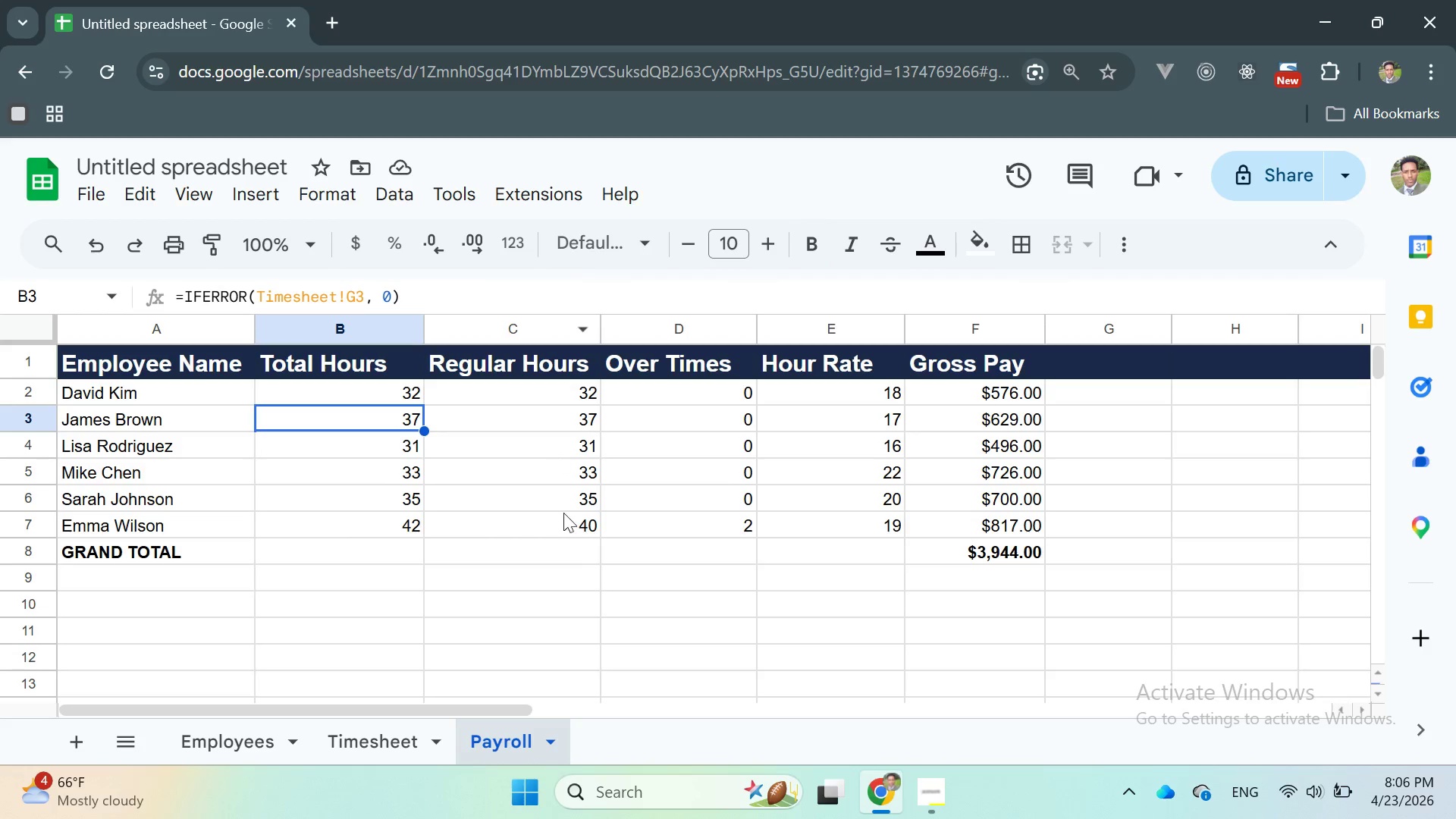 
left_click([605, 614])
 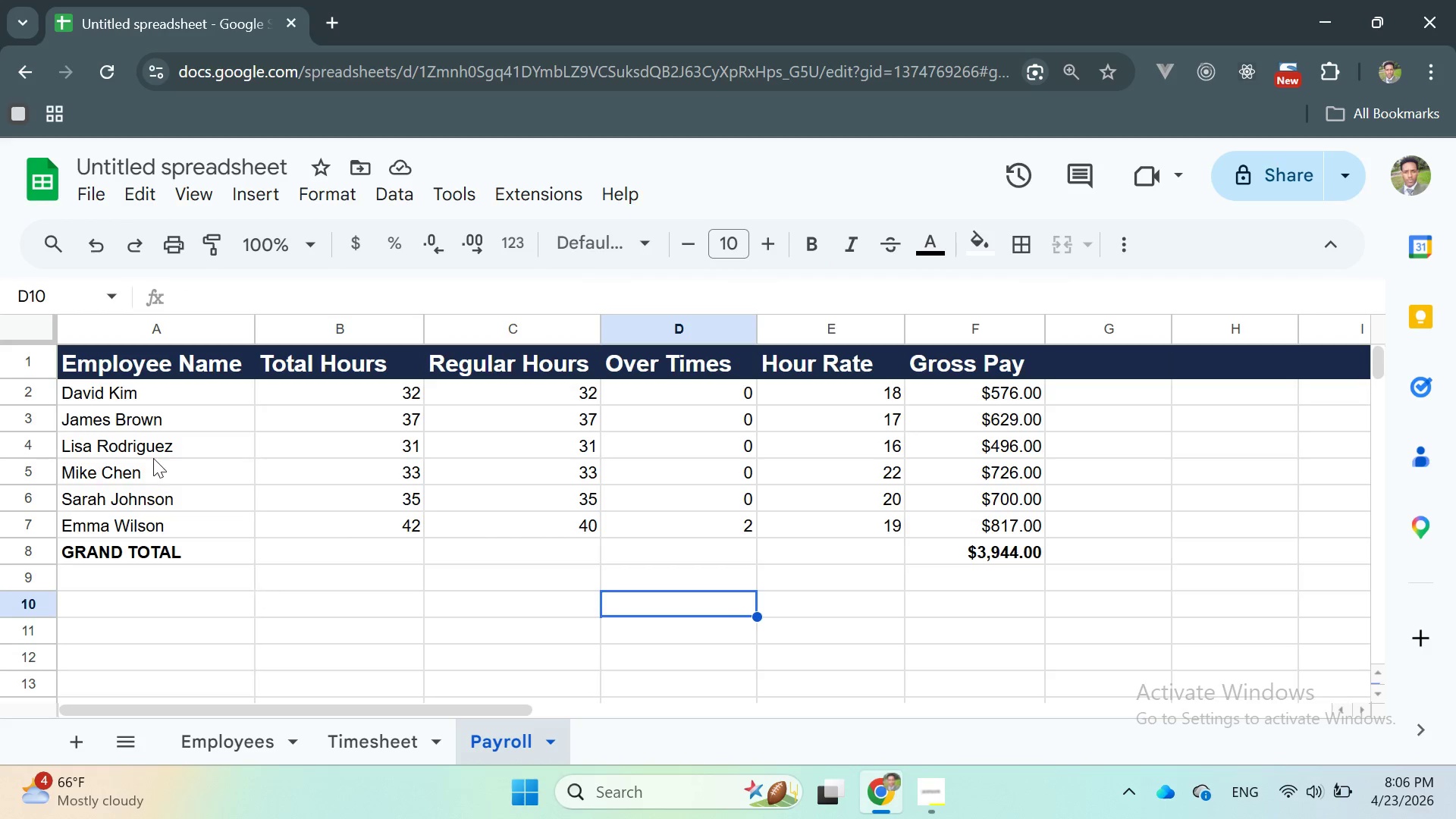 
wait(5.27)
 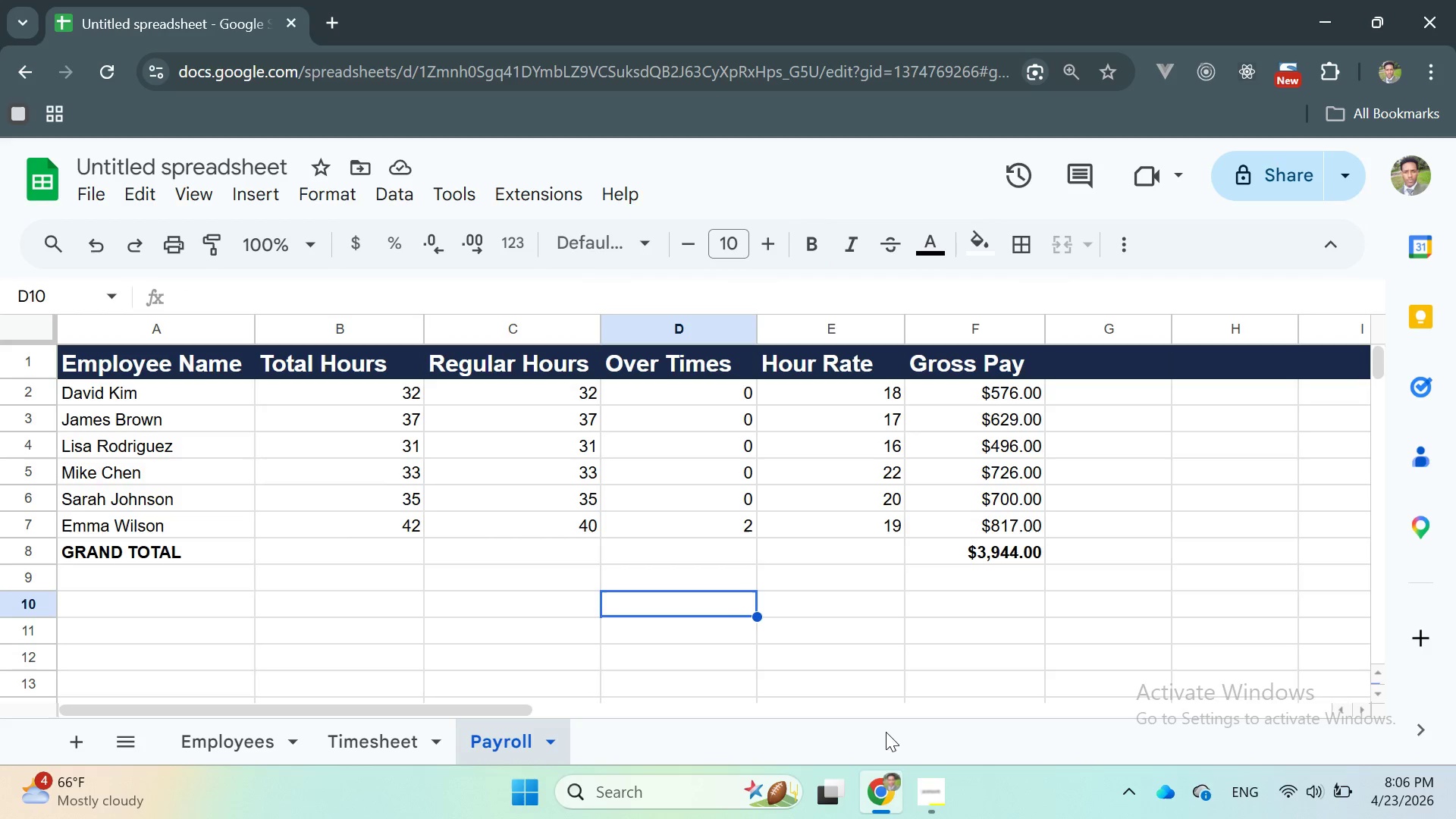 
left_click([210, 190])
 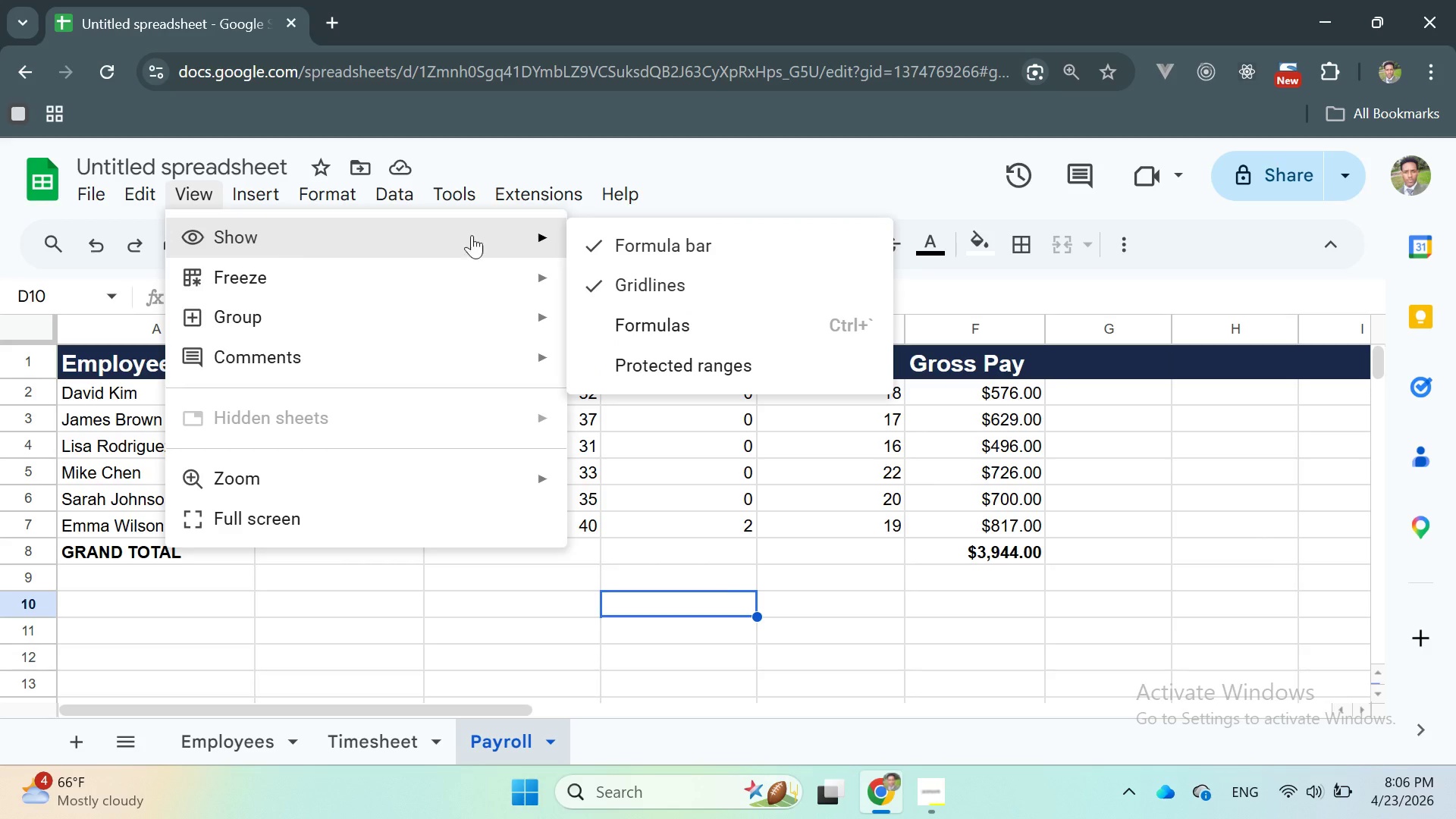 
left_click([667, 282])
 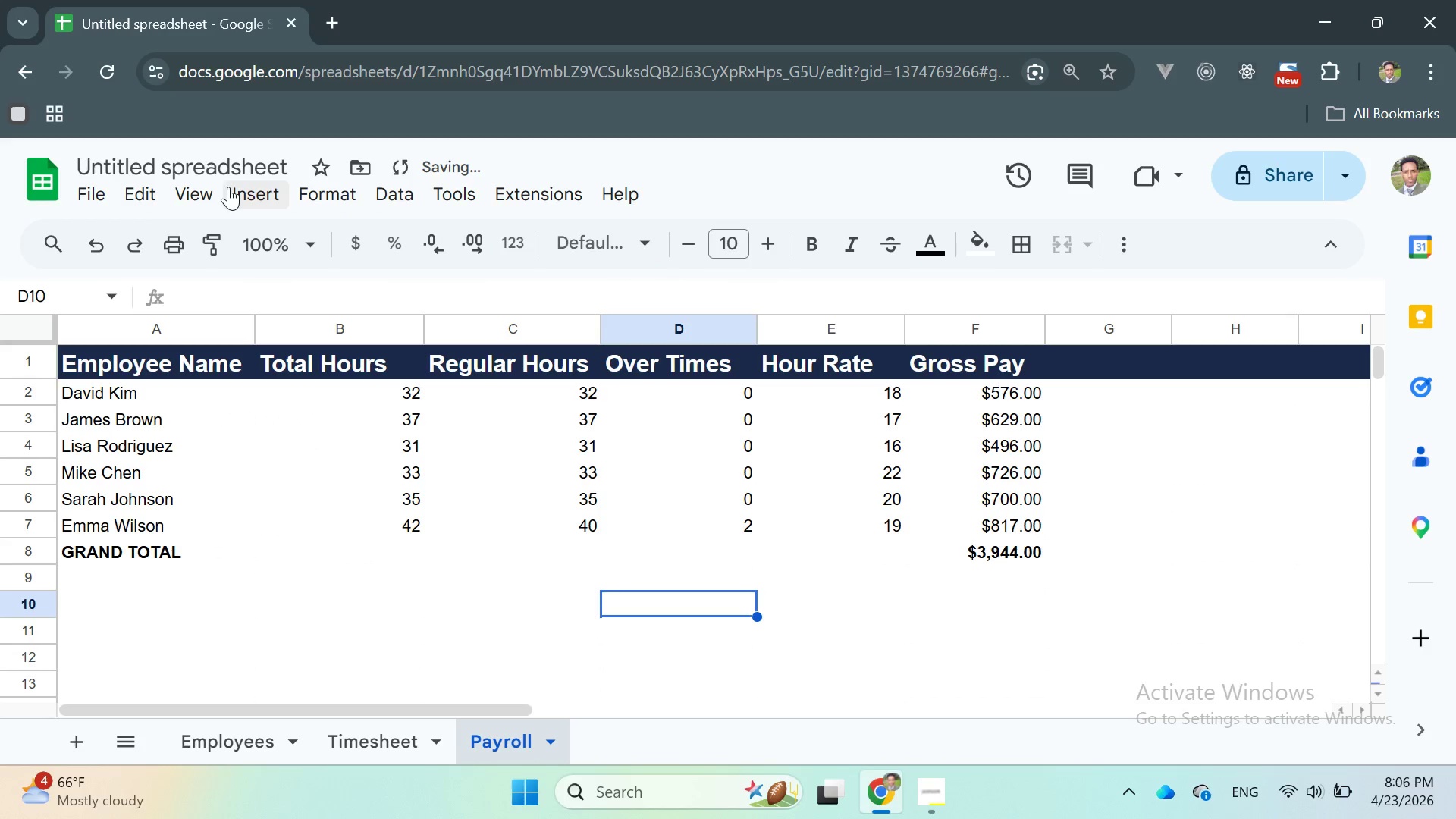 
left_click([202, 186])
 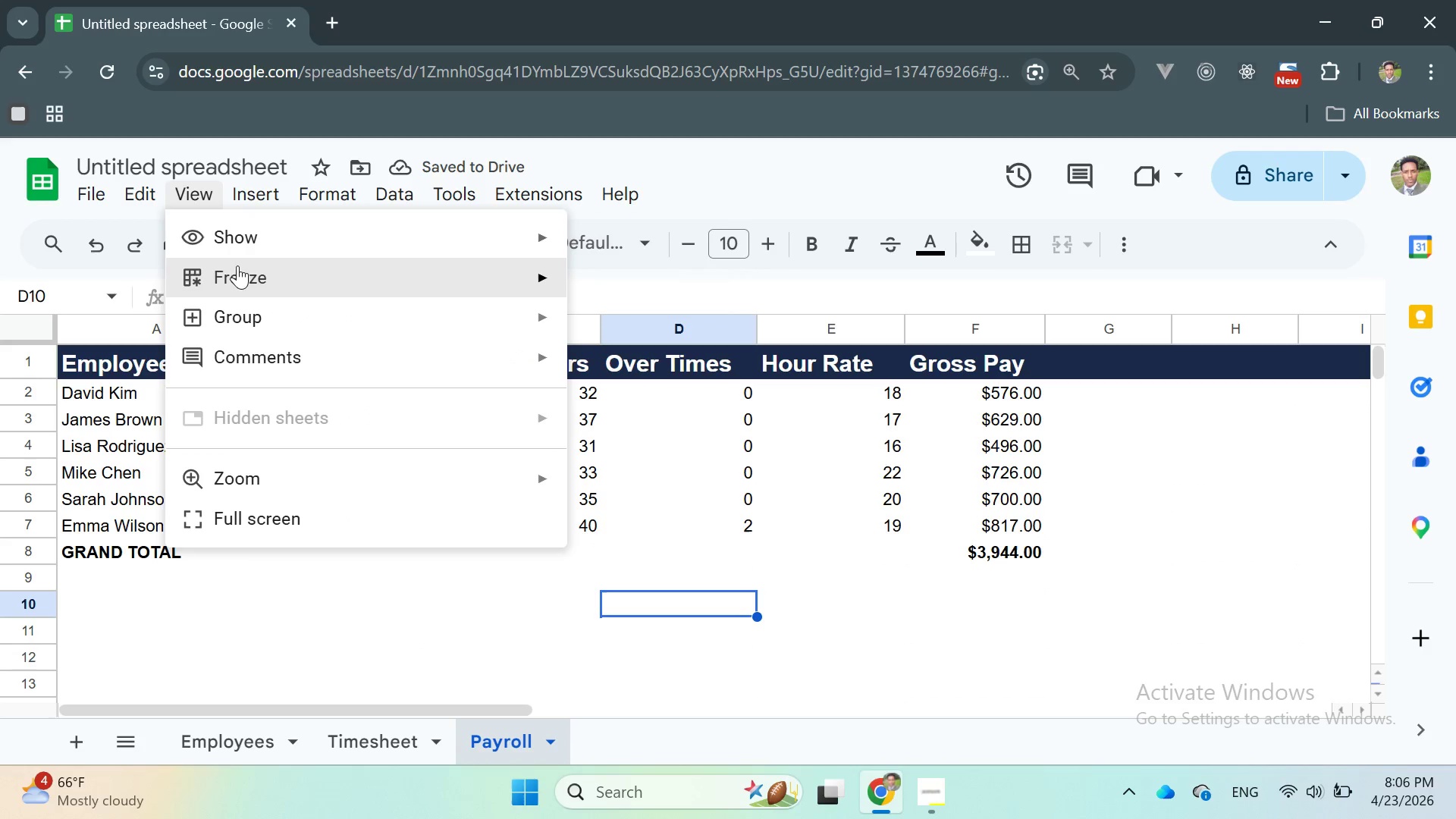 
left_click([240, 275])
 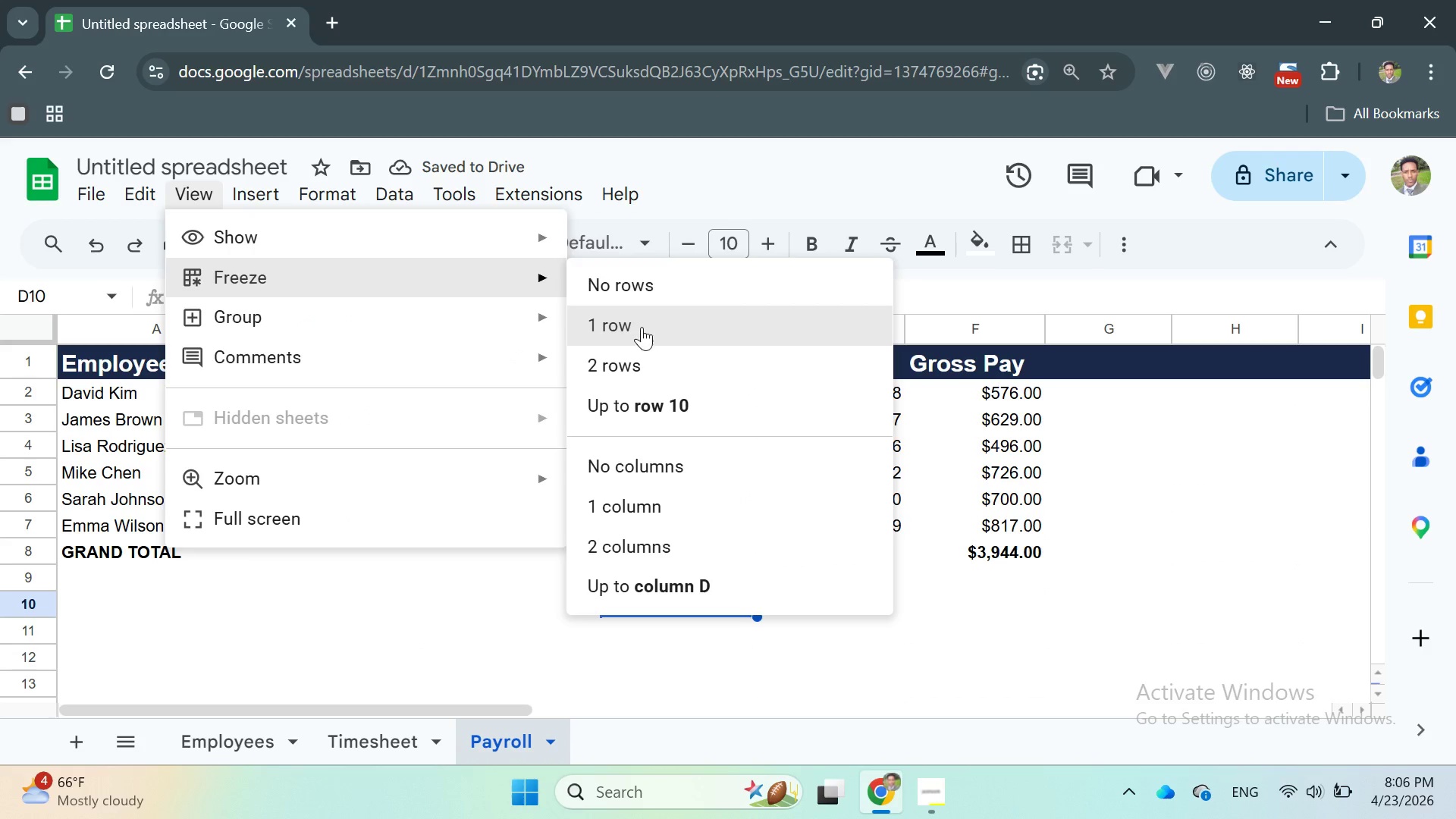 
left_click([642, 327])
 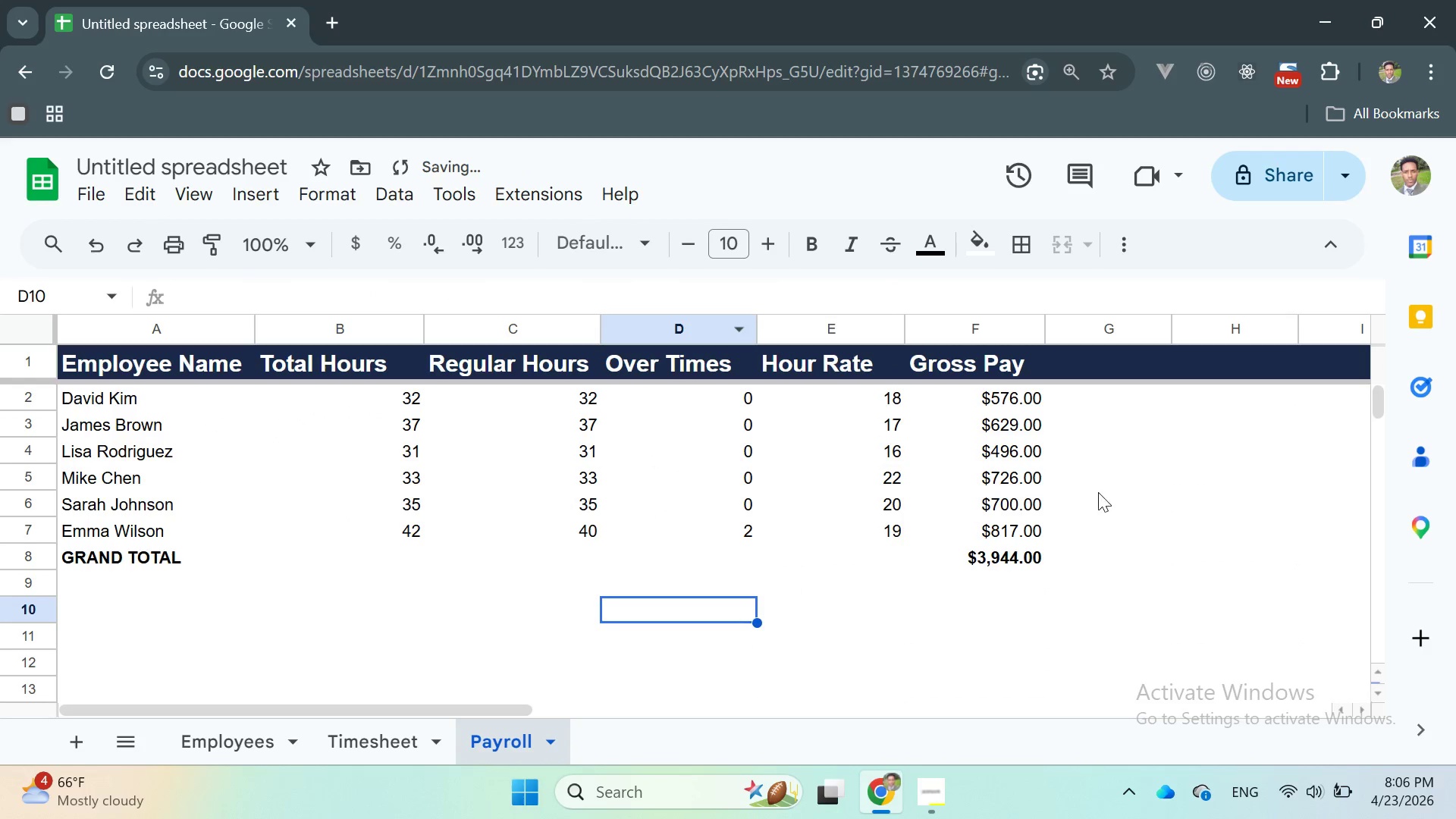 
left_click([1128, 452])
 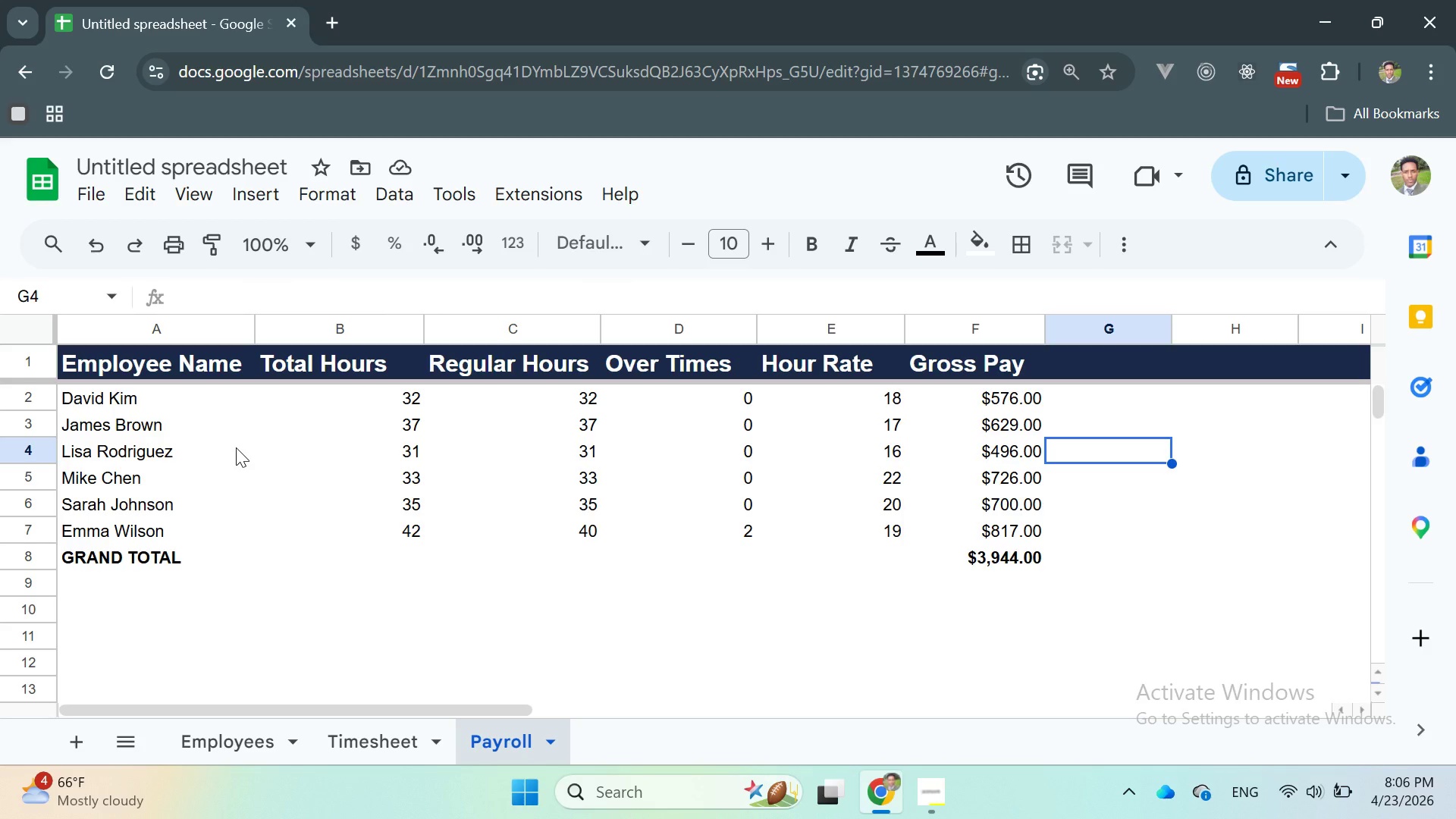 
wait(6.41)
 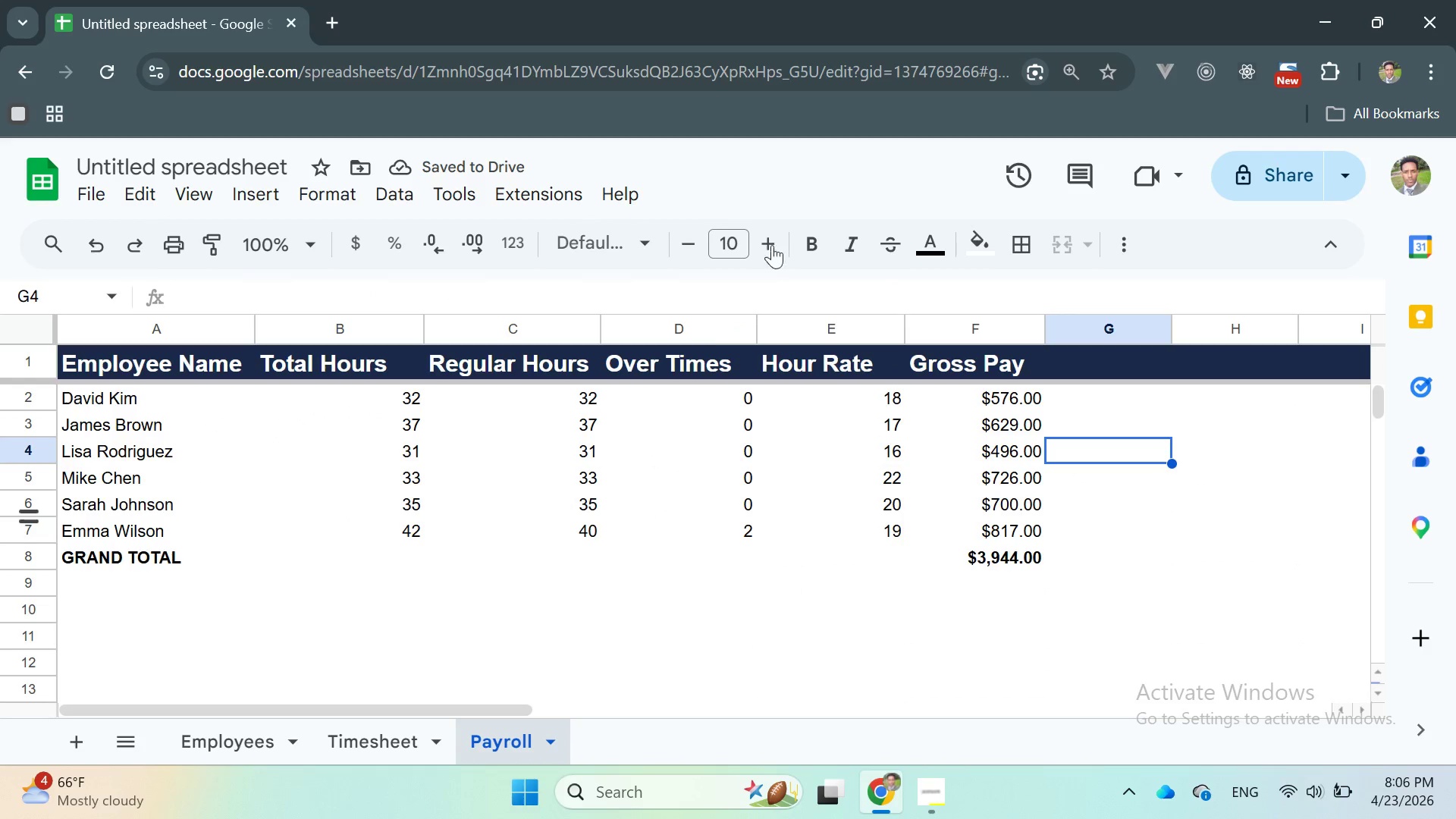 
left_click([889, 436])
 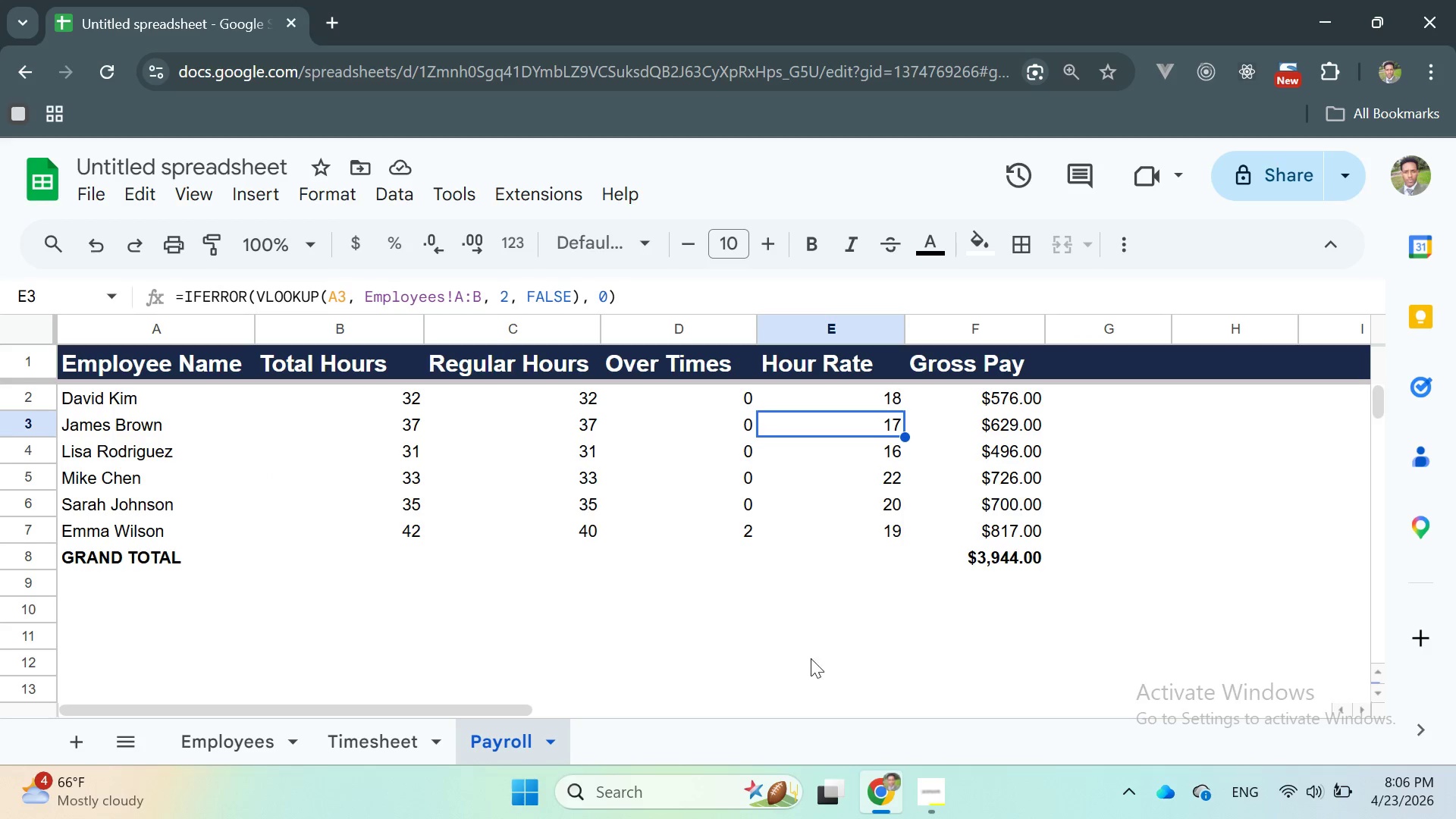 
left_click([795, 640])
 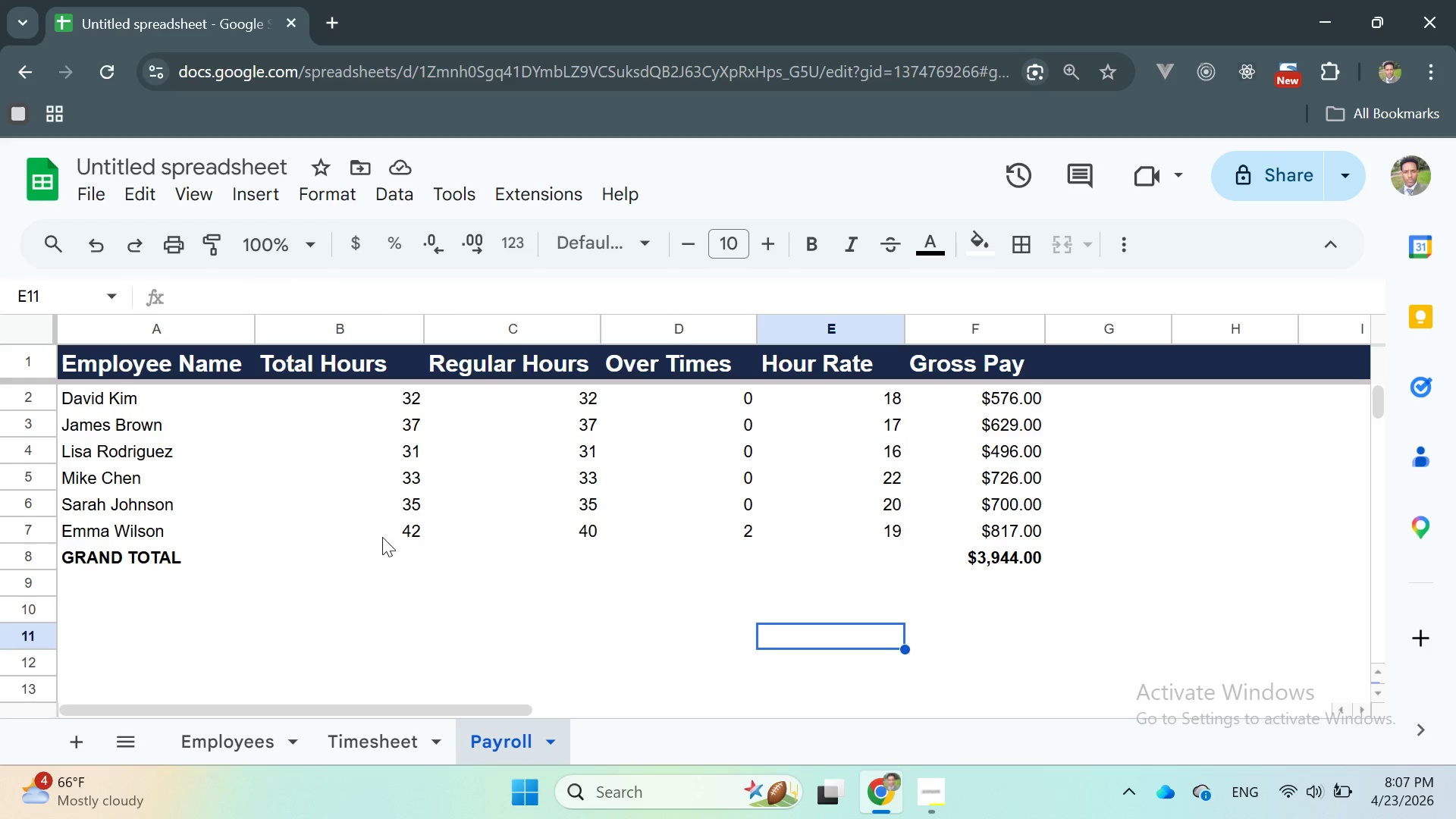 
wait(29.33)
 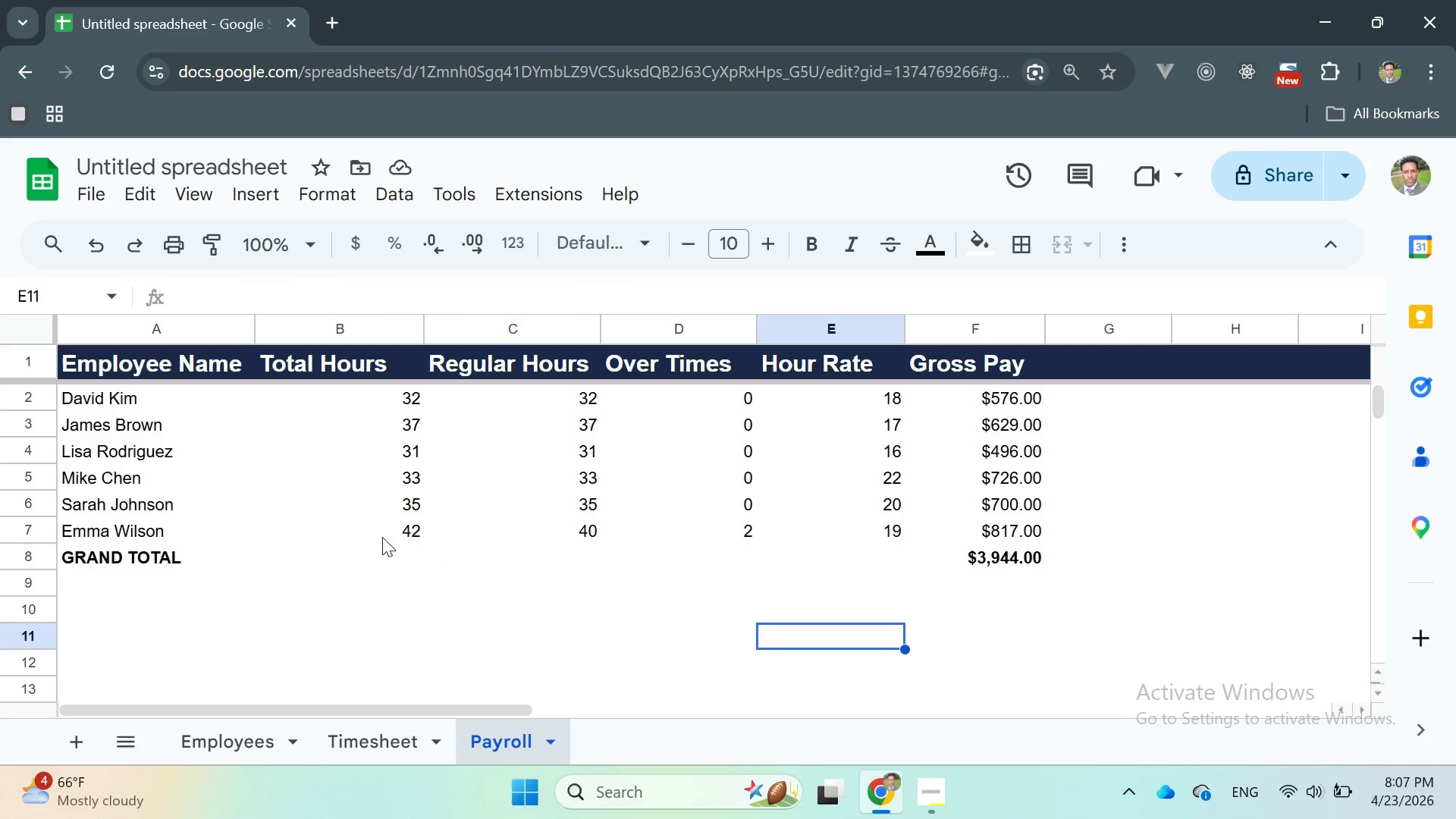 
left_click_drag(start_coordinate=[63, 392], to_coordinate=[408, 539])
 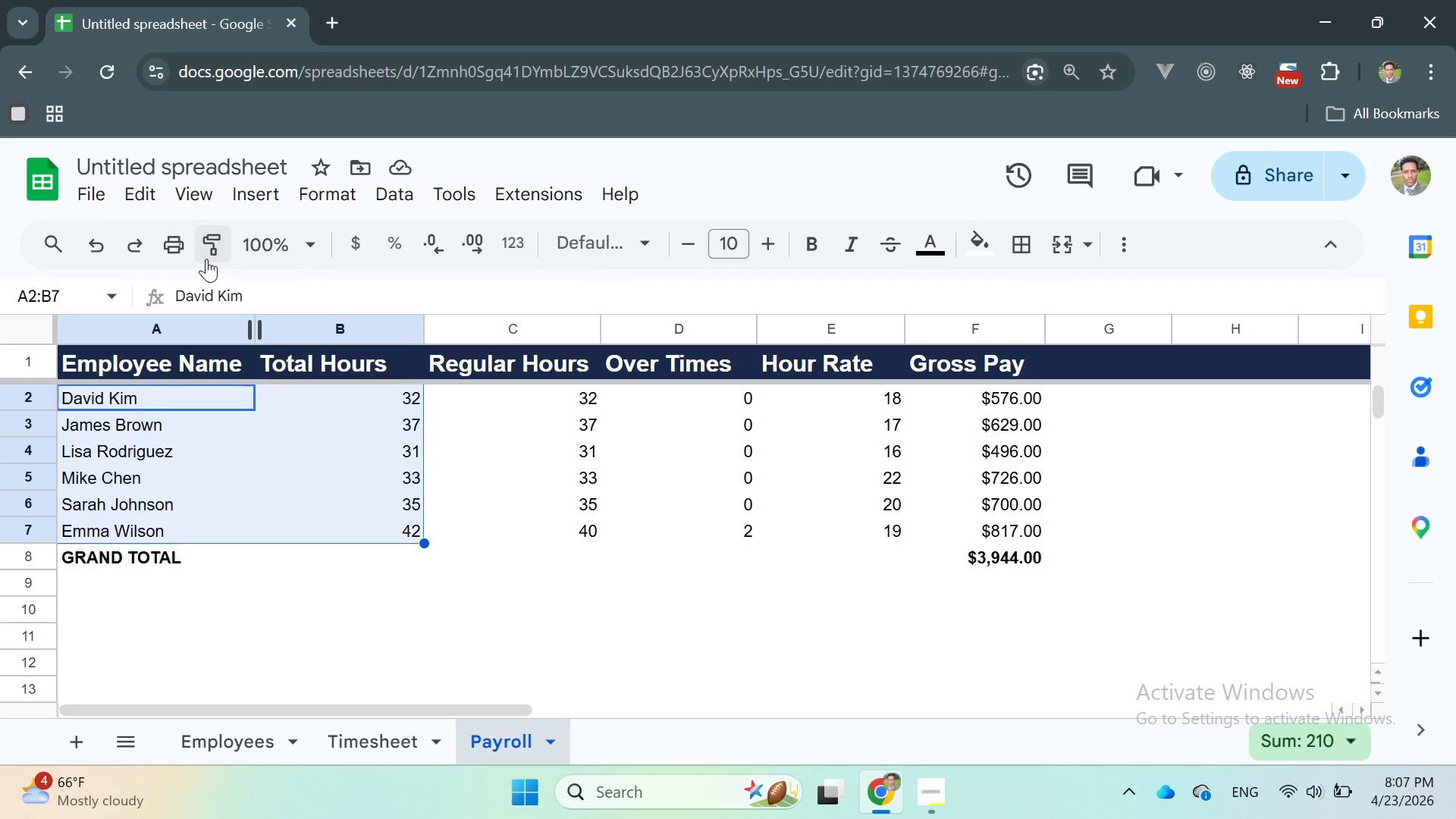 
left_click([248, 194])
 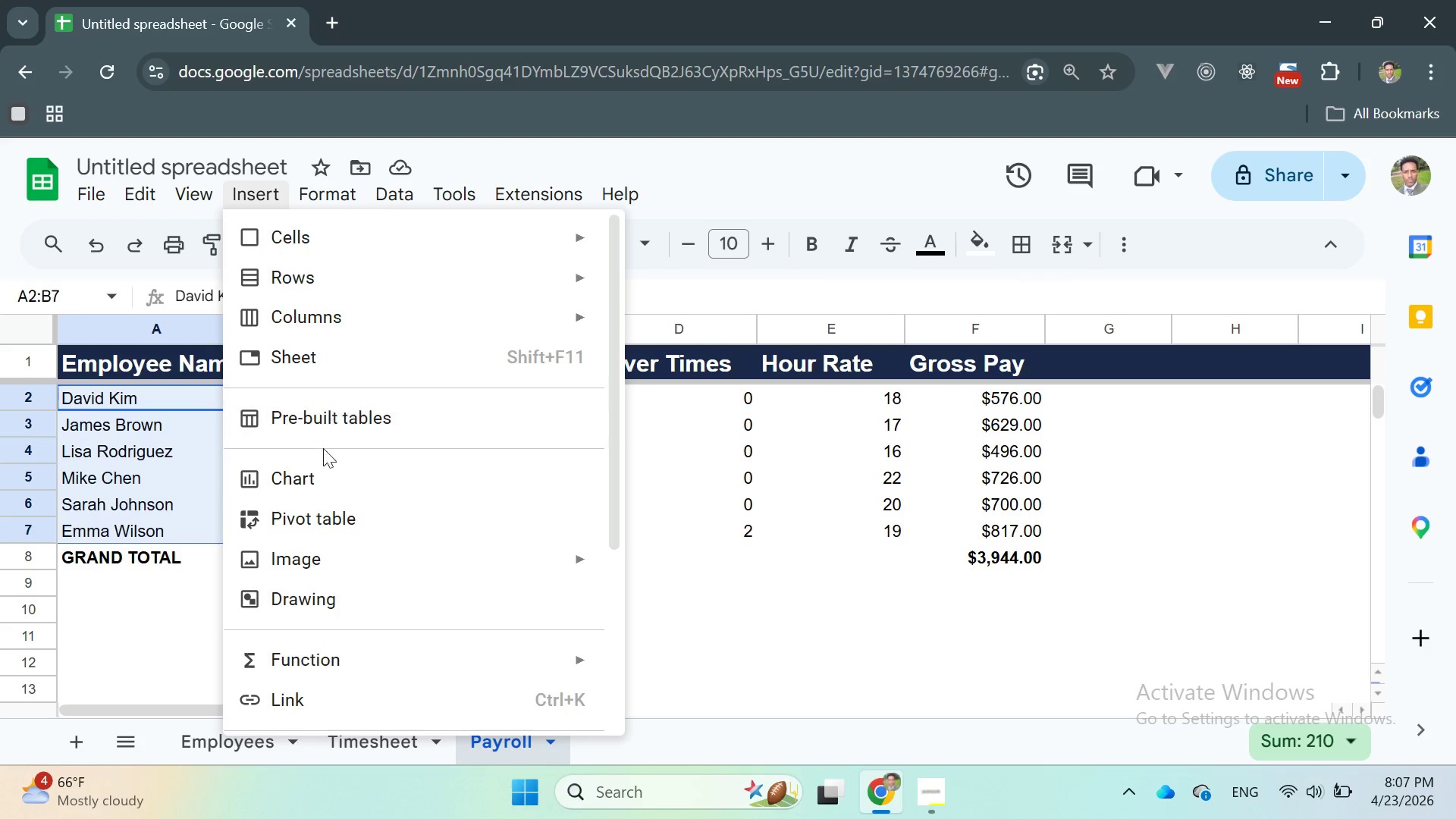 
left_click([309, 475])
 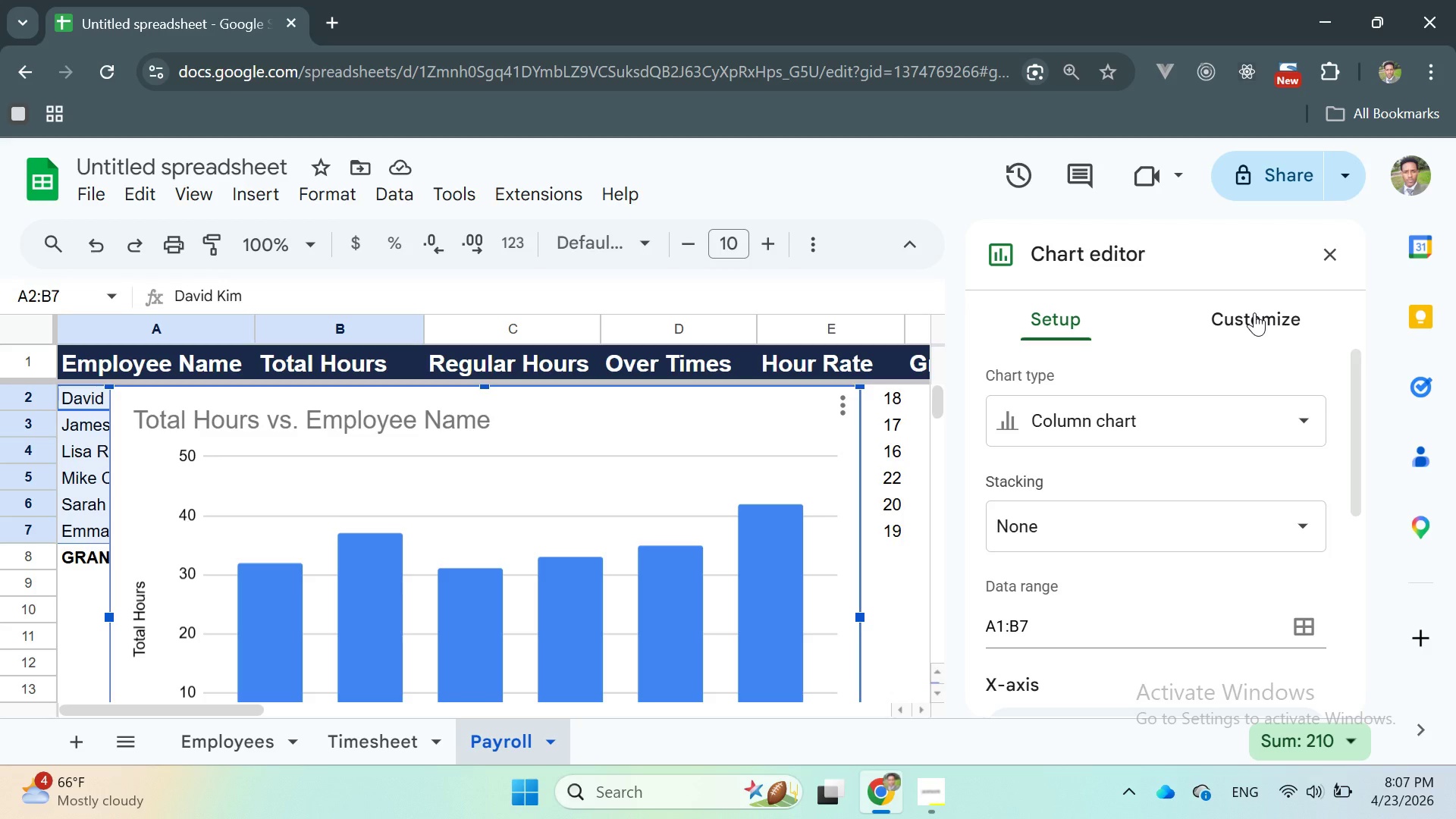 
wait(23.61)
 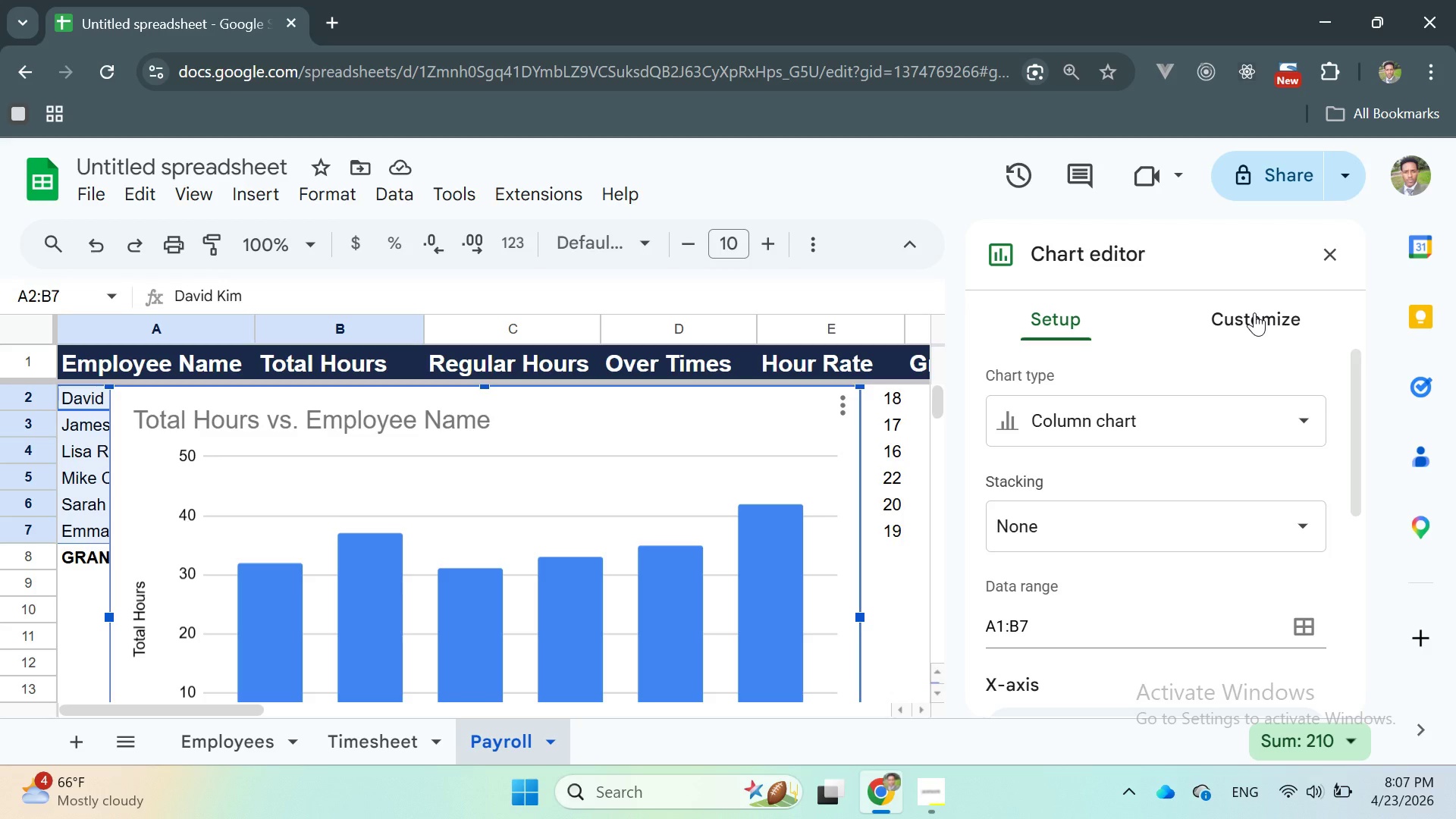 
left_click([1254, 311])
 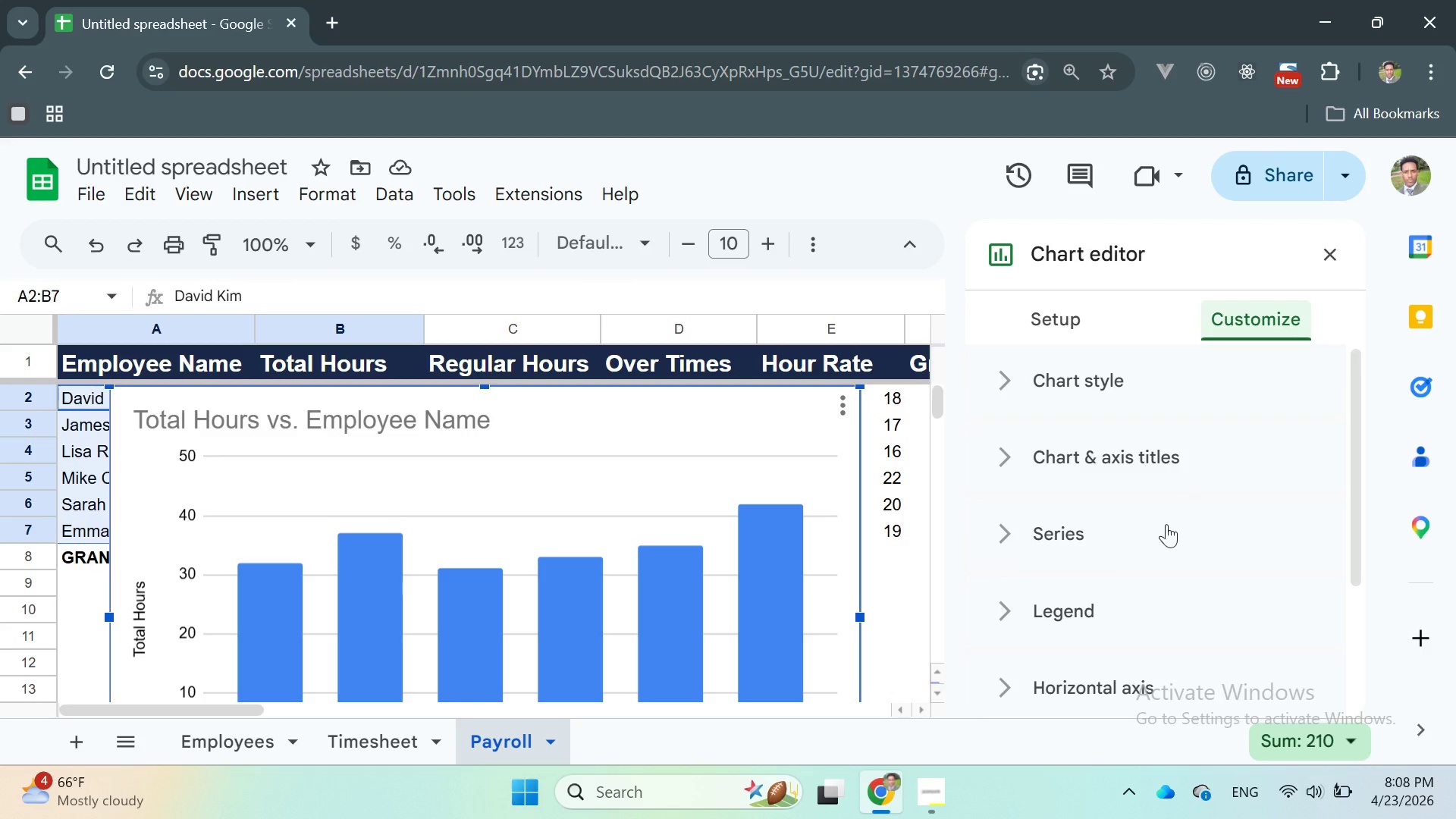 
left_click([1120, 466])
 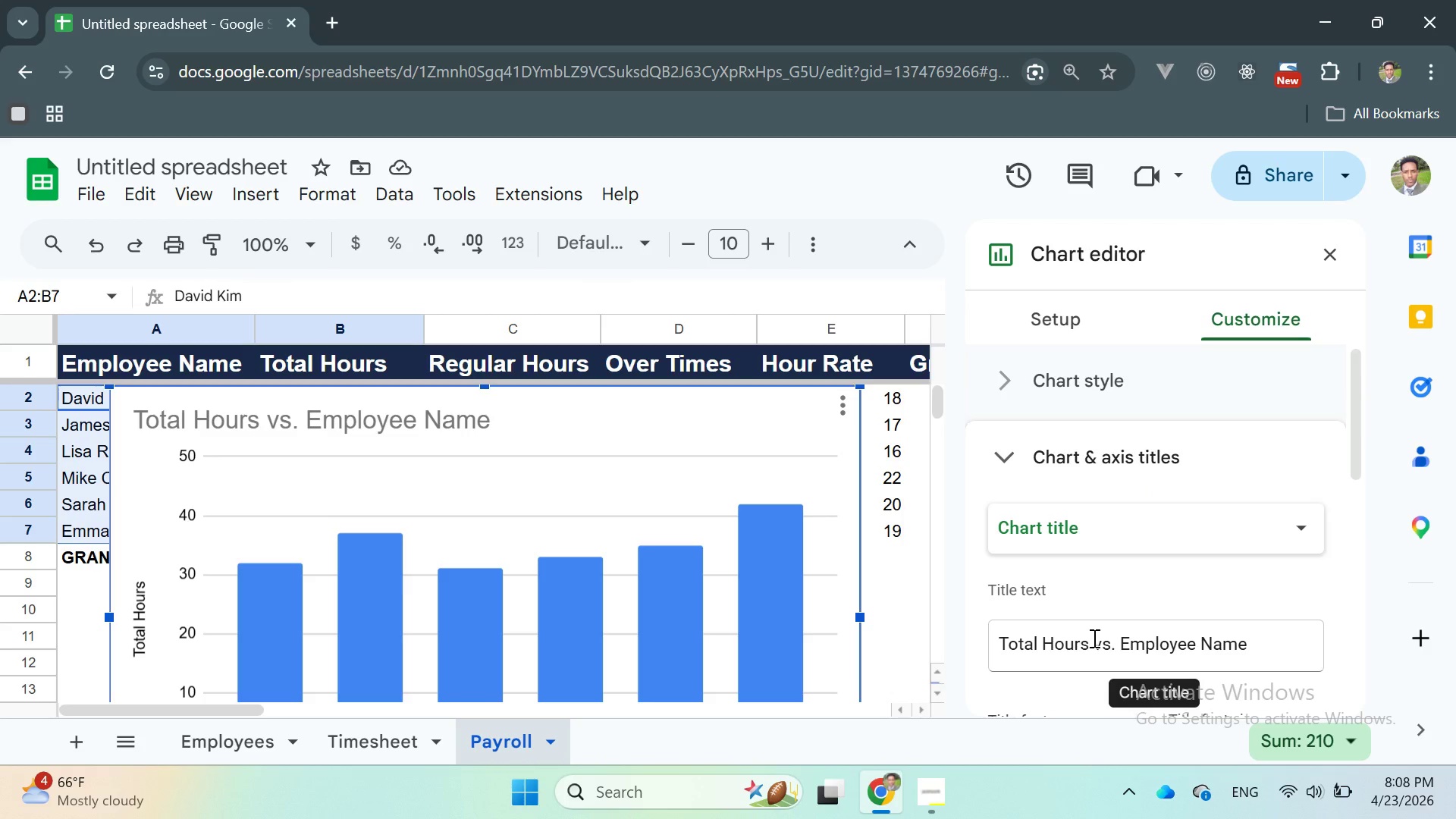 
wait(9.0)
 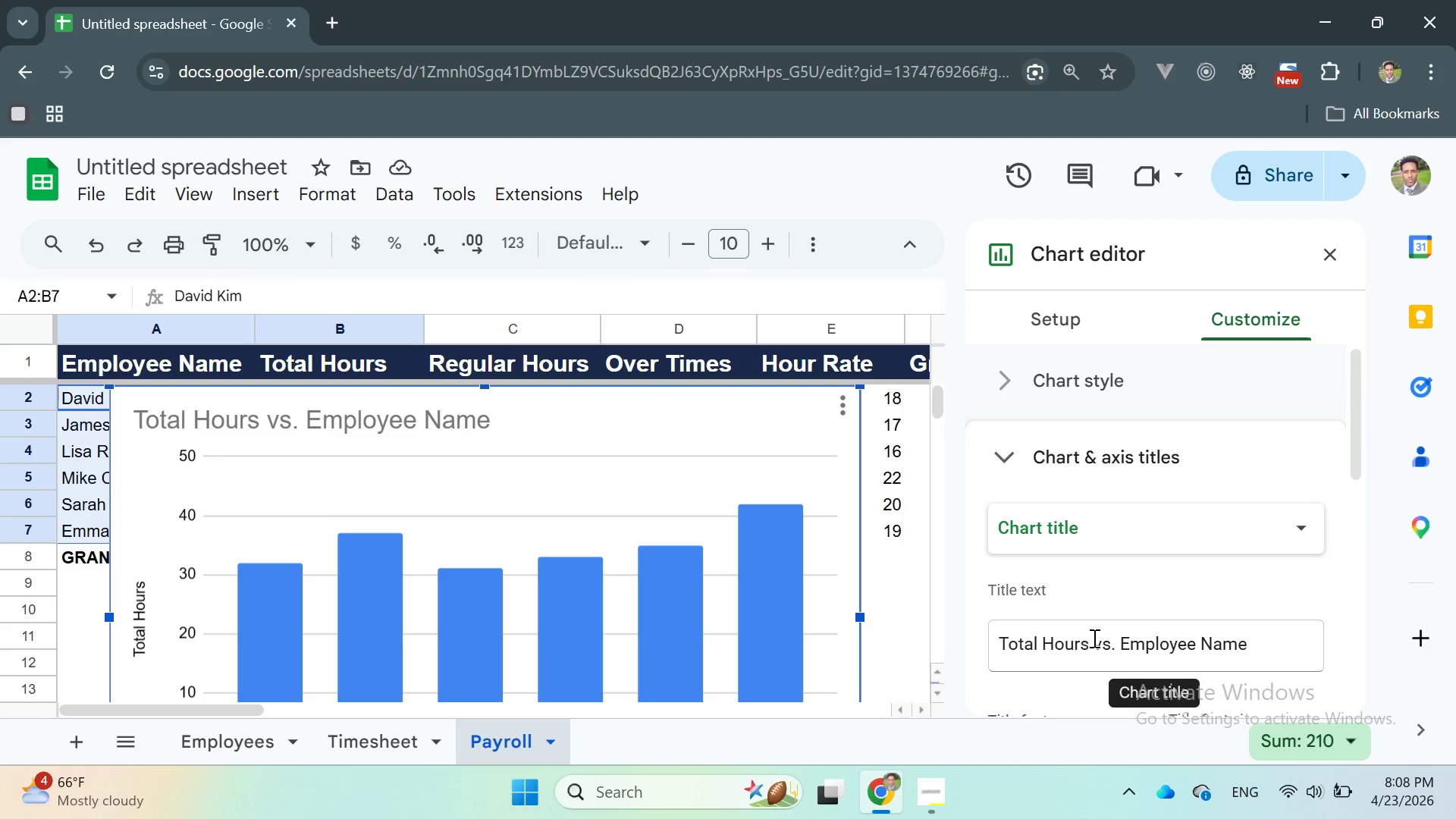 
double_click([1217, 643])
 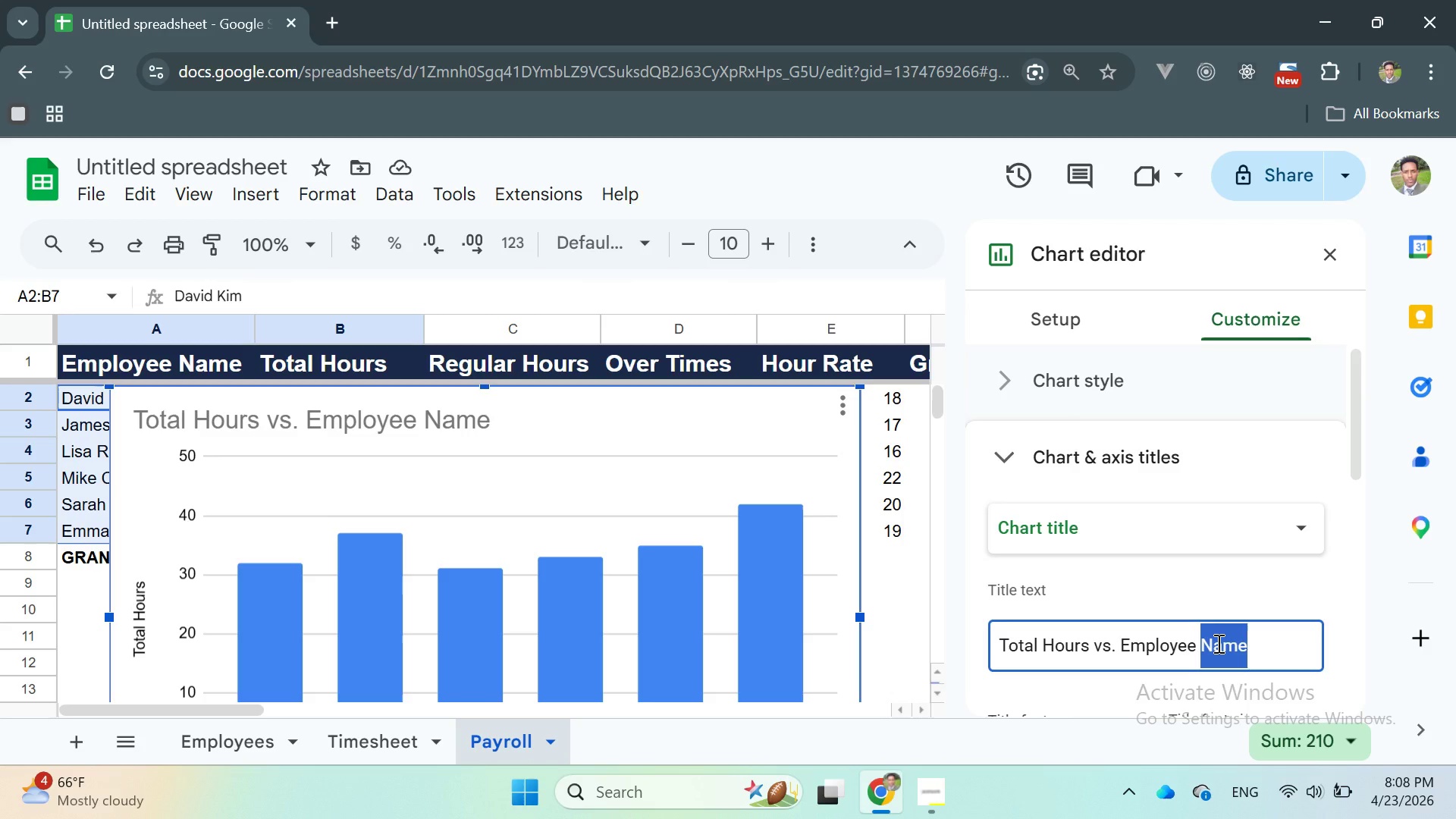 
key(Backspace)
 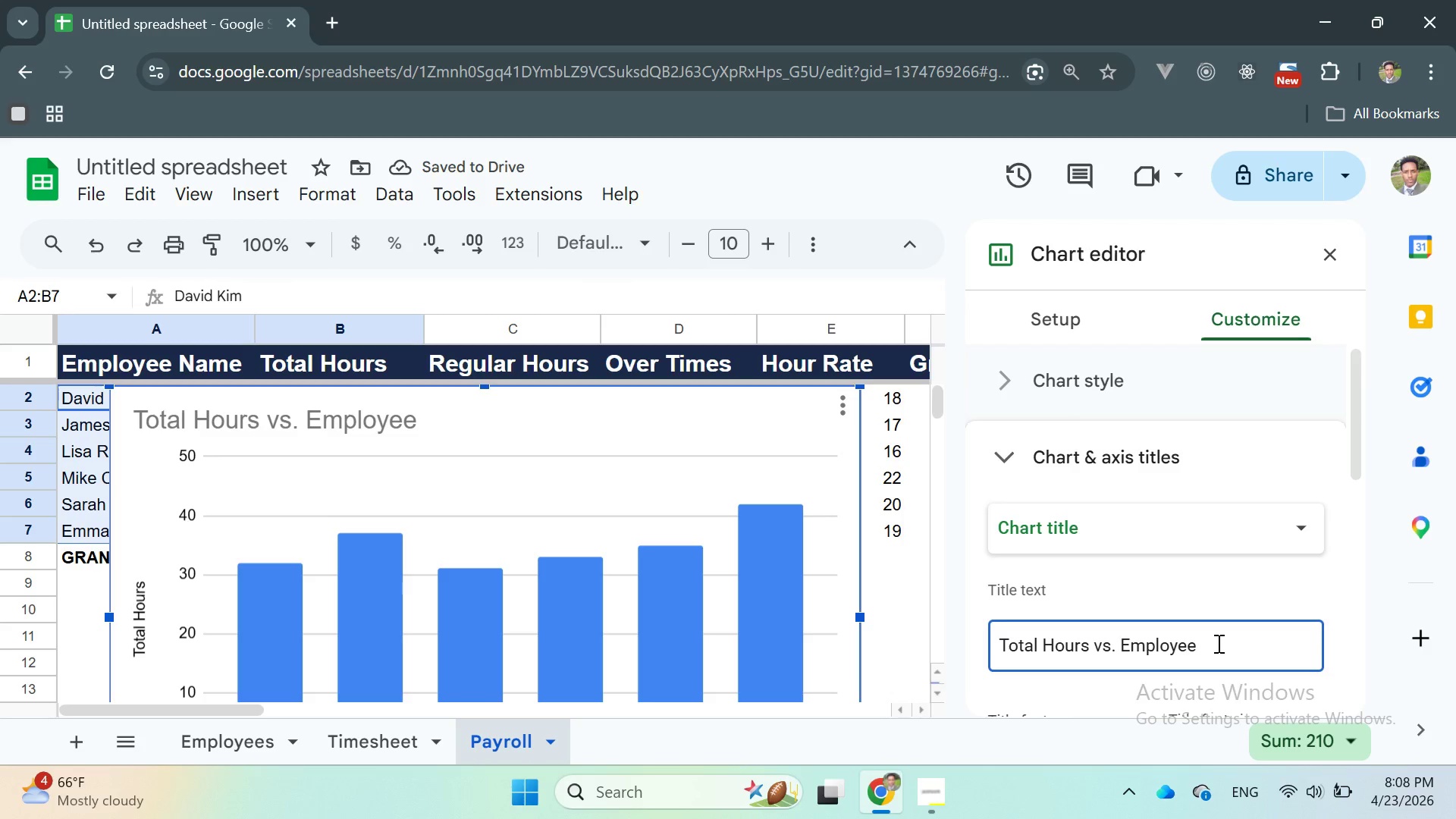 
wait(9.19)
 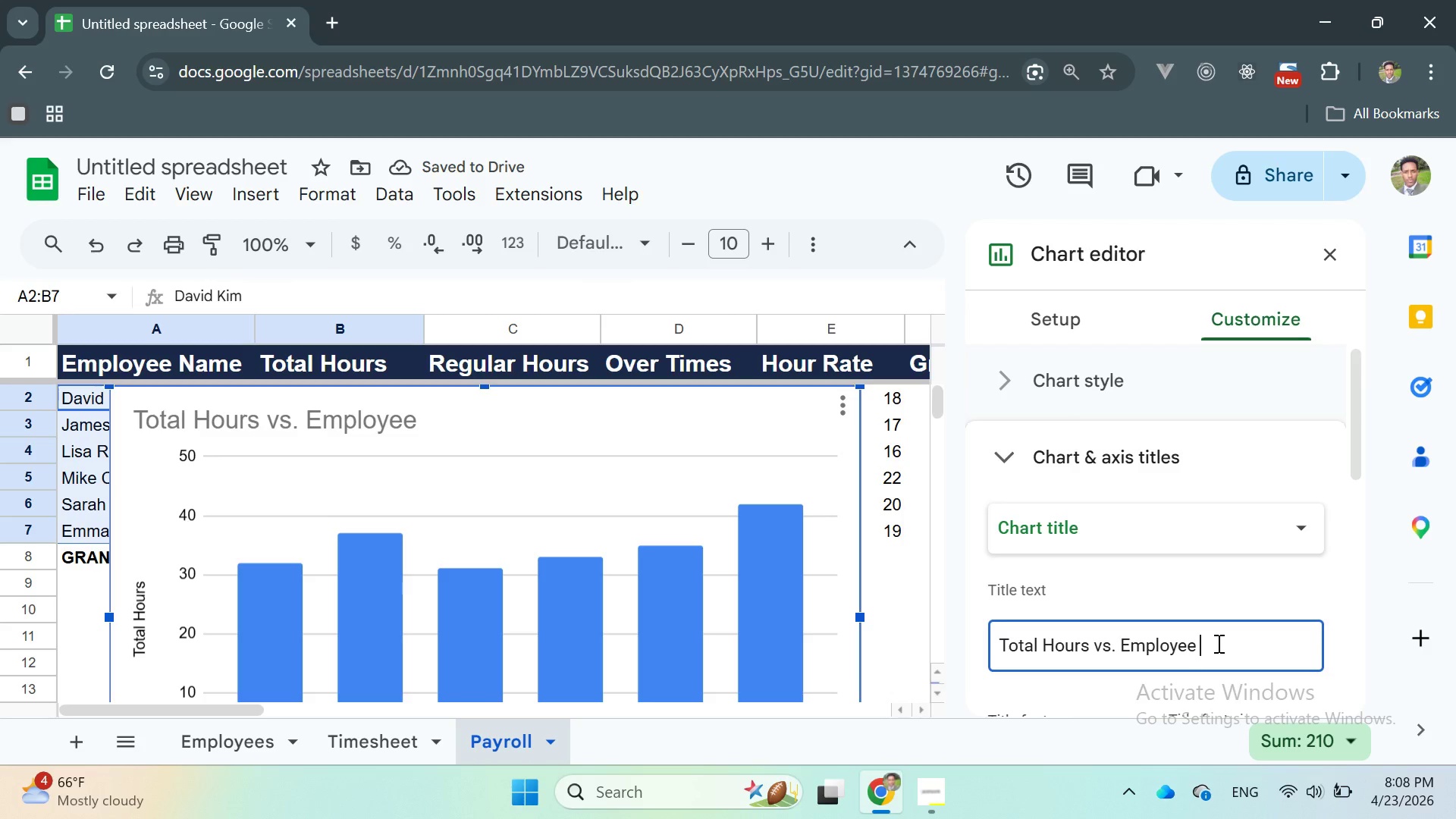 
key(Control+Z)
 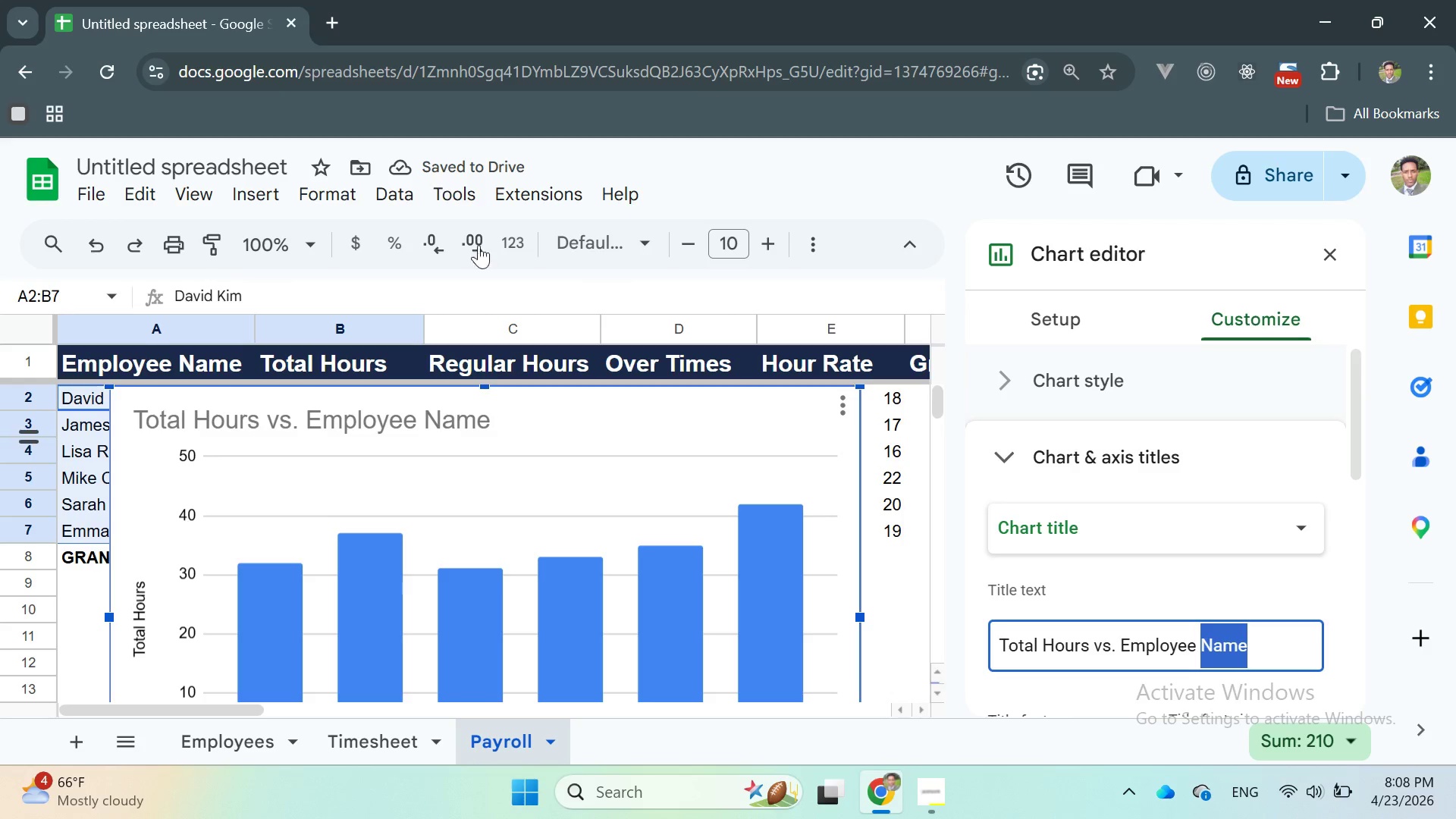 
scroll: coordinate [1244, 552], scroll_direction: down, amount: 1.0
 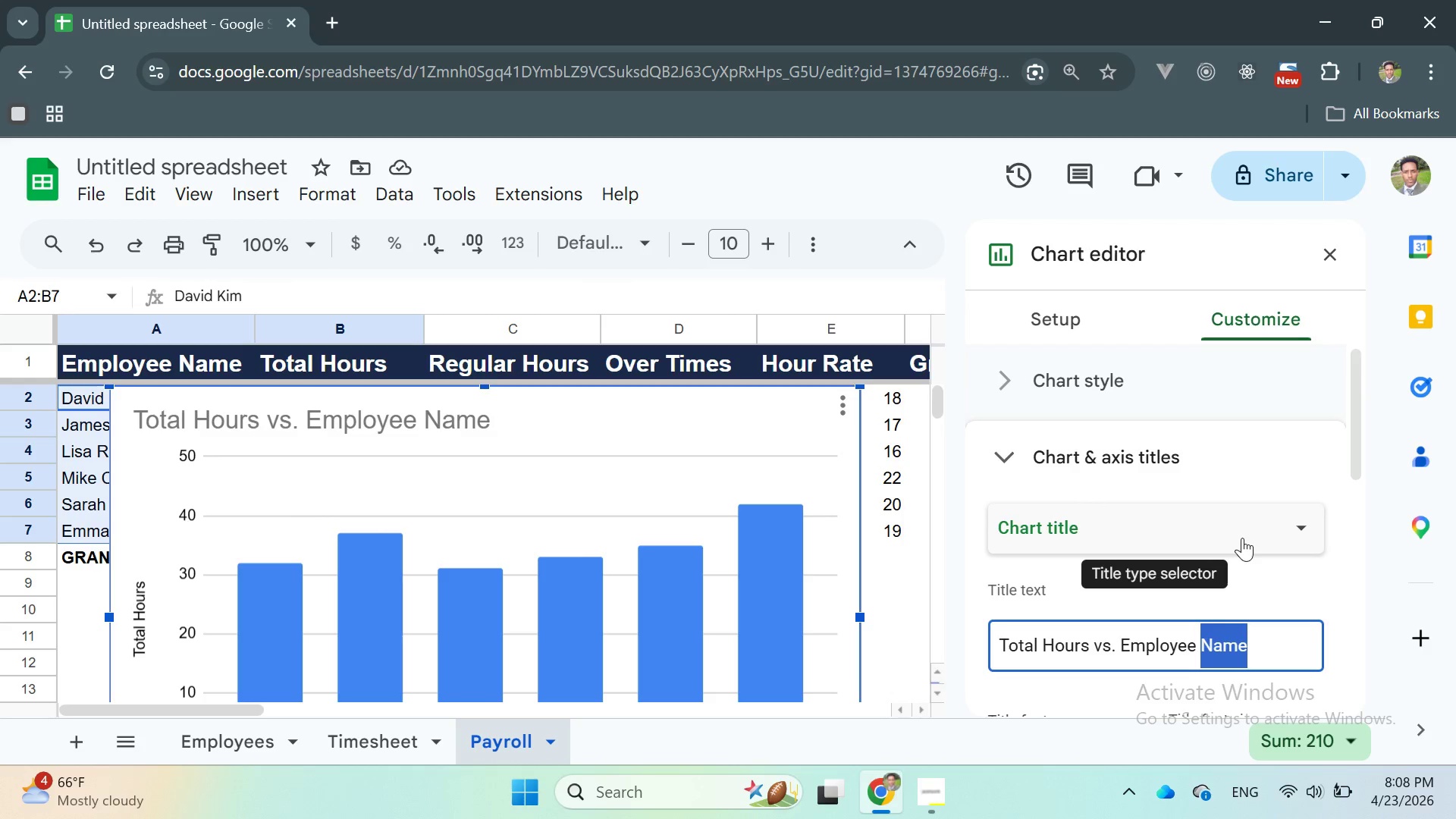 
scroll: coordinate [1242, 537], scroll_direction: up, amount: 1.0
 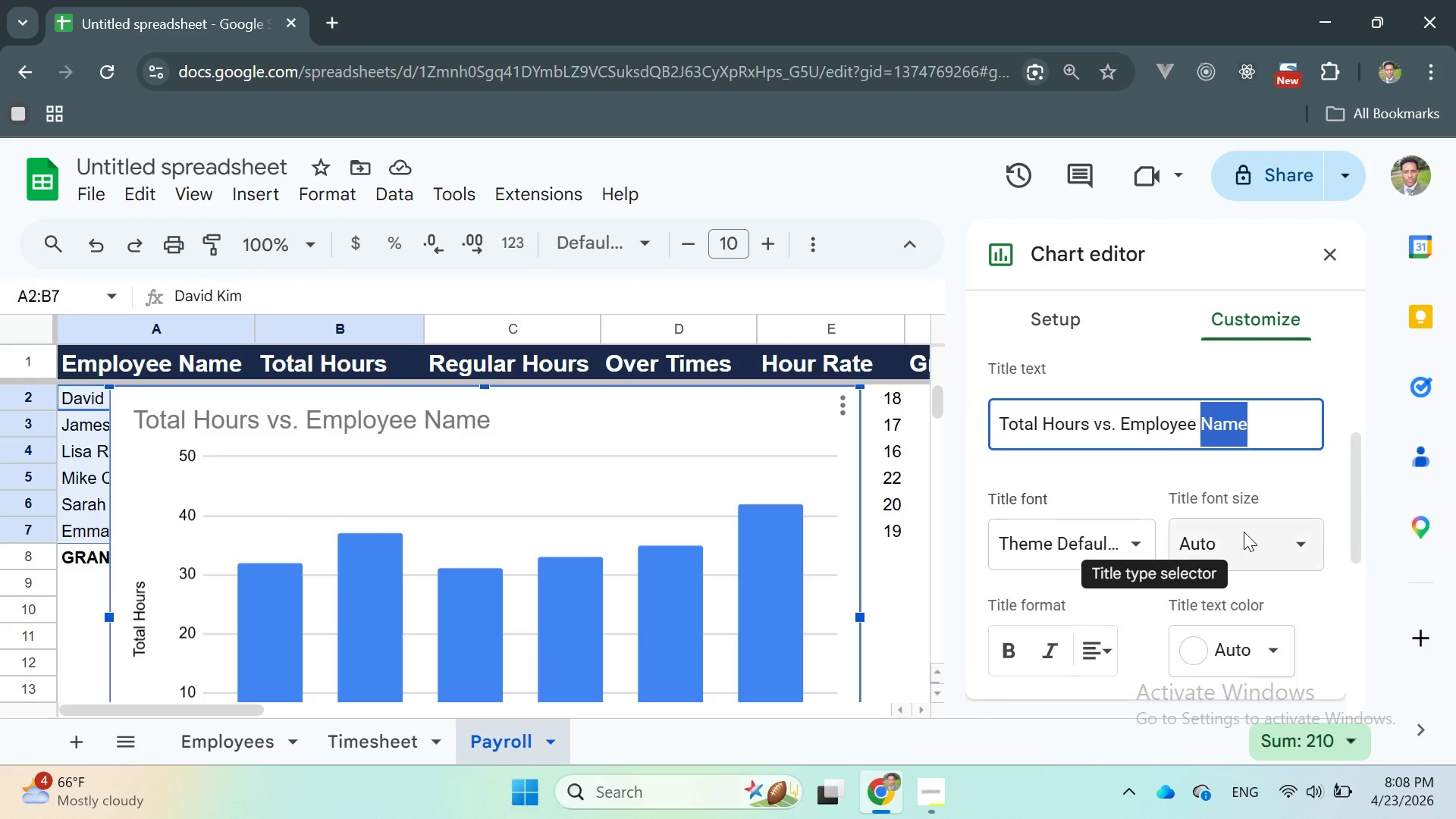 
scroll: coordinate [1310, 460], scroll_direction: down, amount: 5.0
 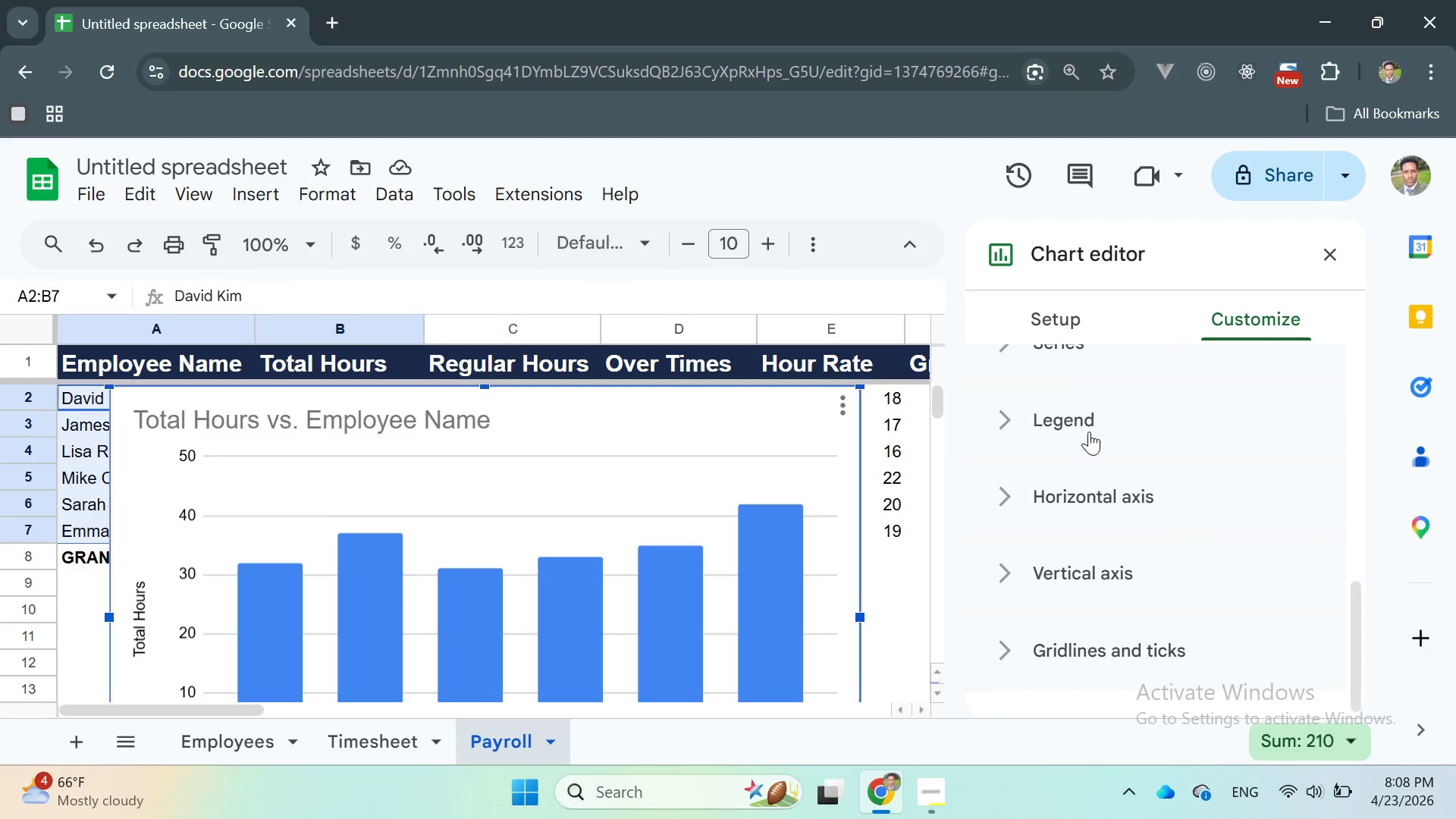 
left_click([1089, 431])
 